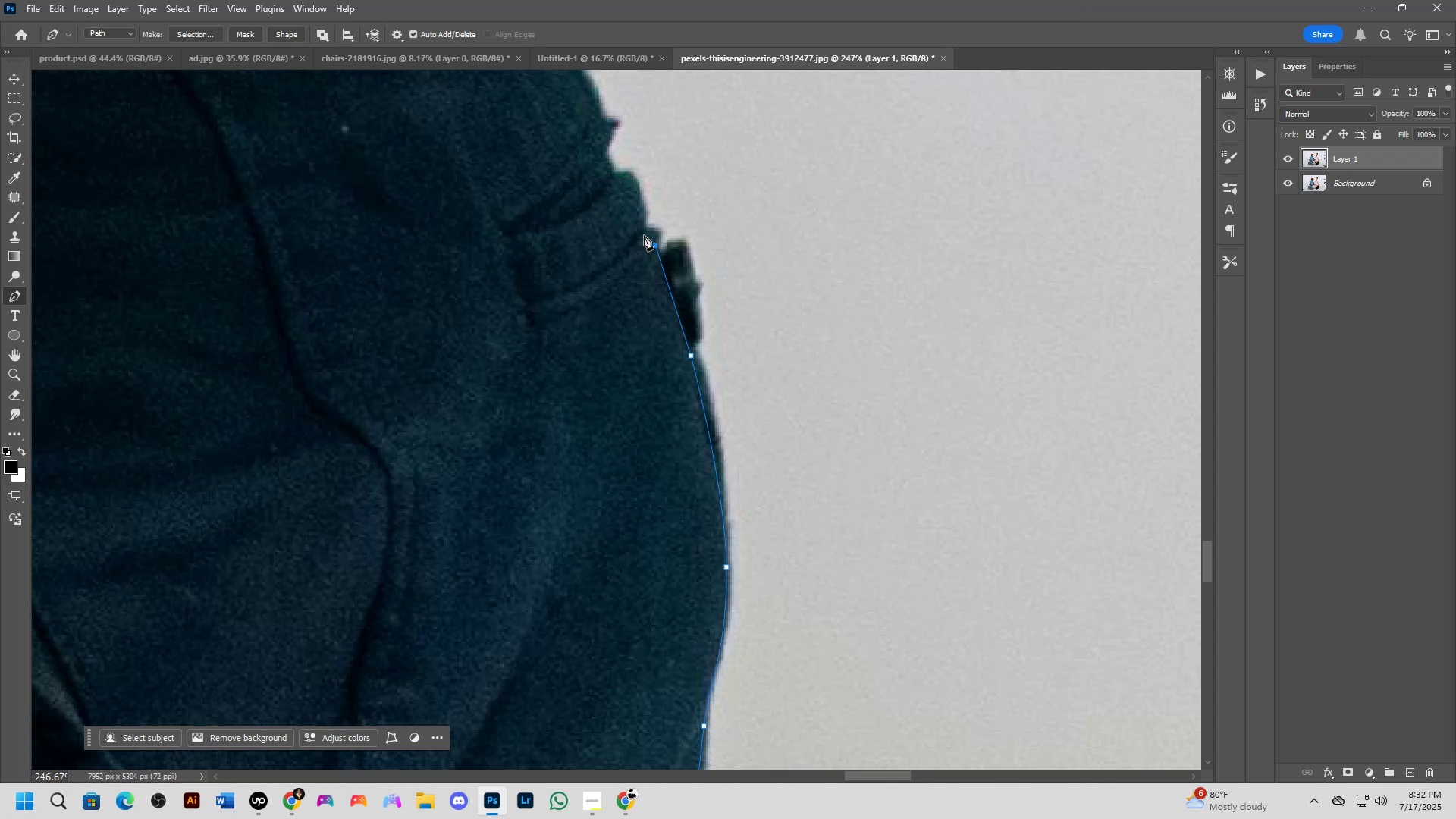 
left_click([643, 233])
 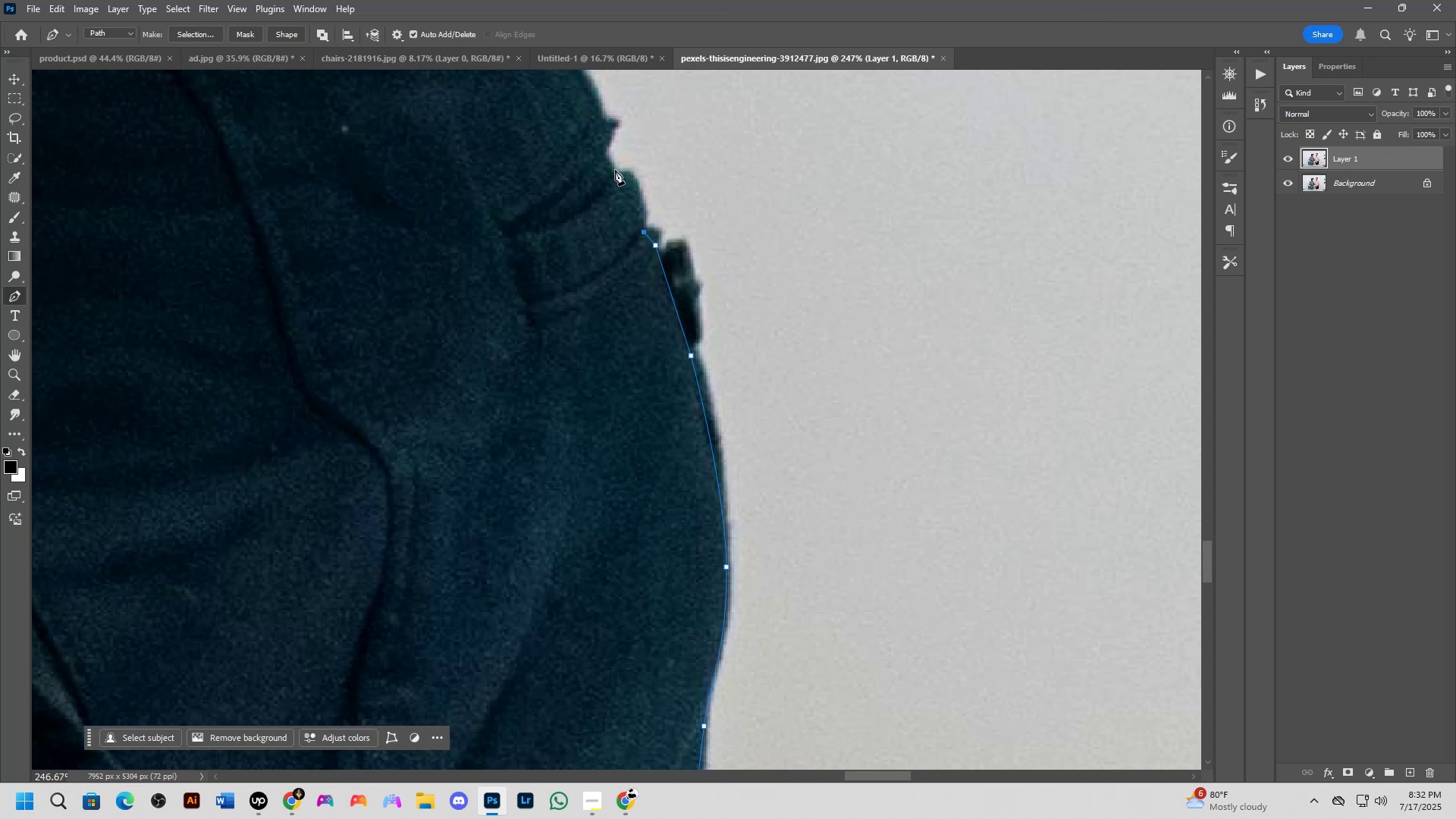 
left_click_drag(start_coordinate=[613, 180], to_coordinate=[588, 180])
 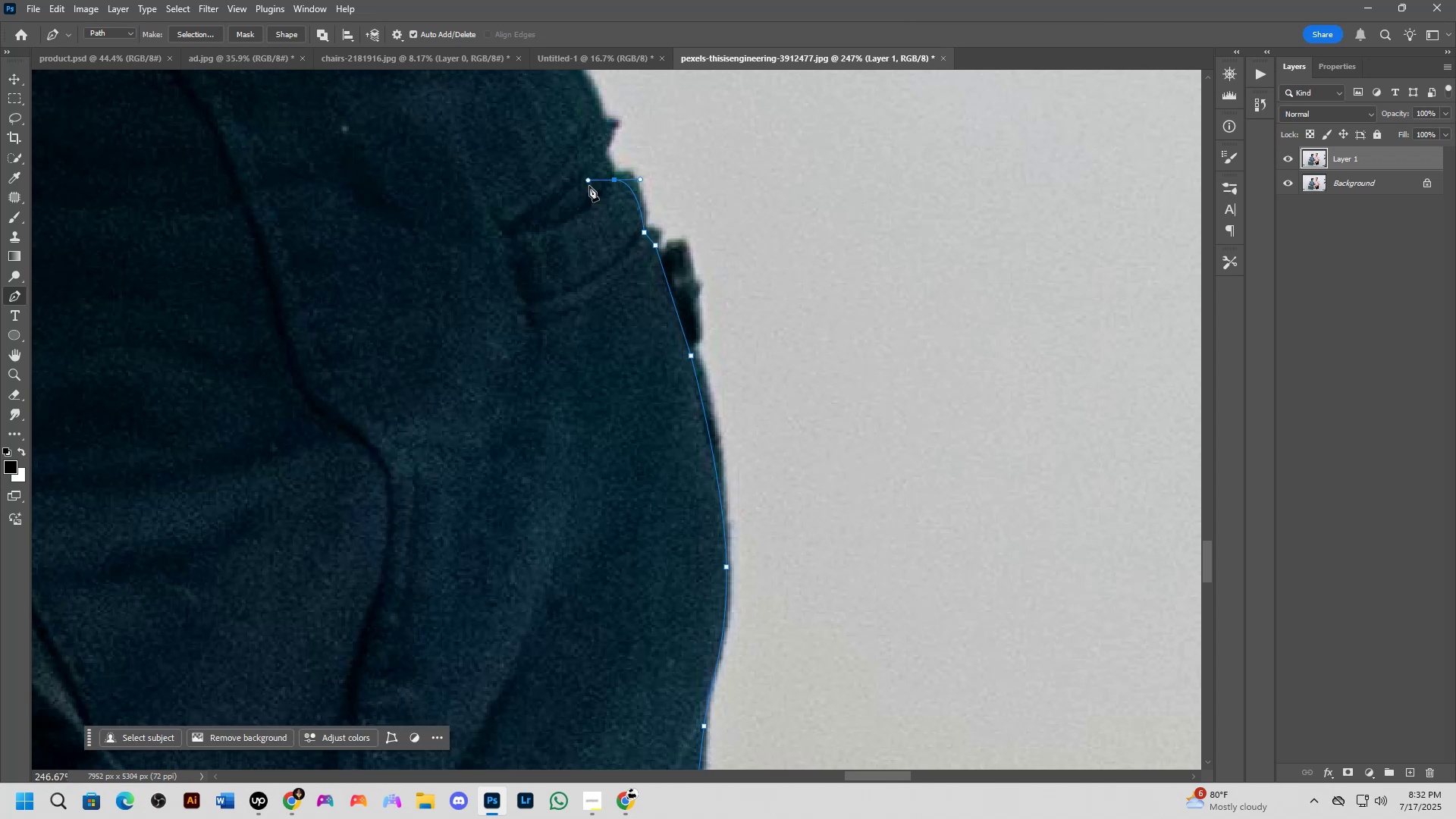 
hold_key(key=Space, duration=0.75)
 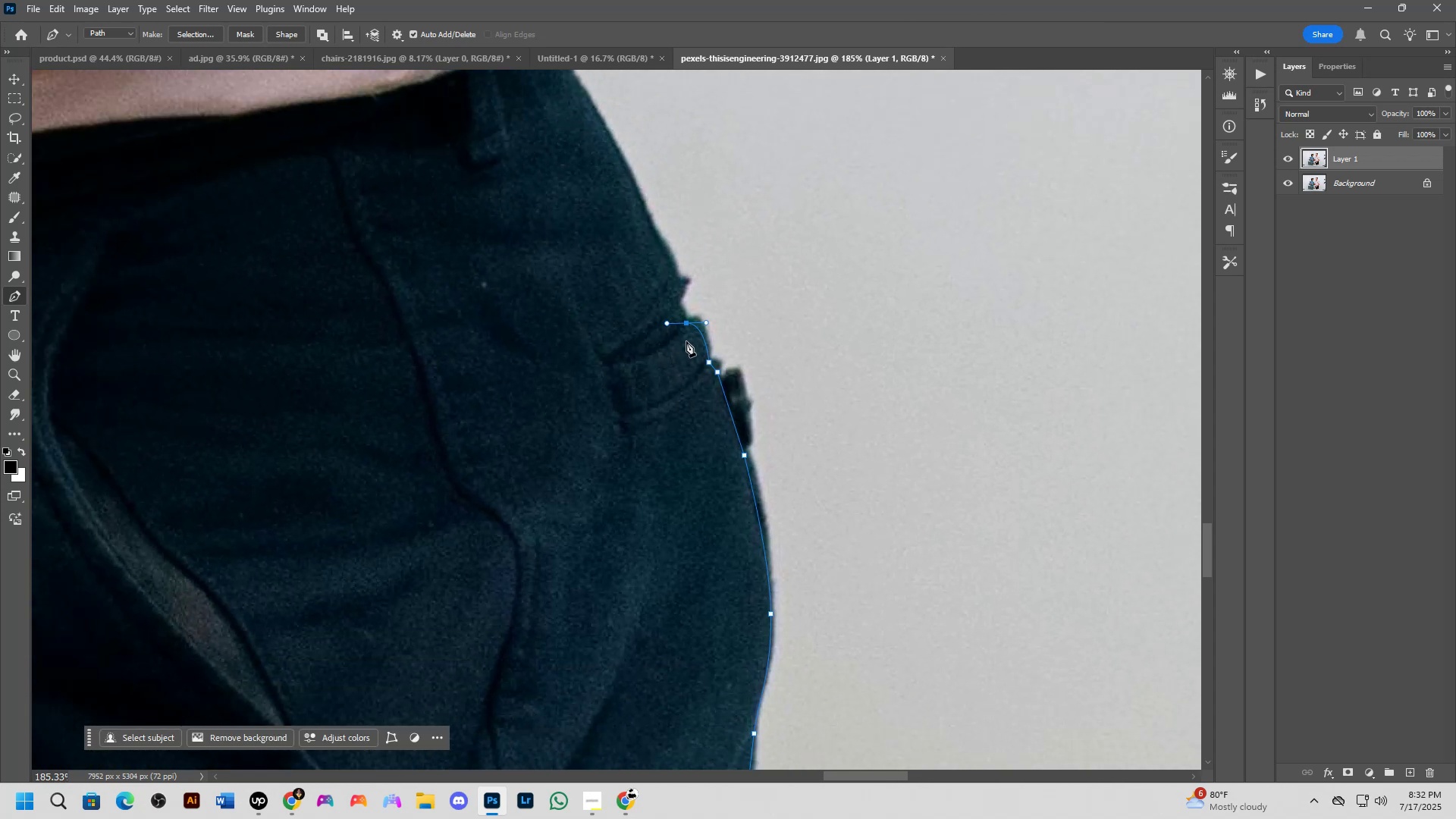 
left_click_drag(start_coordinate=[587, 234], to_coordinate=[664, 366])
 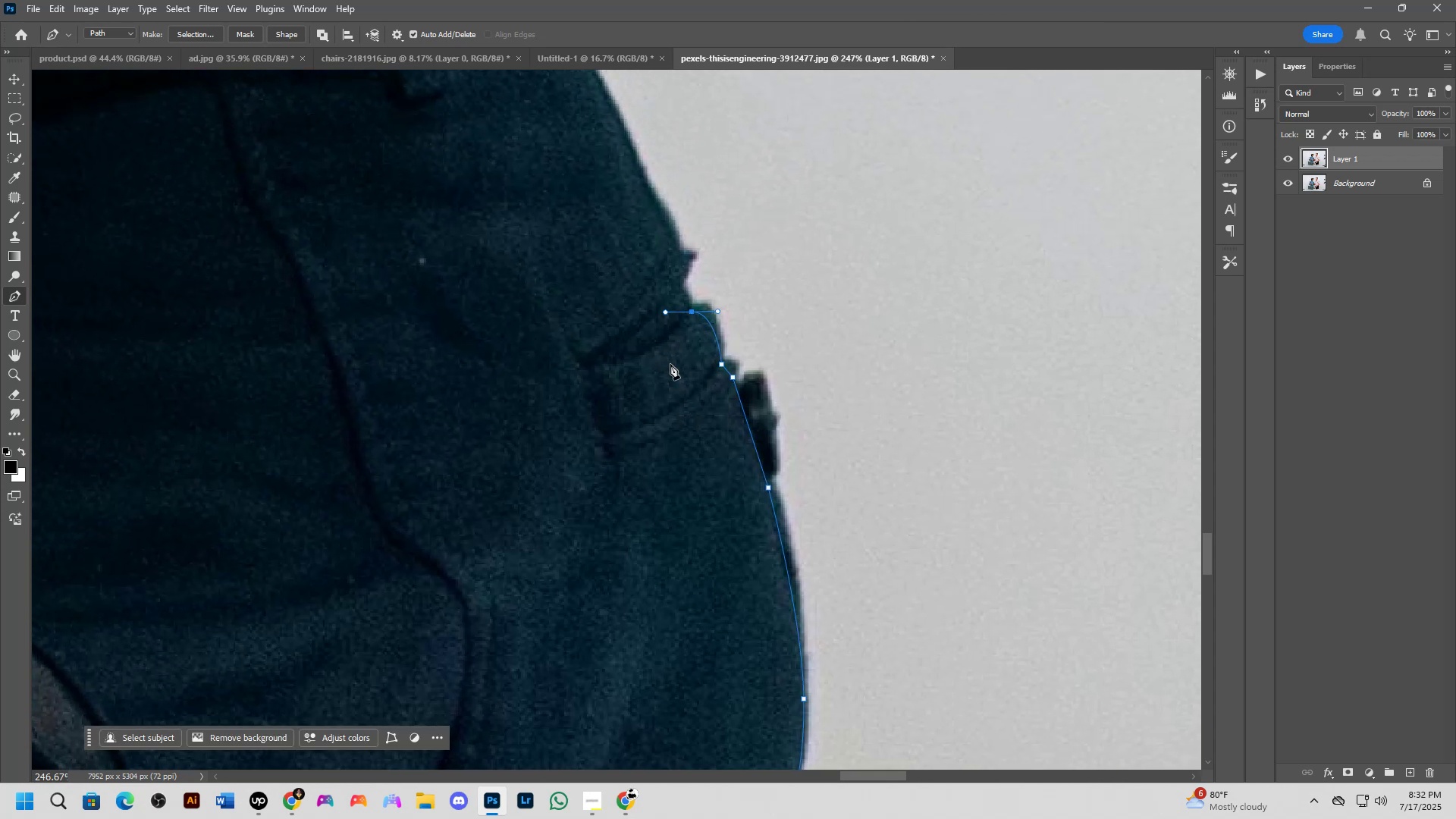 
scroll: coordinate [686, 337], scroll_direction: up, amount: 2.0
 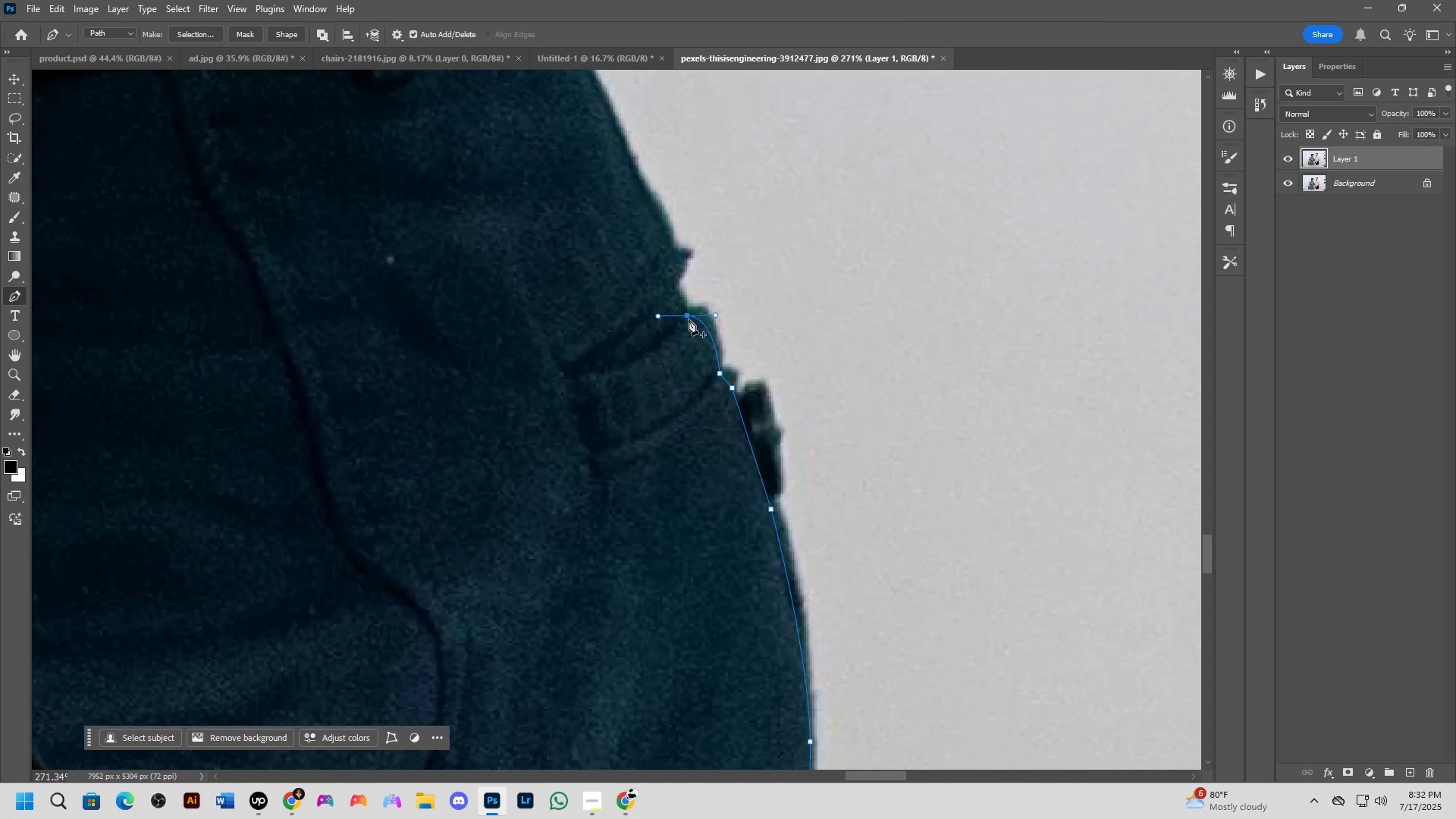 
hold_key(key=AltLeft, duration=0.47)
left_click([687, 316])
 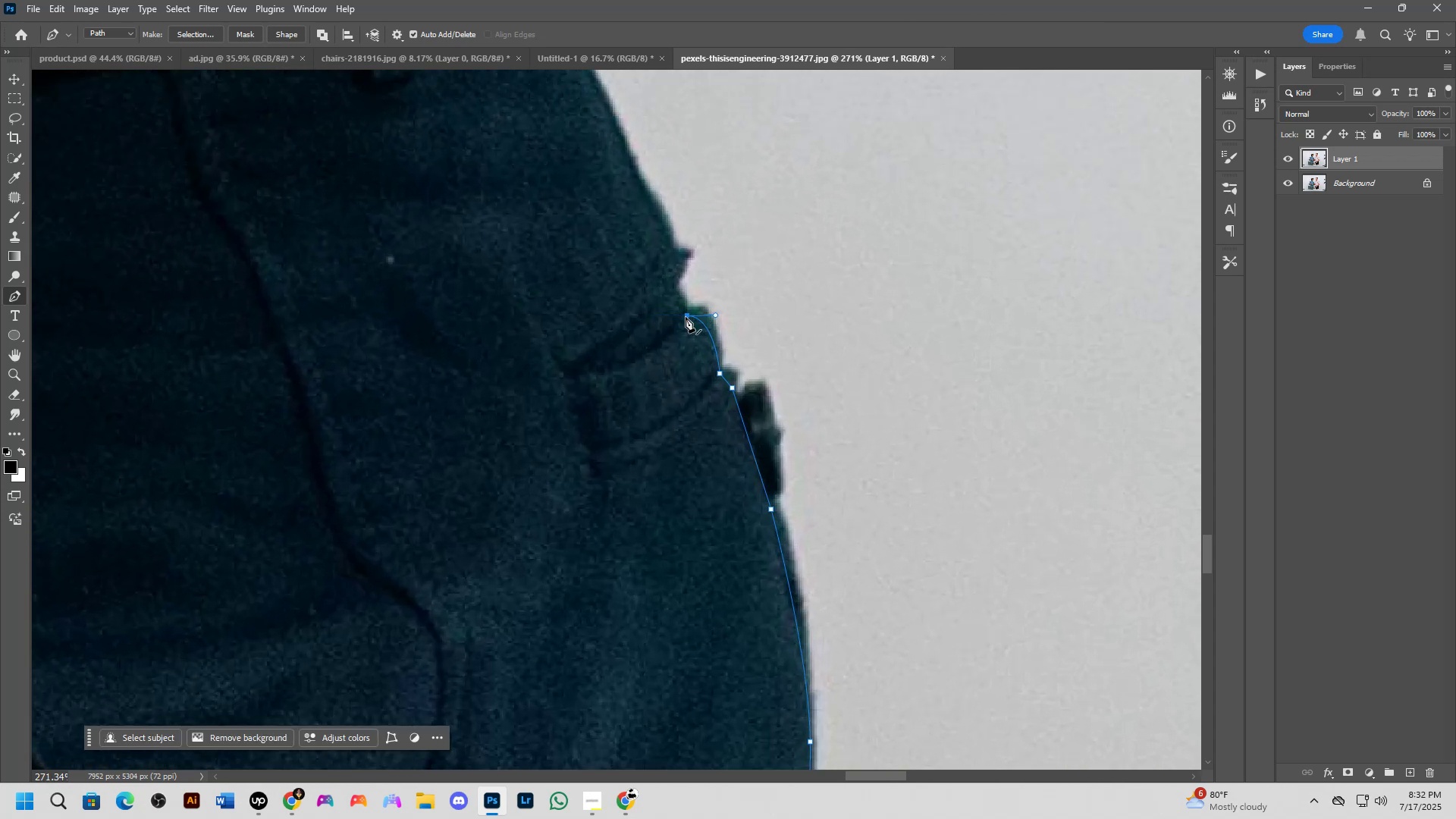 
hold_key(key=Space, duration=0.69)
 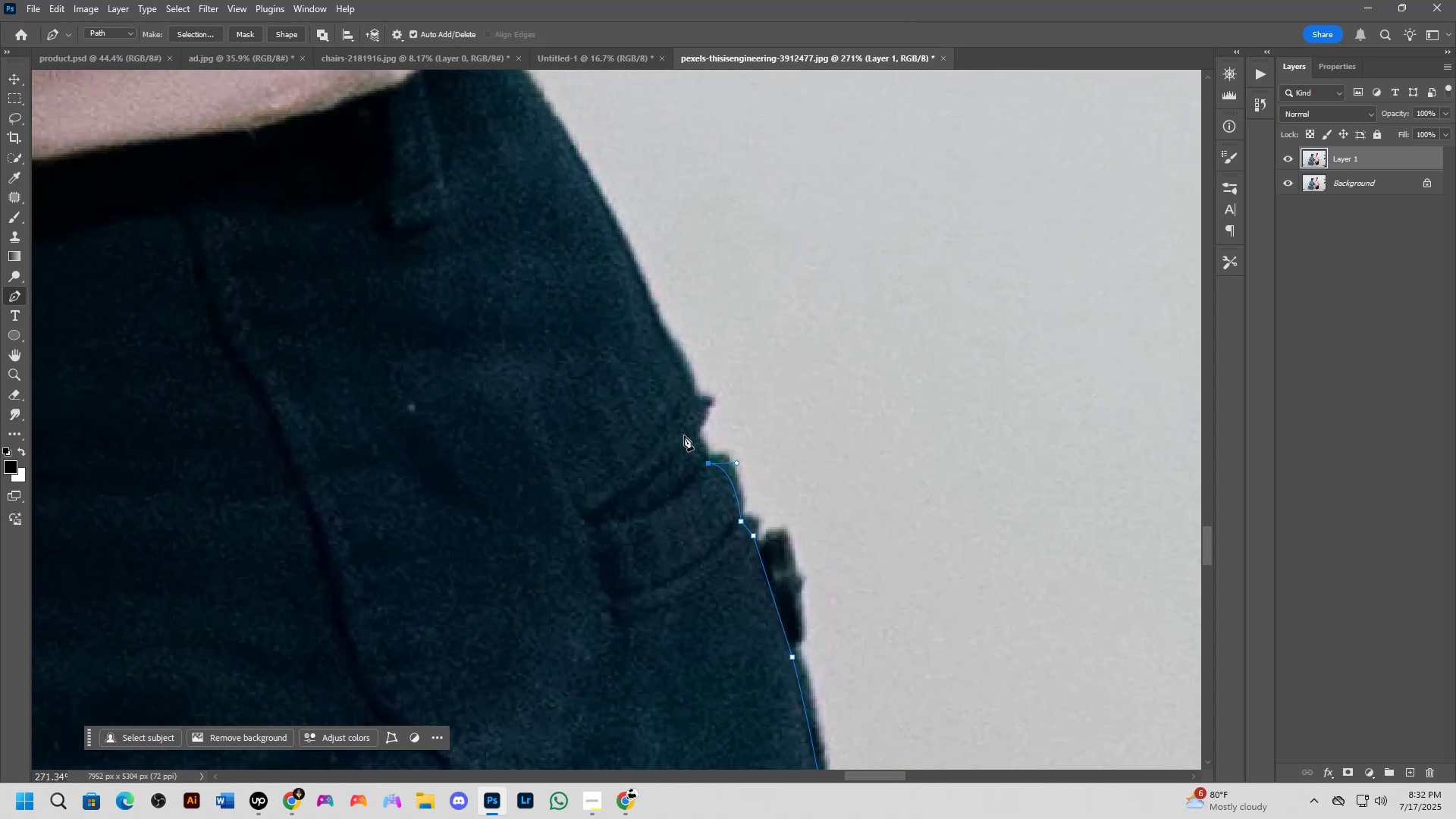 
left_click_drag(start_coordinate=[657, 328], to_coordinate=[678, 475])
 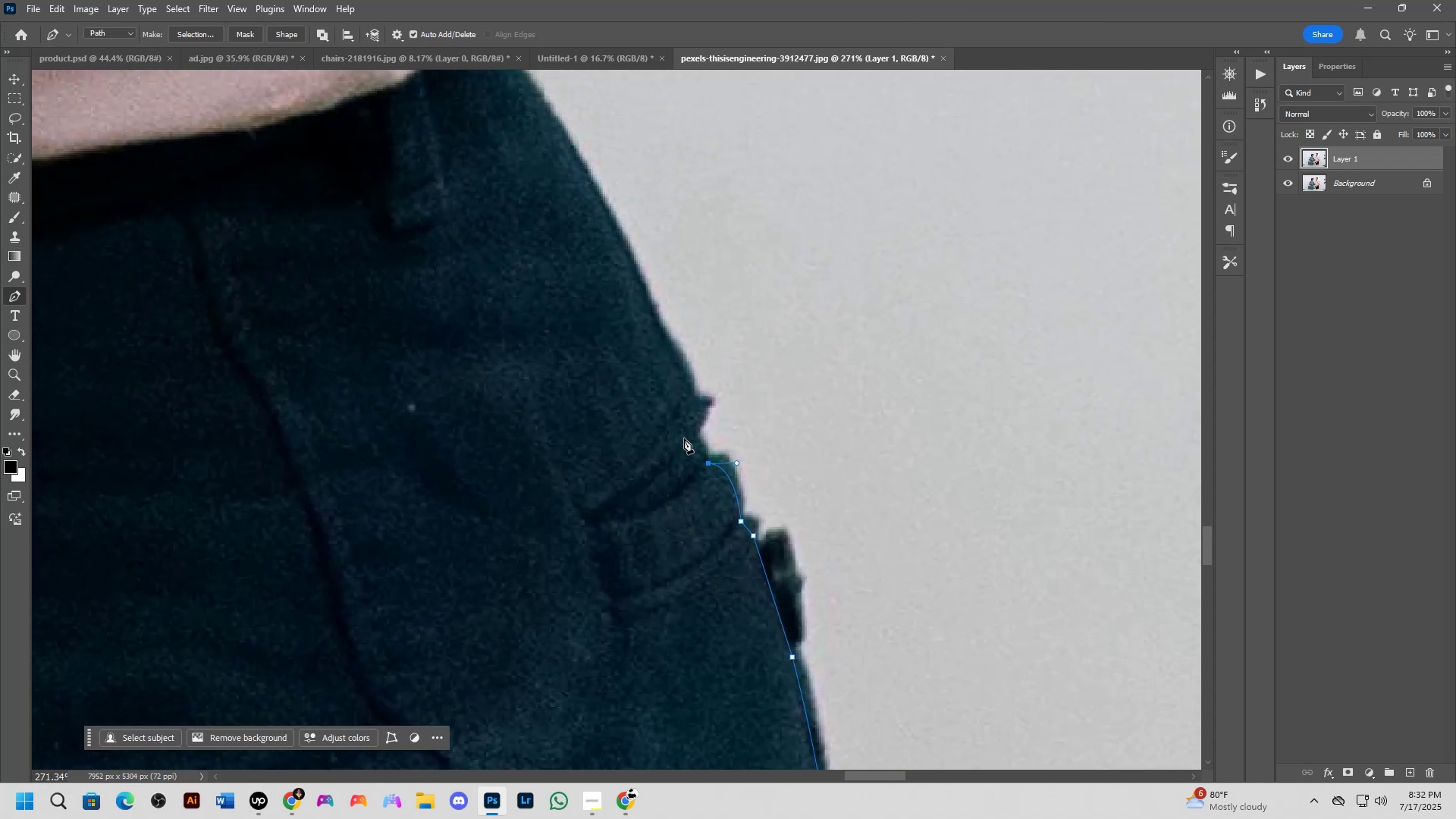 
scroll: coordinate [684, 433], scroll_direction: up, amount: 3.0
 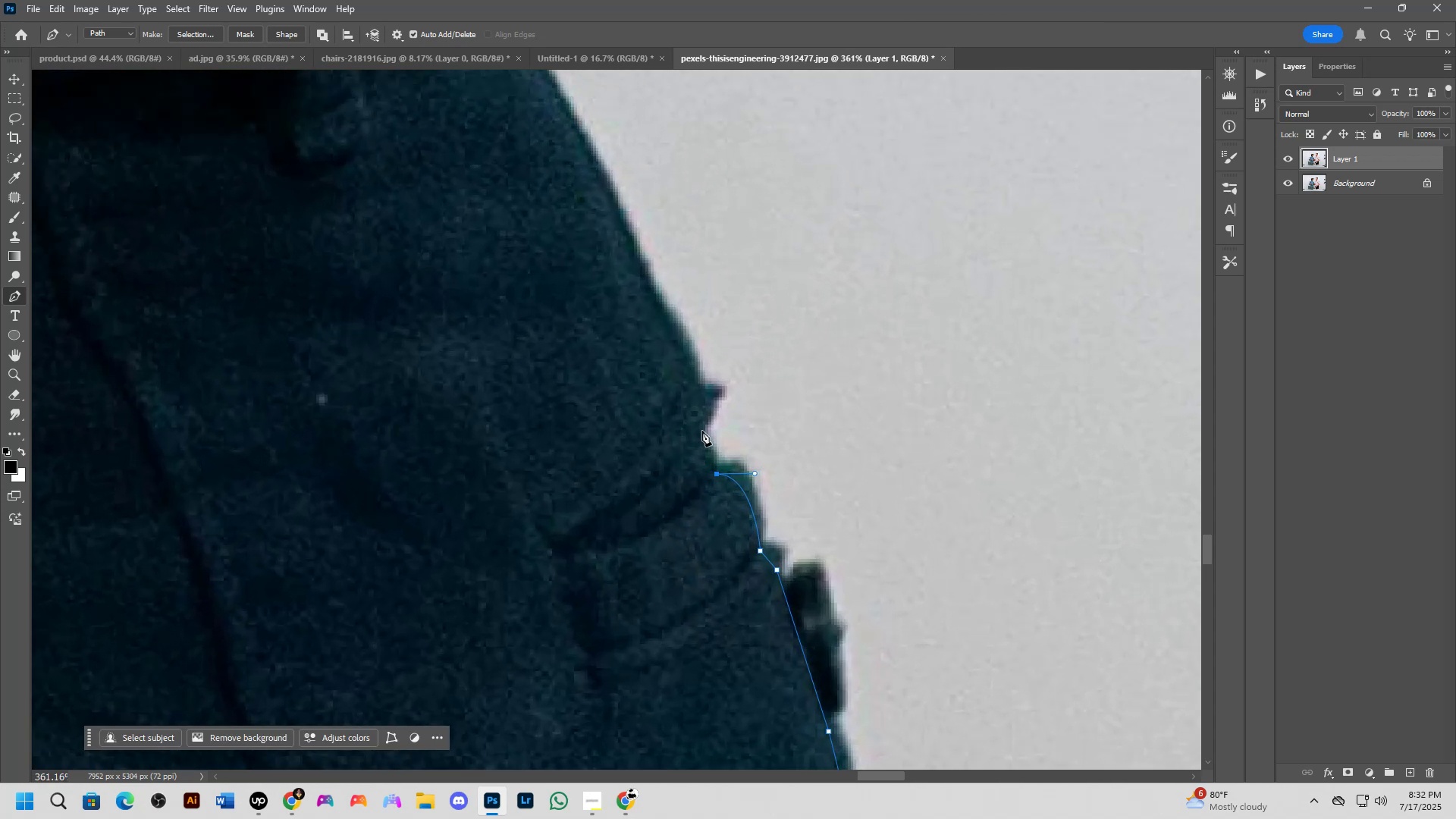 
left_click_drag(start_coordinate=[702, 431], to_coordinate=[698, 409])
 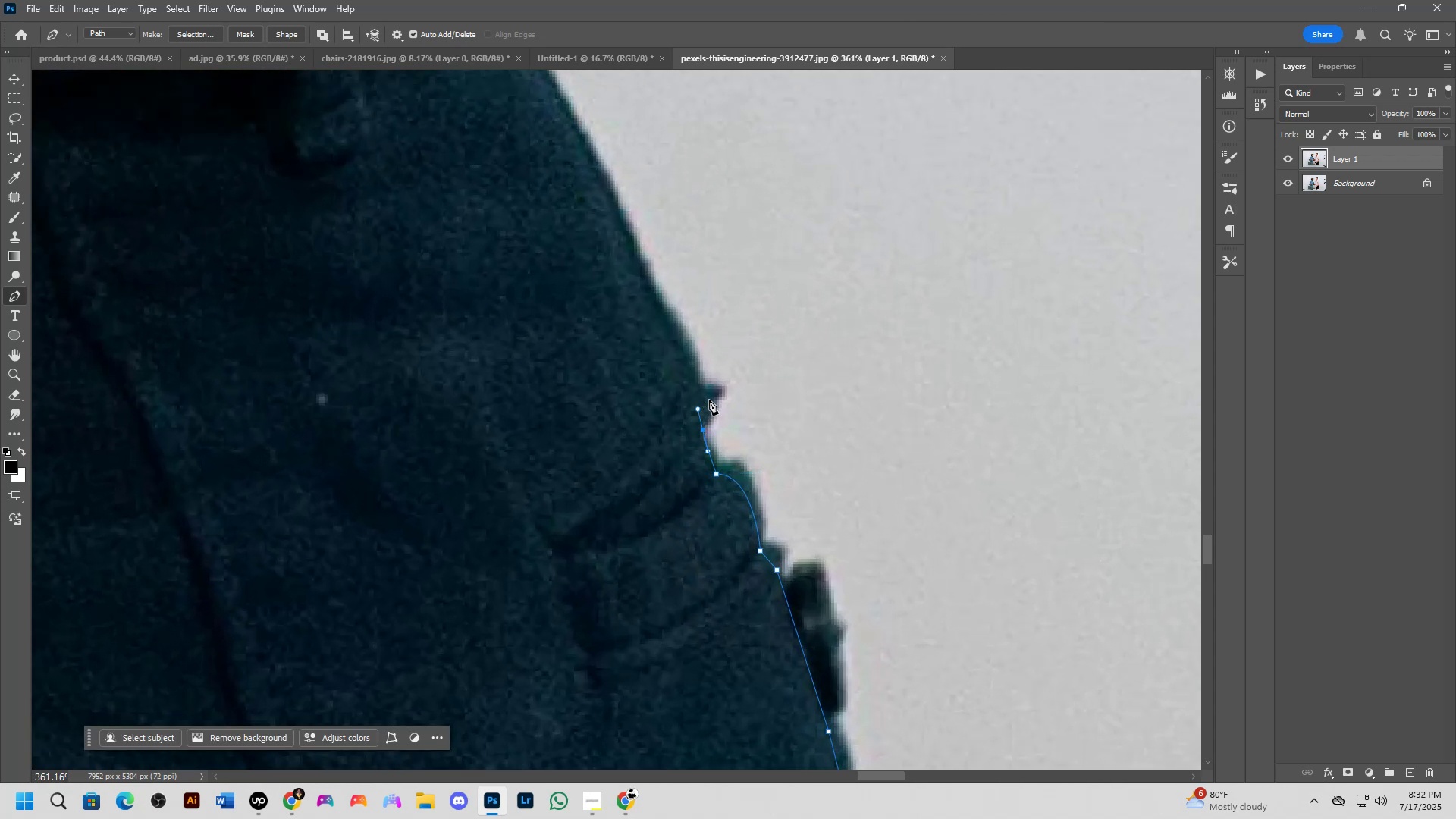 
left_click([709, 398])
 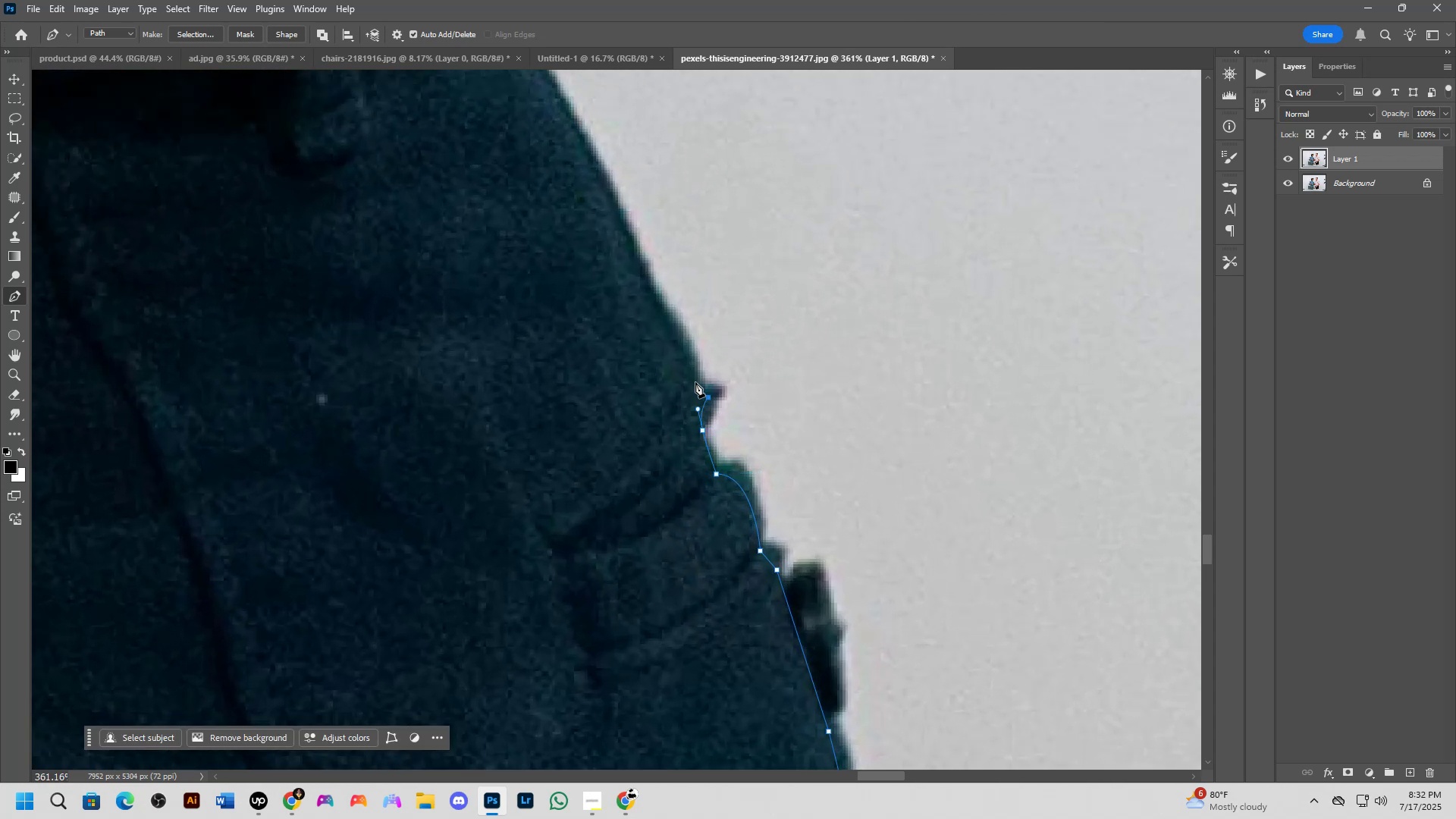 
left_click_drag(start_coordinate=[692, 378], to_coordinate=[684, 363])
 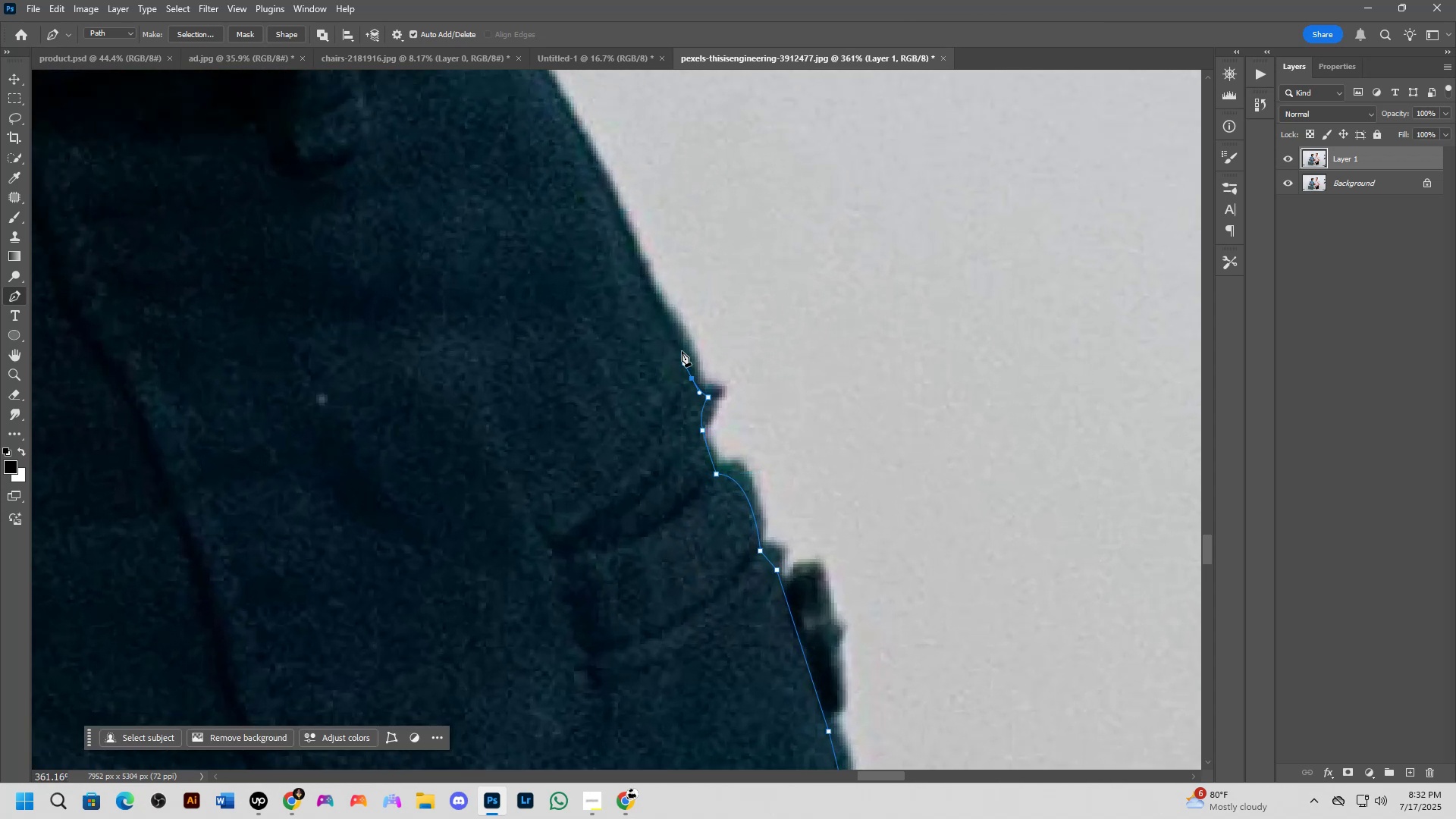 
hold_key(key=Space, duration=0.56)
 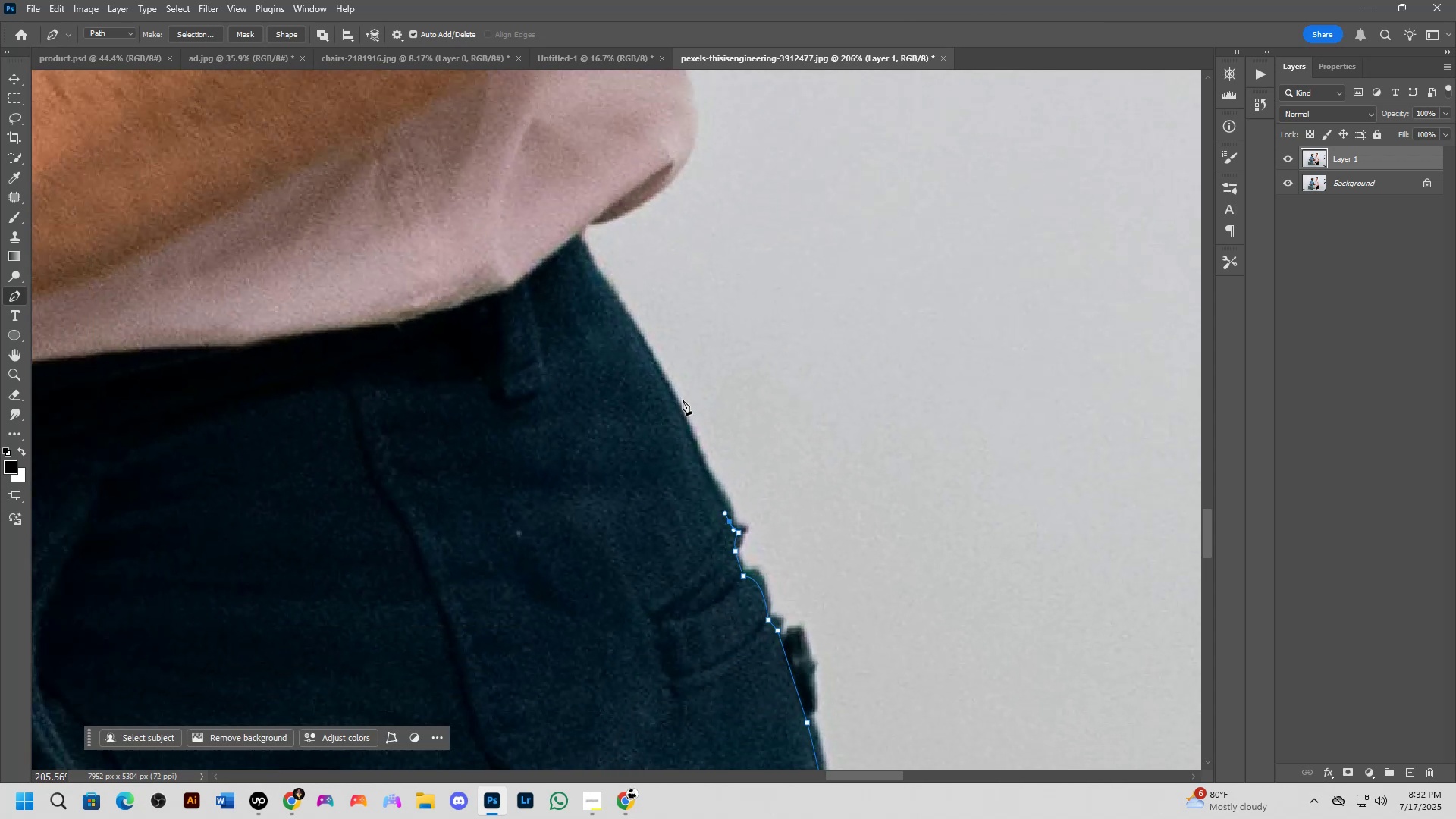 
left_click_drag(start_coordinate=[667, 320], to_coordinate=[734, 548])
 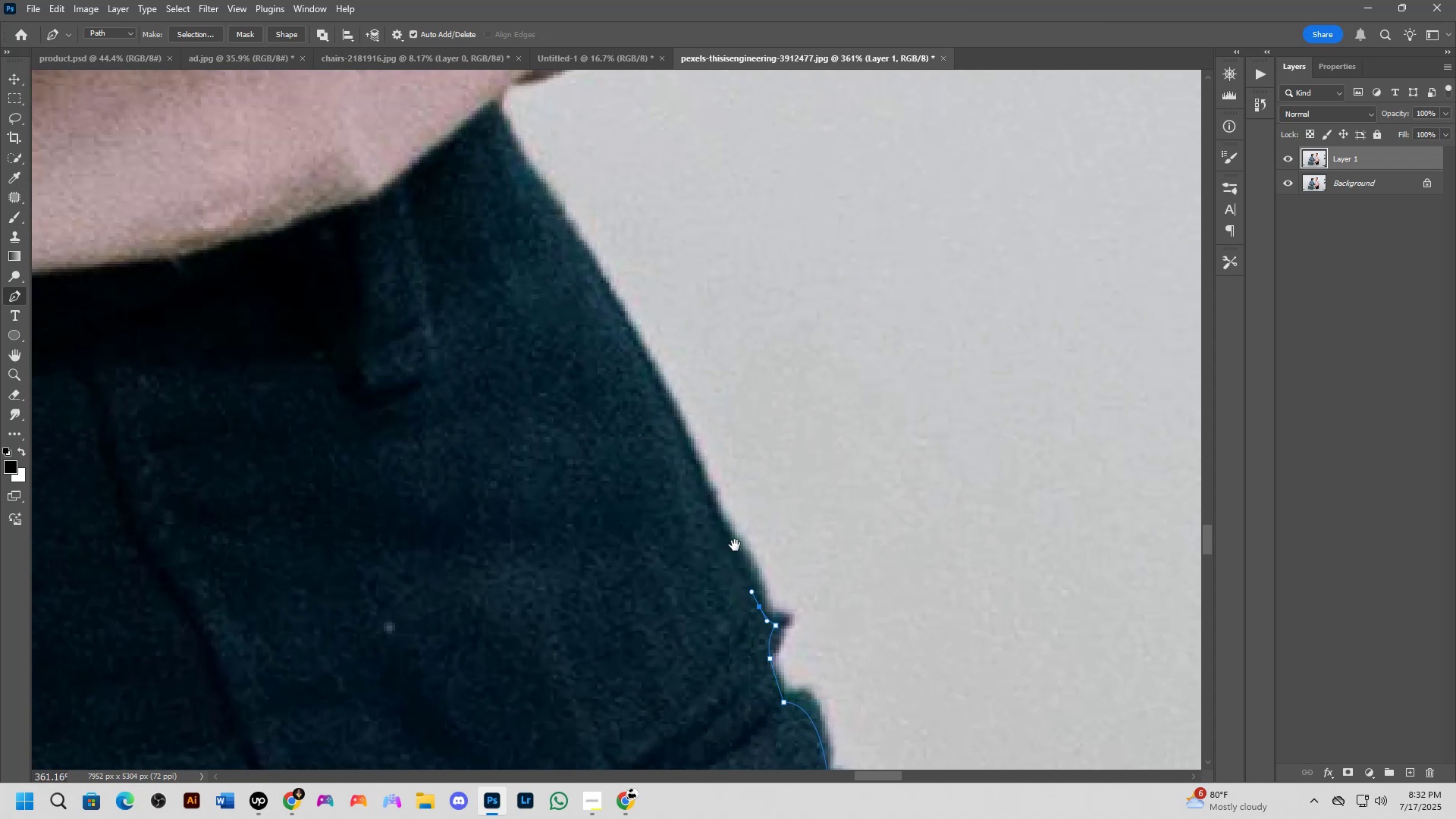 
scroll: coordinate [682, 400], scroll_direction: down, amount: 9.0
 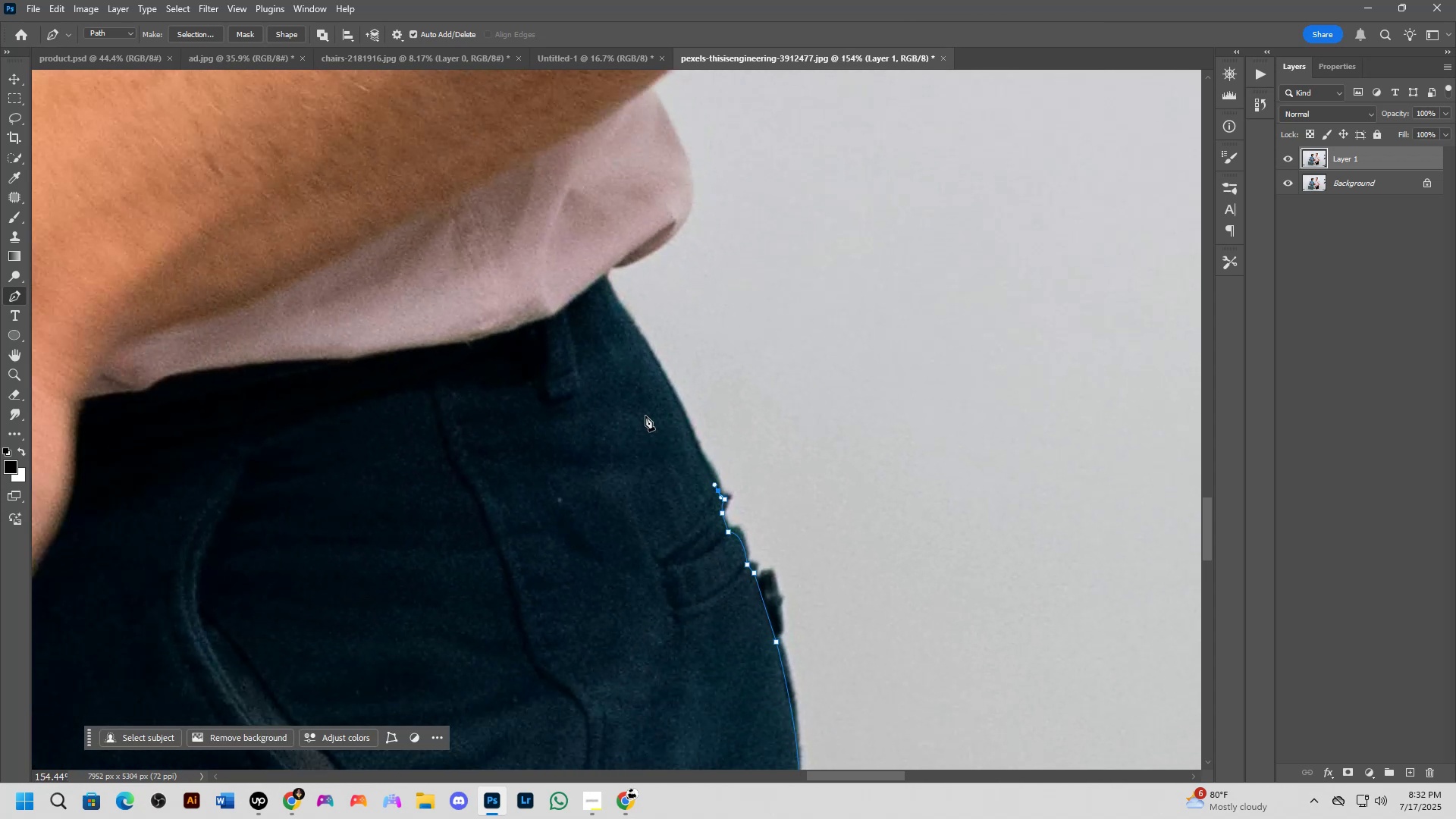 
scroll: coordinate [597, 321], scroll_direction: up, amount: 5.0
 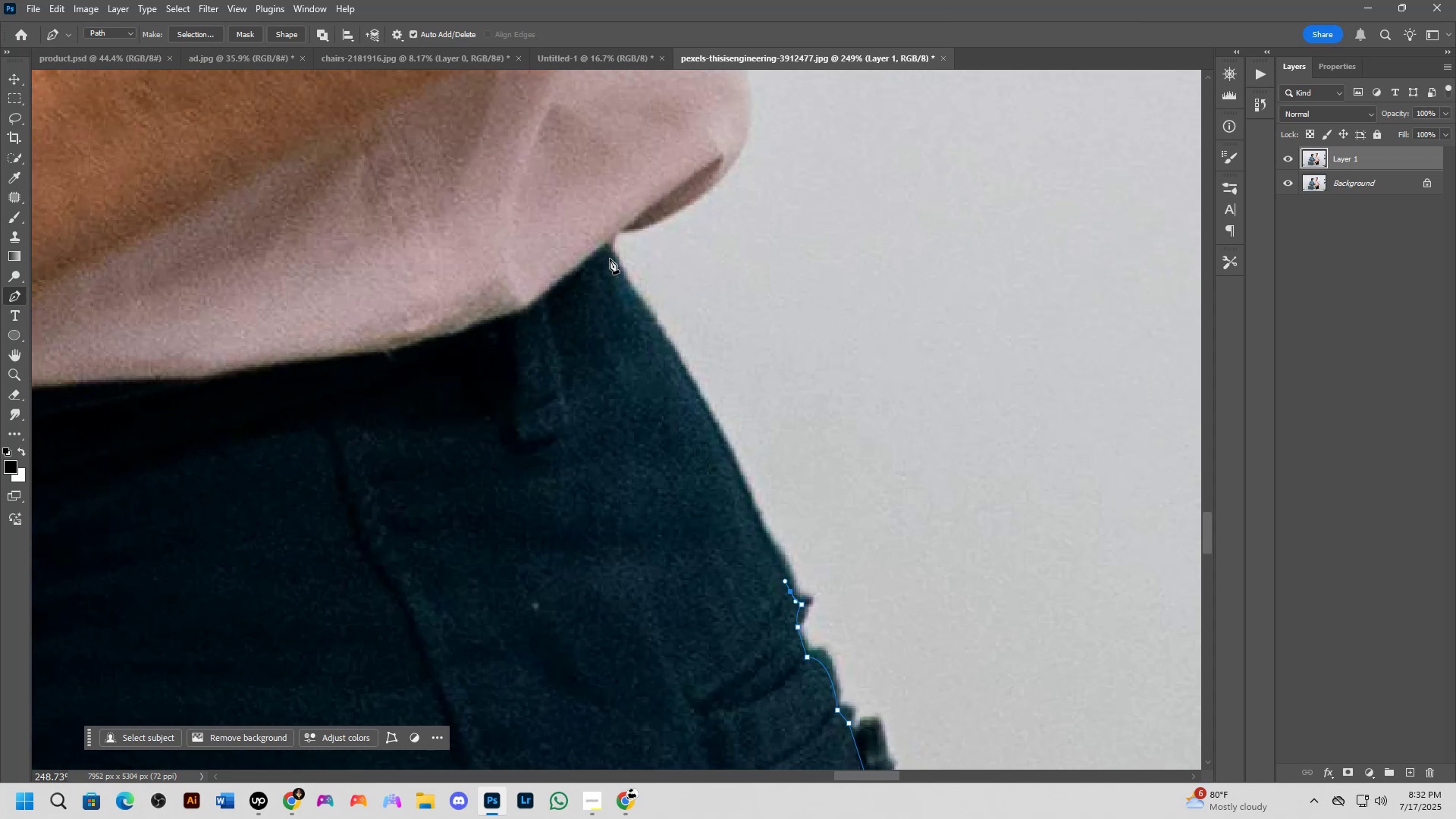 
left_click([610, 254])
 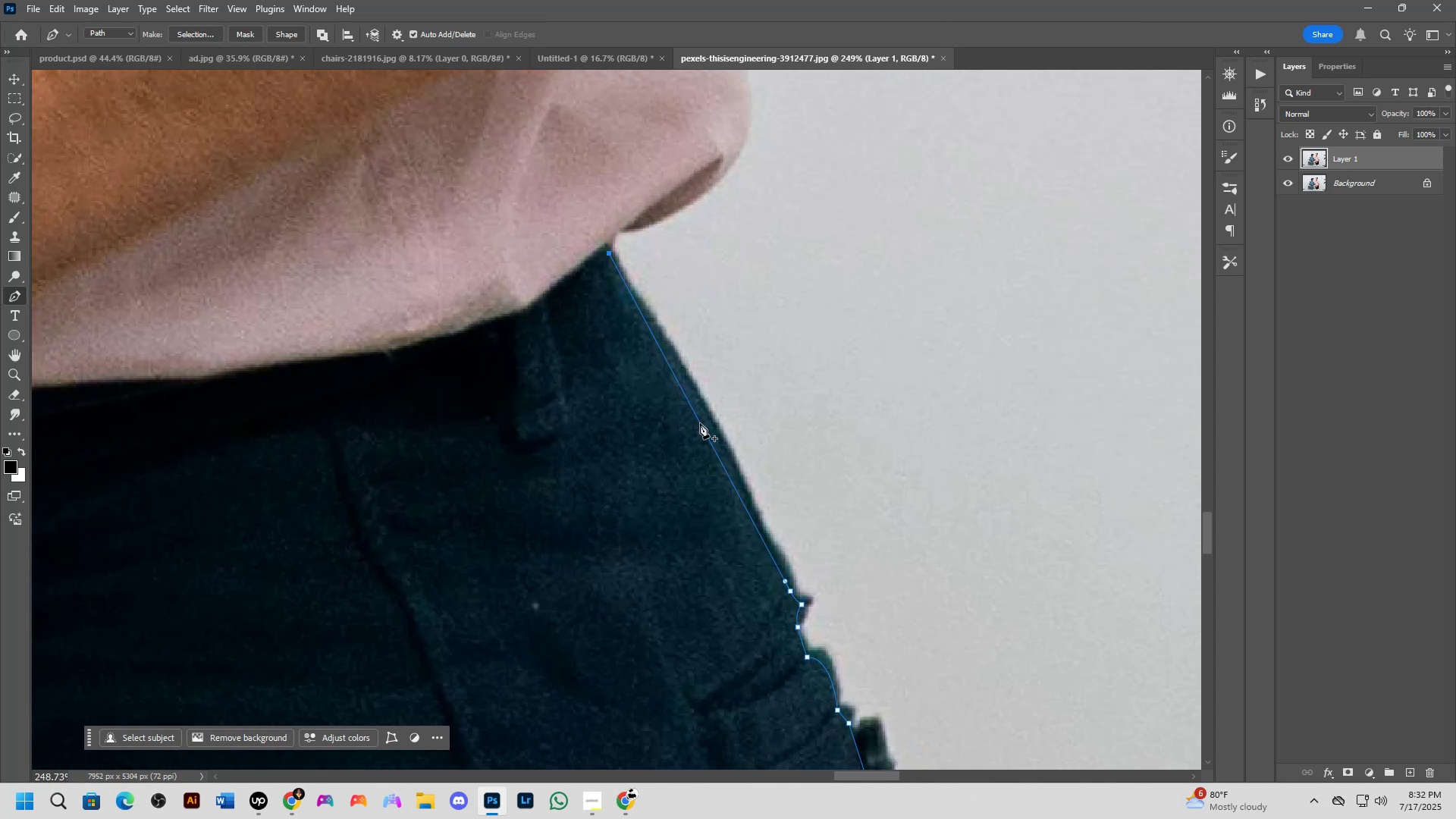 
hold_key(key=ControlLeft, duration=1.53)
left_click_drag(start_coordinate=[700, 422], to_coordinate=[708, 416])
 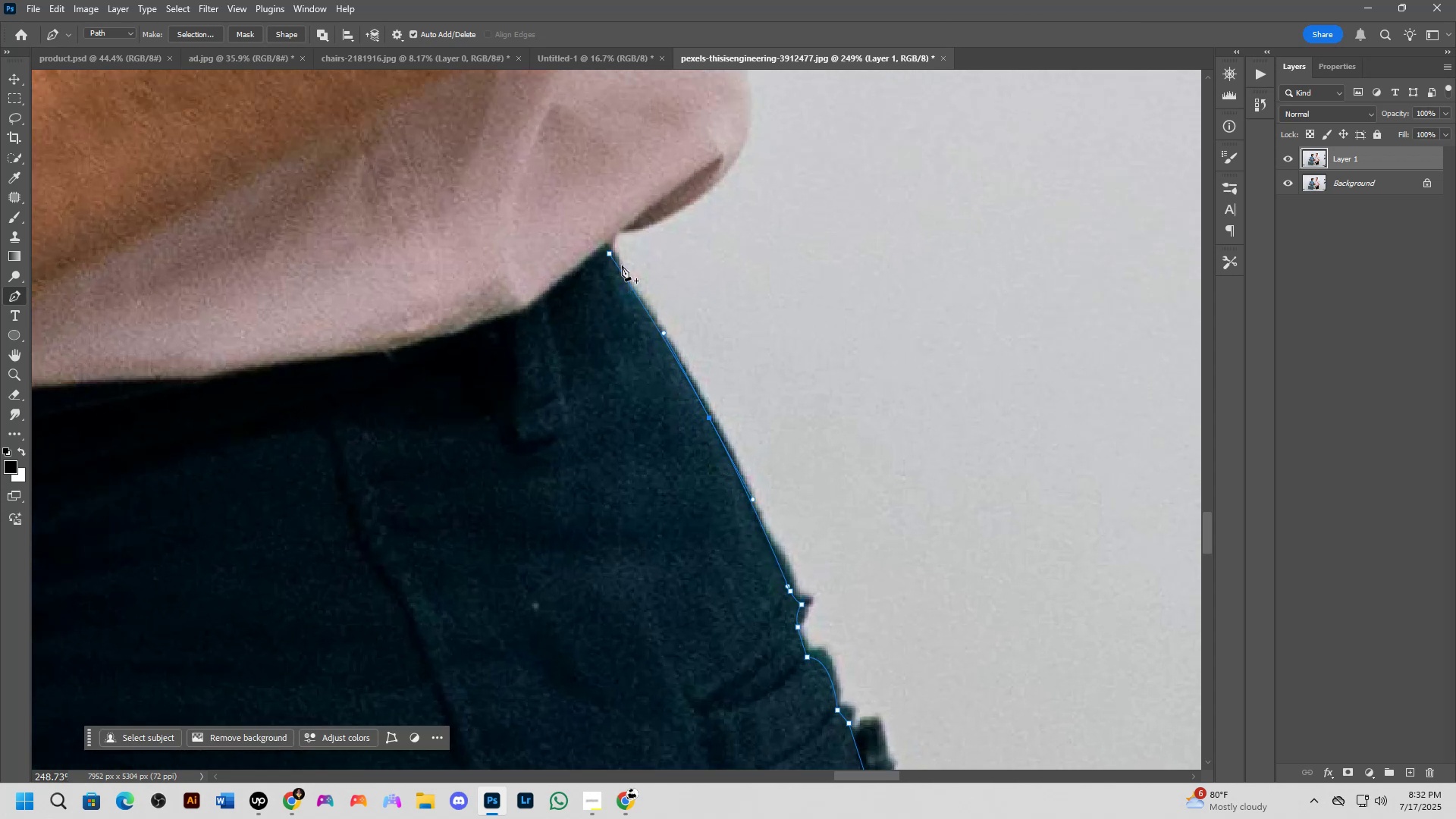 
hold_key(key=Space, duration=0.5)
 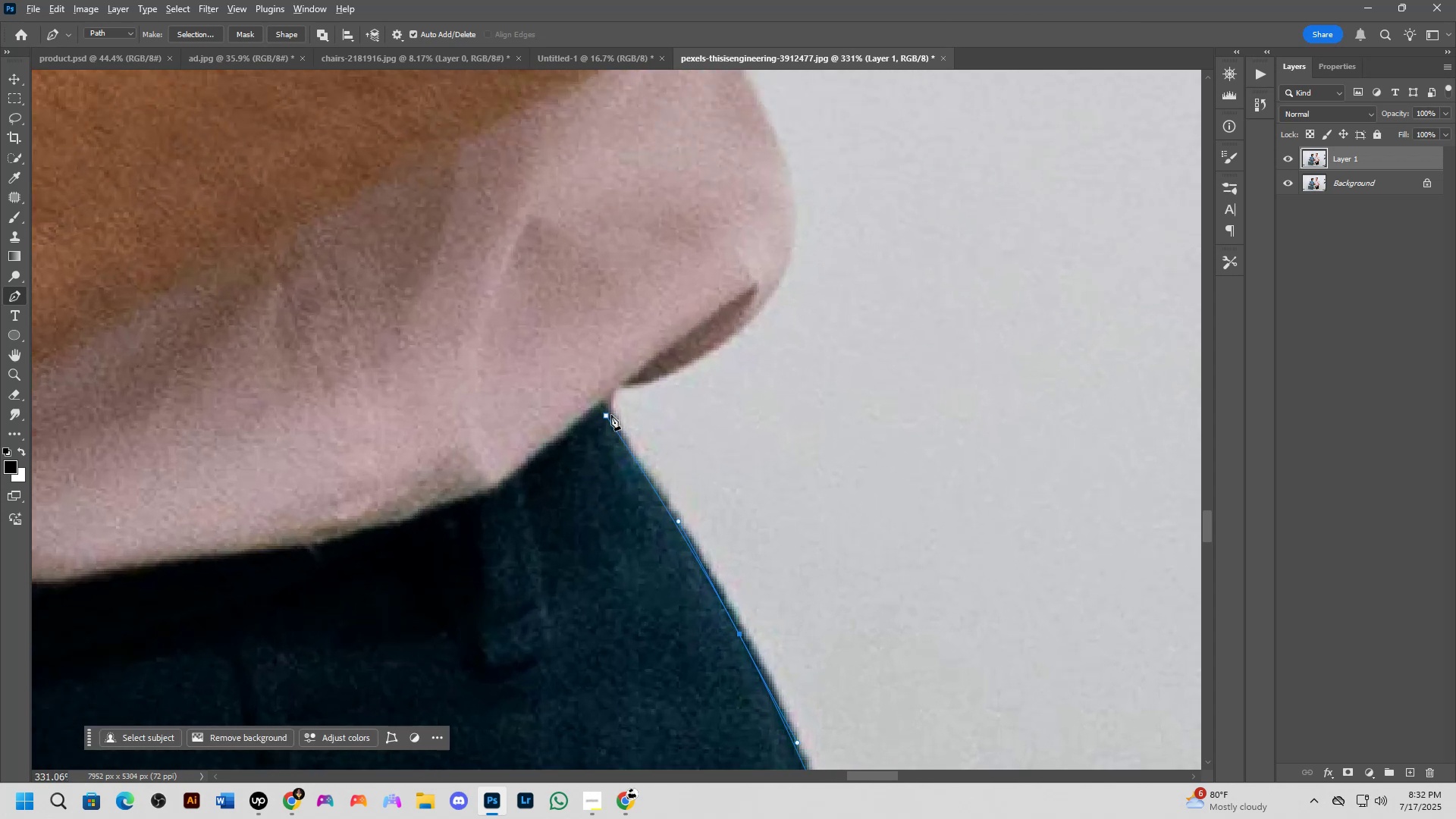 
left_click_drag(start_coordinate=[617, 258], to_coordinate=[617, 422])
 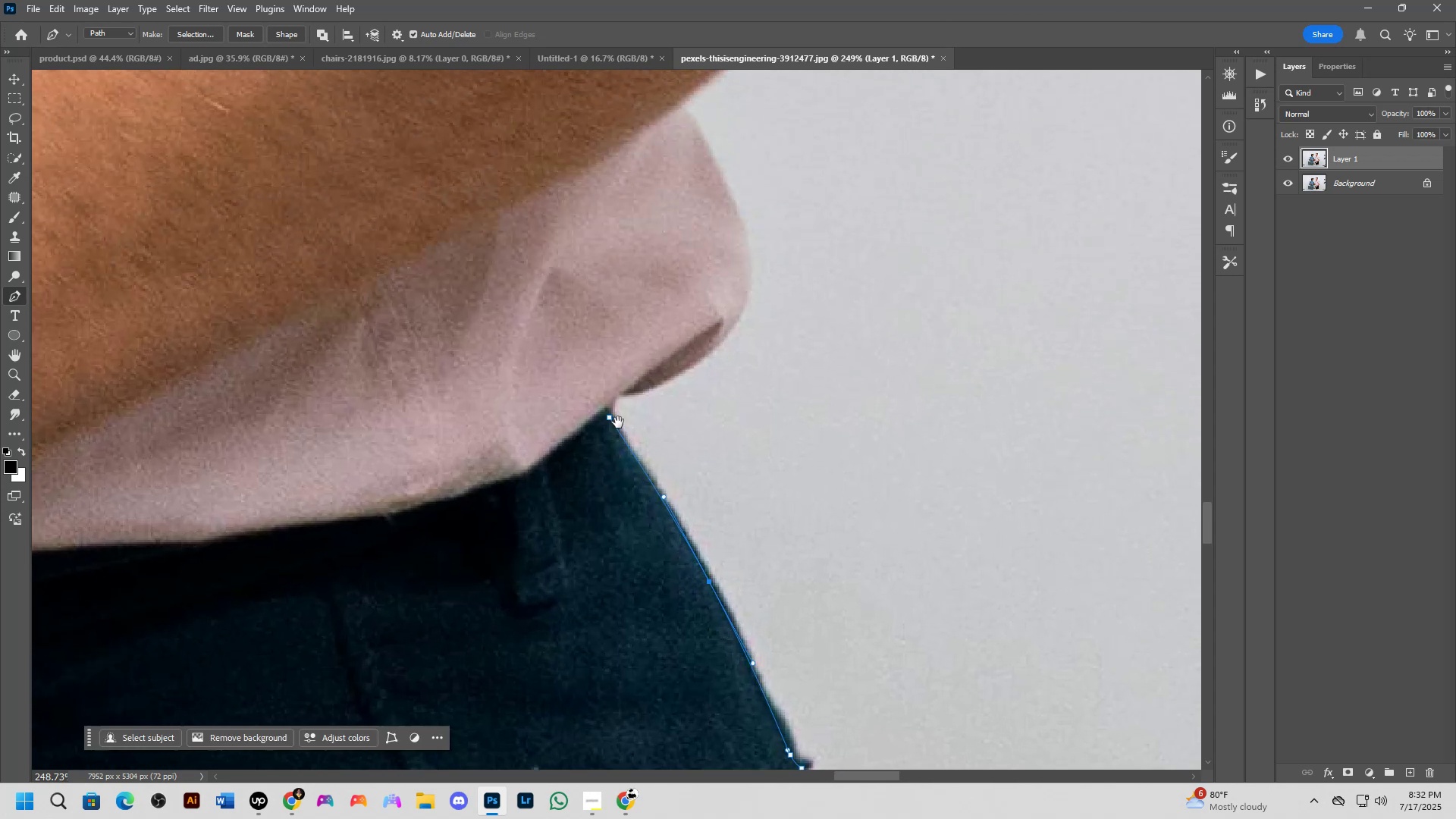 
scroll: coordinate [619, 422], scroll_direction: up, amount: 3.0
 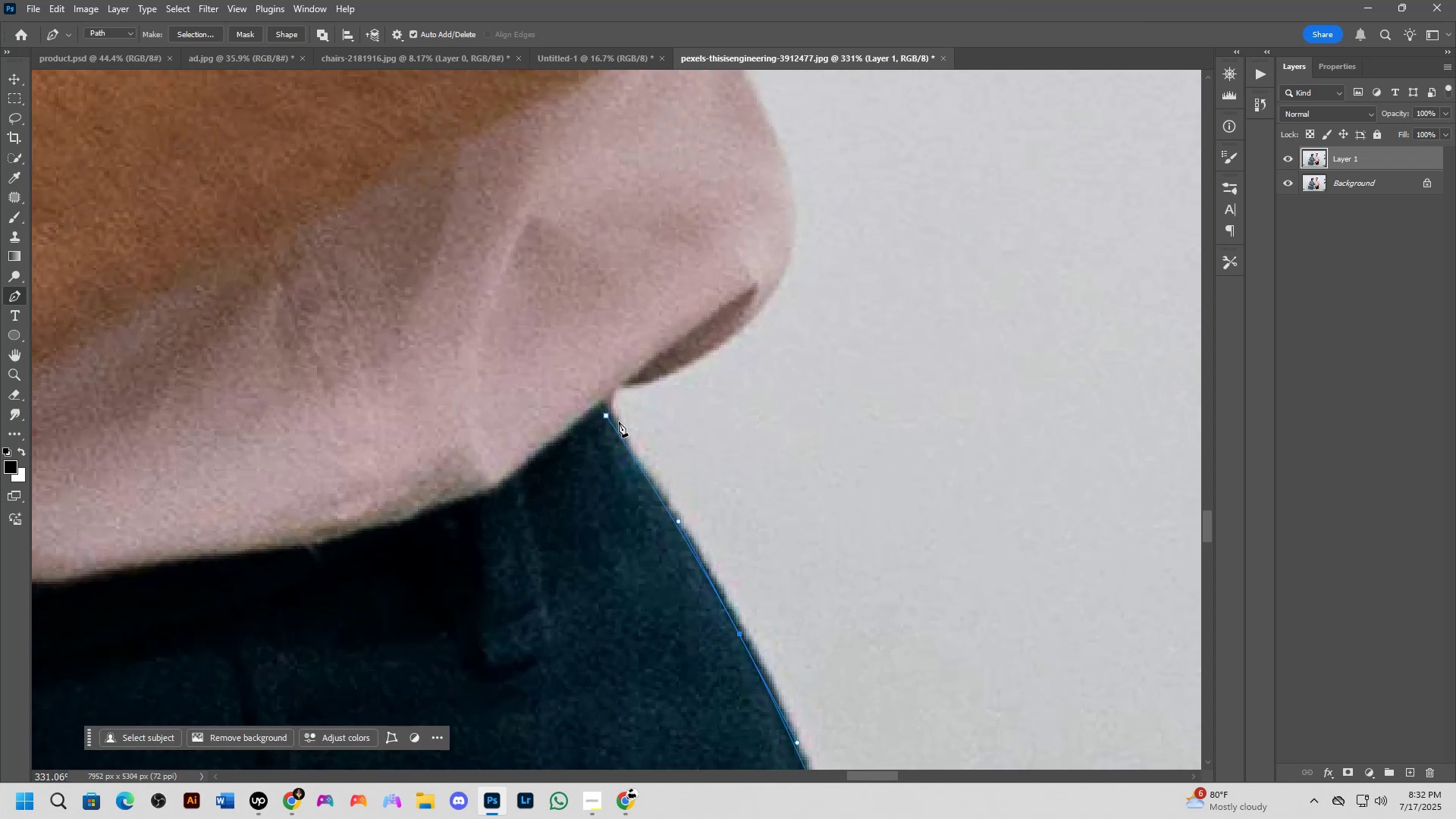 
hold_key(key=AltLeft, duration=0.74)
left_click([607, 415])
 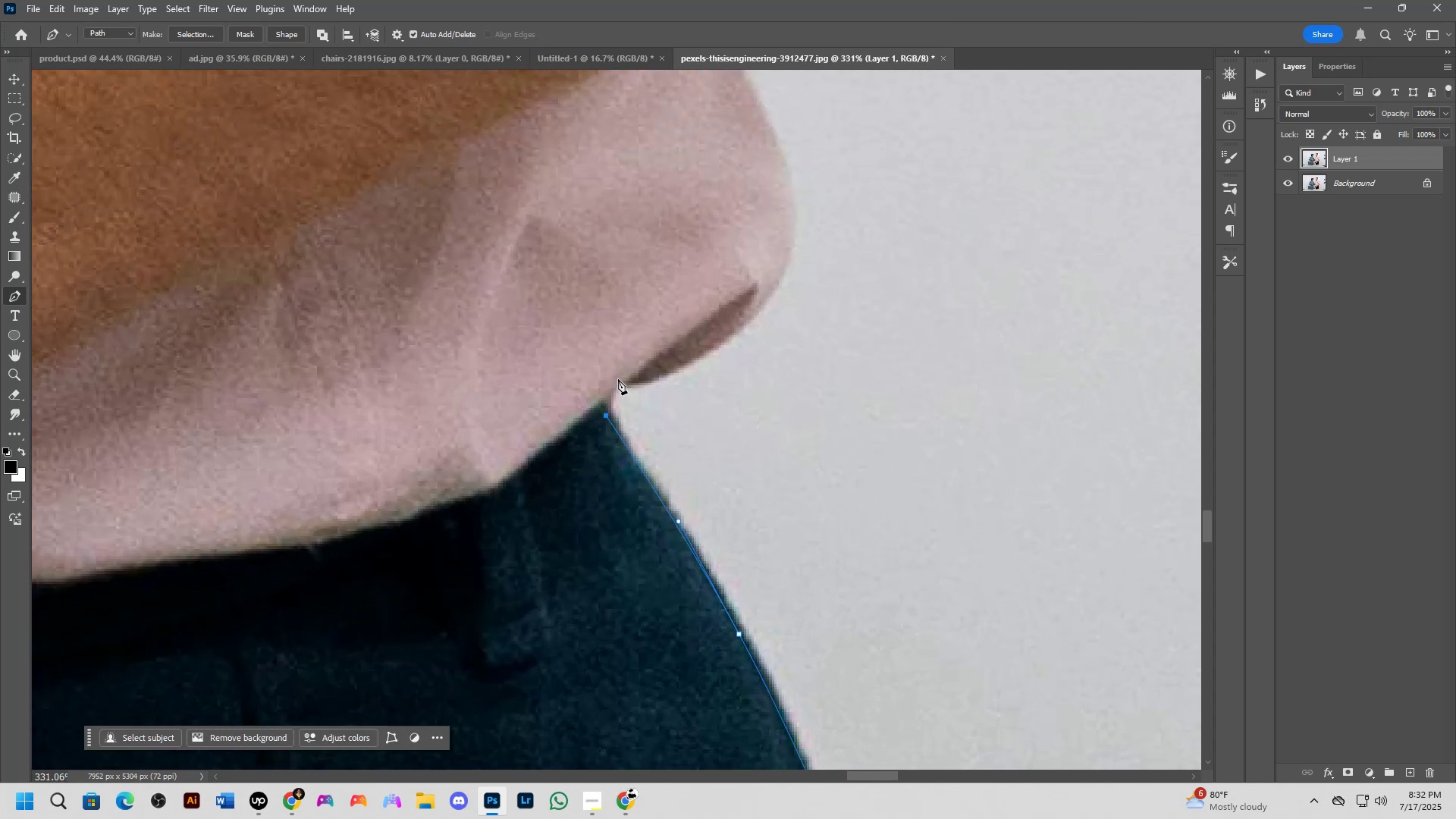 
left_click_drag(start_coordinate=[618, 379], to_coordinate=[629, 371])
 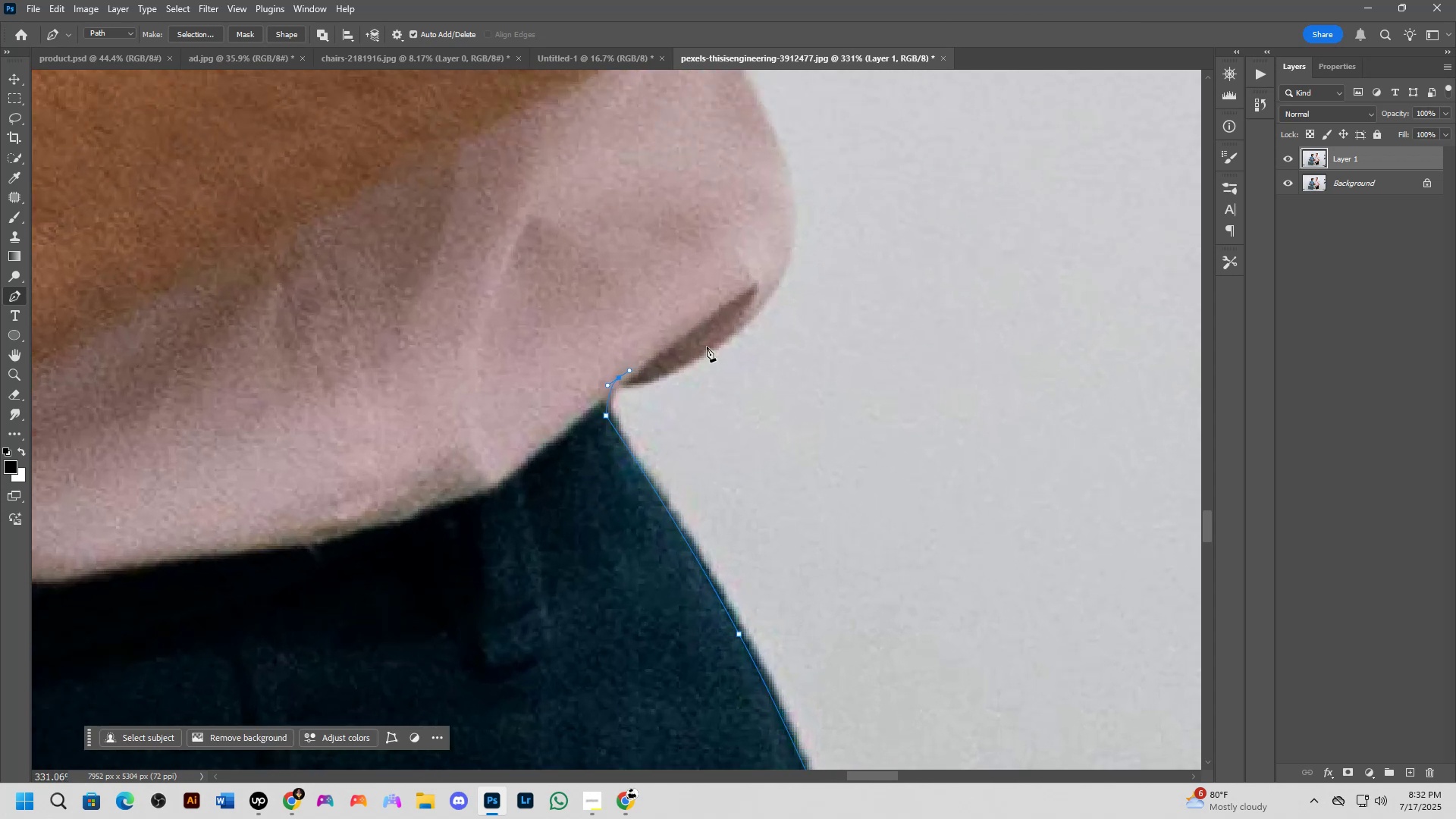 
left_click_drag(start_coordinate=[718, 334], to_coordinate=[782, 274])
 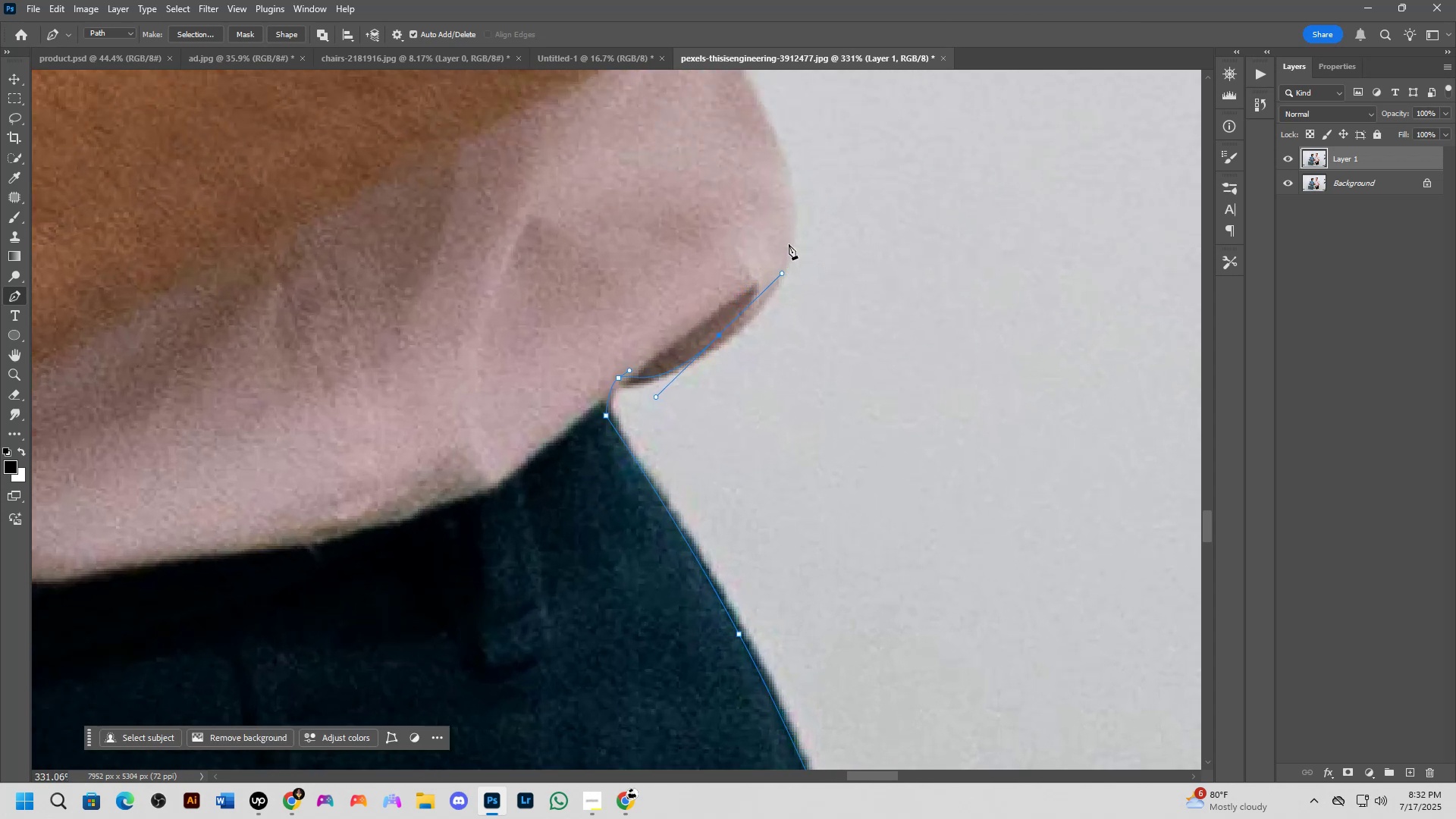 
left_click_drag(start_coordinate=[788, 234], to_coordinate=[785, 199])
 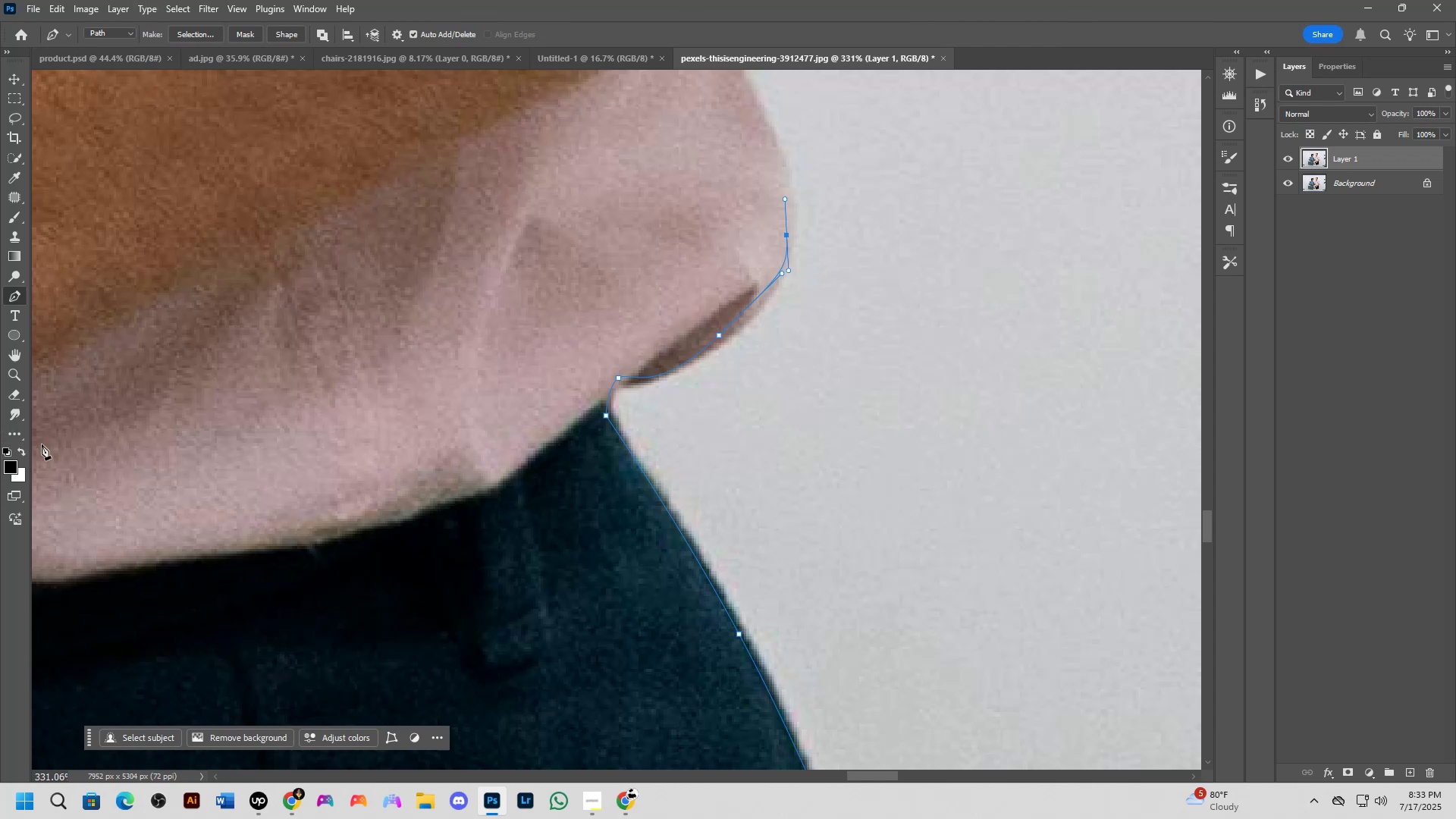 
wait(27.71)
 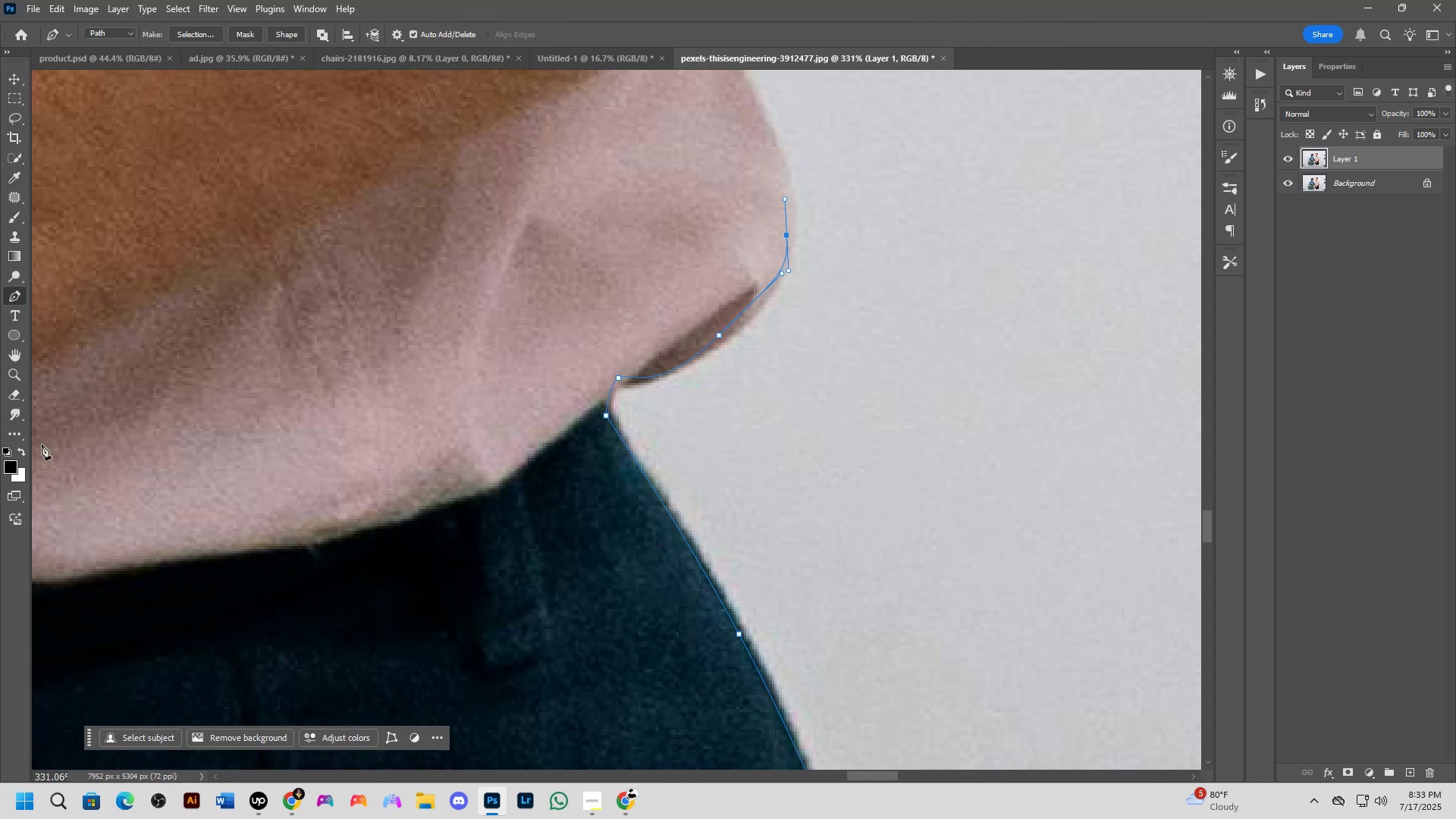 
scroll: coordinate [319, 331], scroll_direction: down, amount: 6.0
 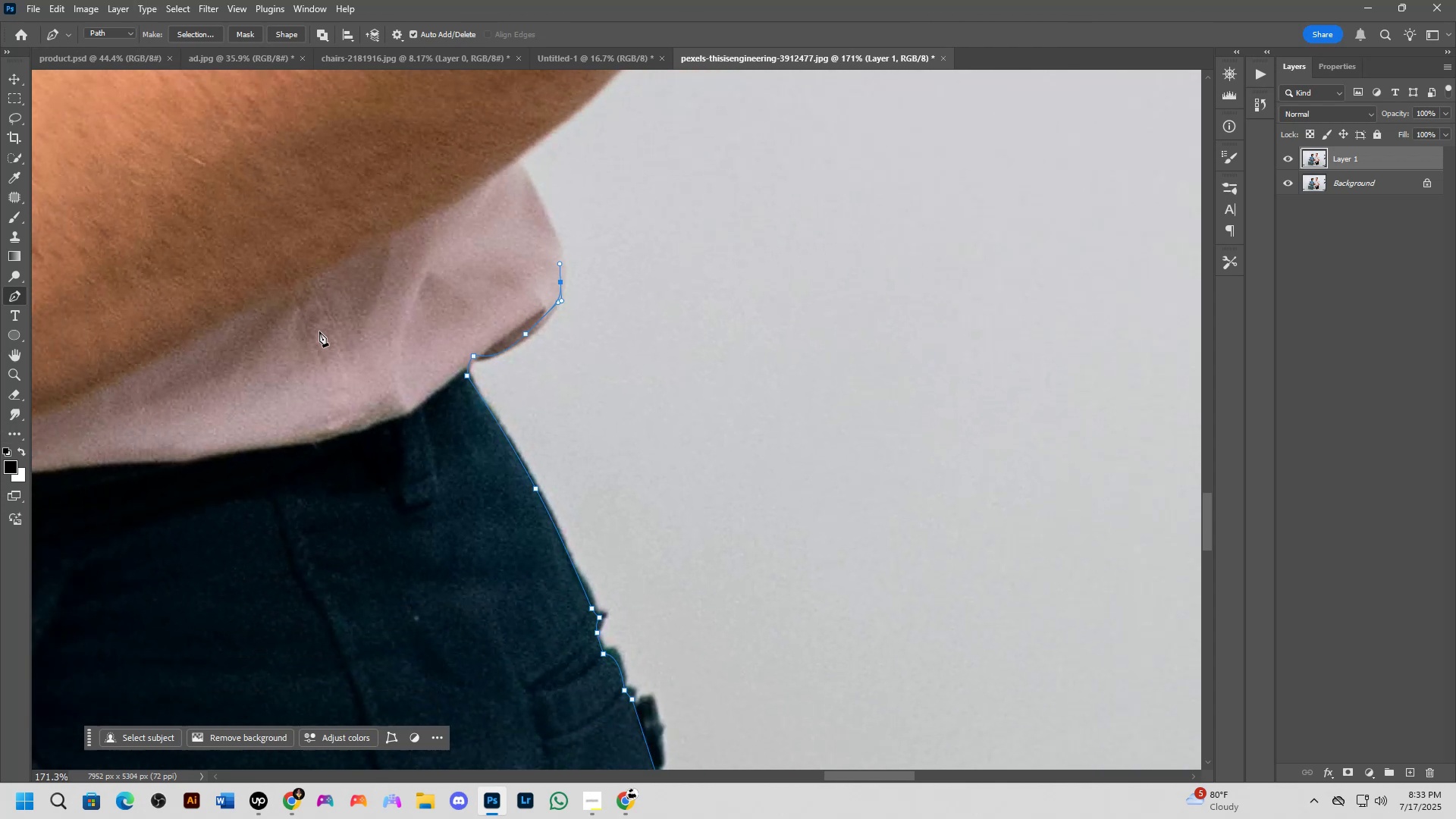 
hold_key(key=Space, duration=0.68)
 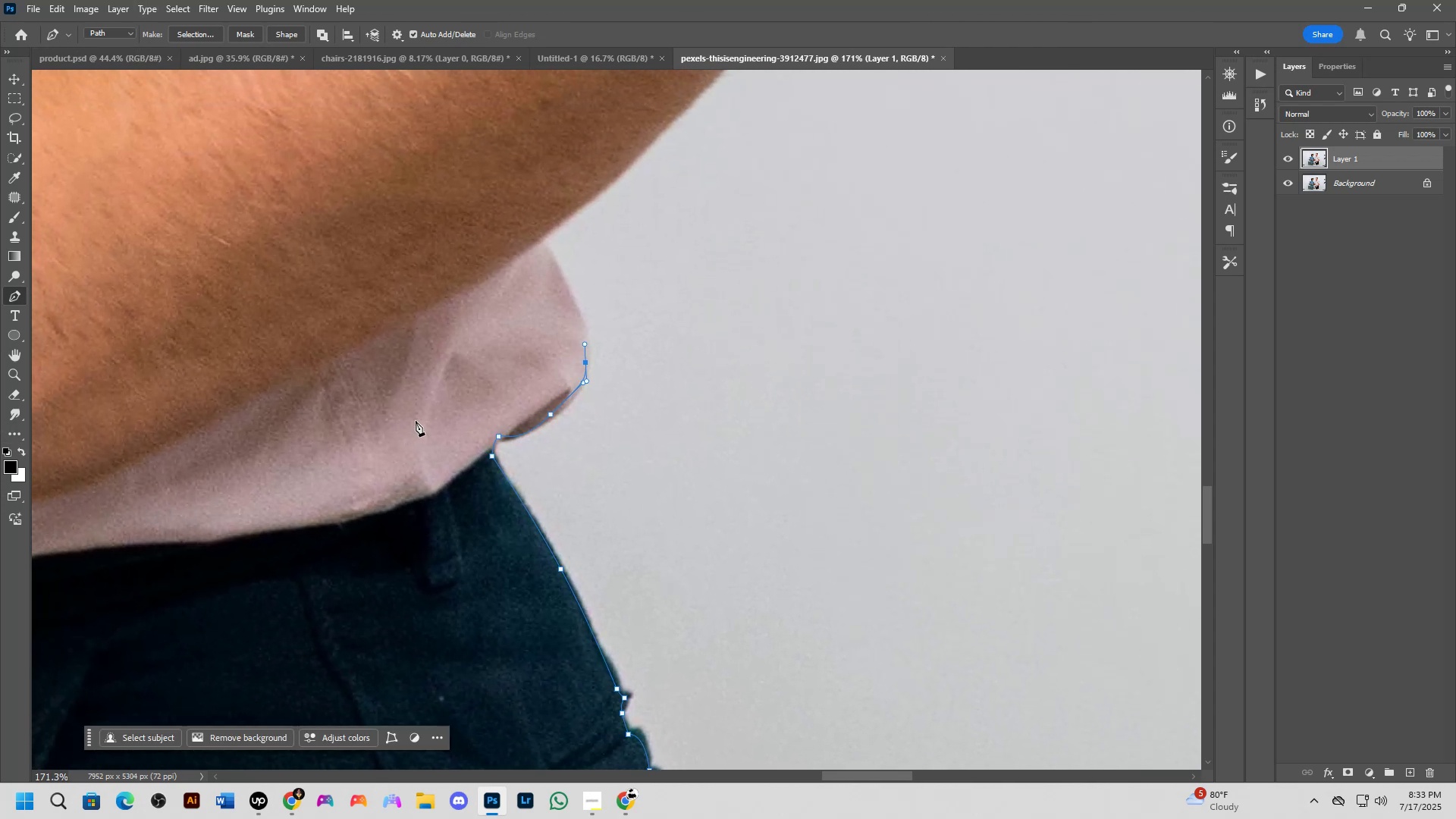 
left_click_drag(start_coordinate=[375, 332], to_coordinate=[400, 413])
 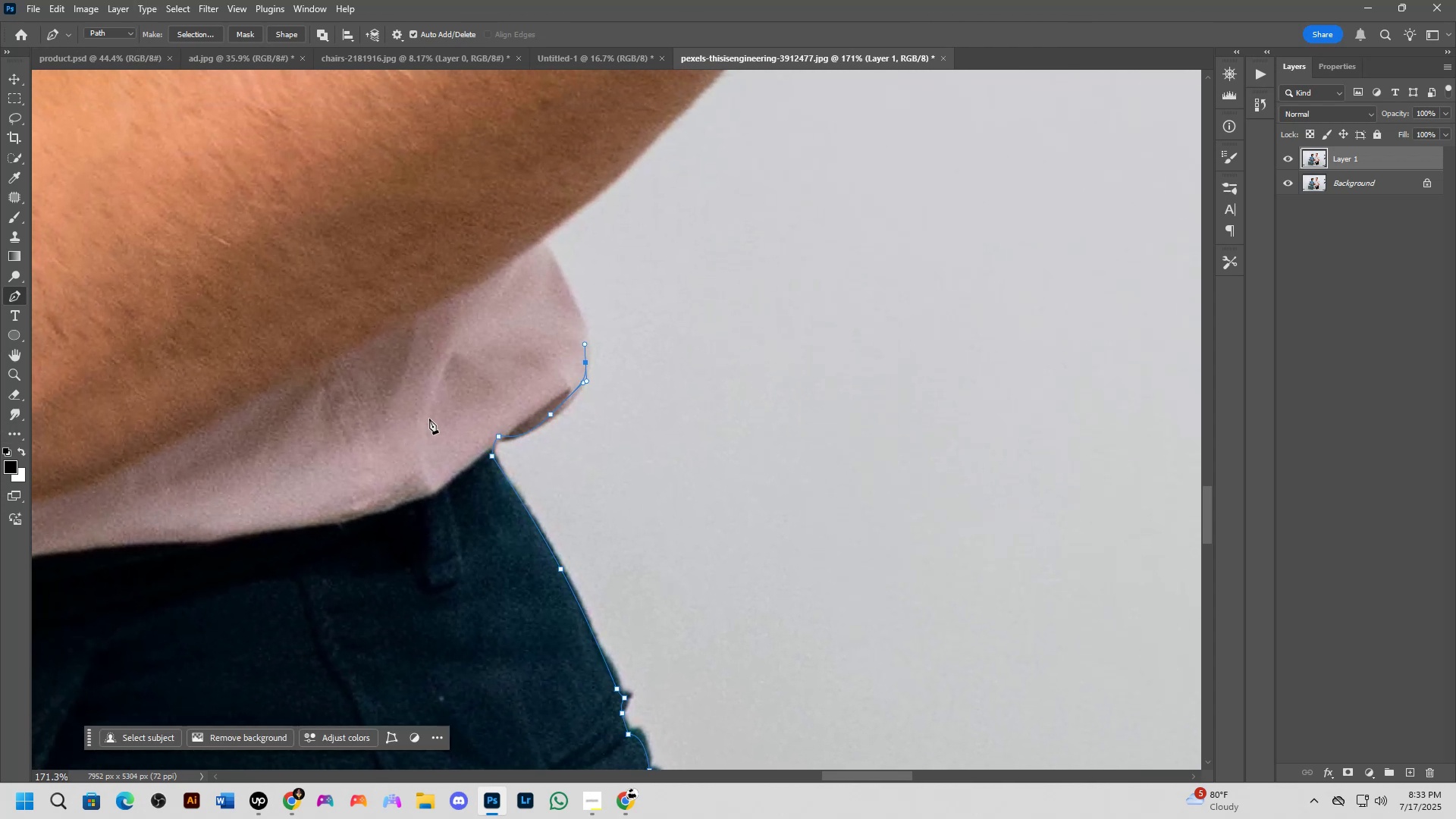 
scroll: coordinate [577, 362], scroll_direction: up, amount: 3.0
 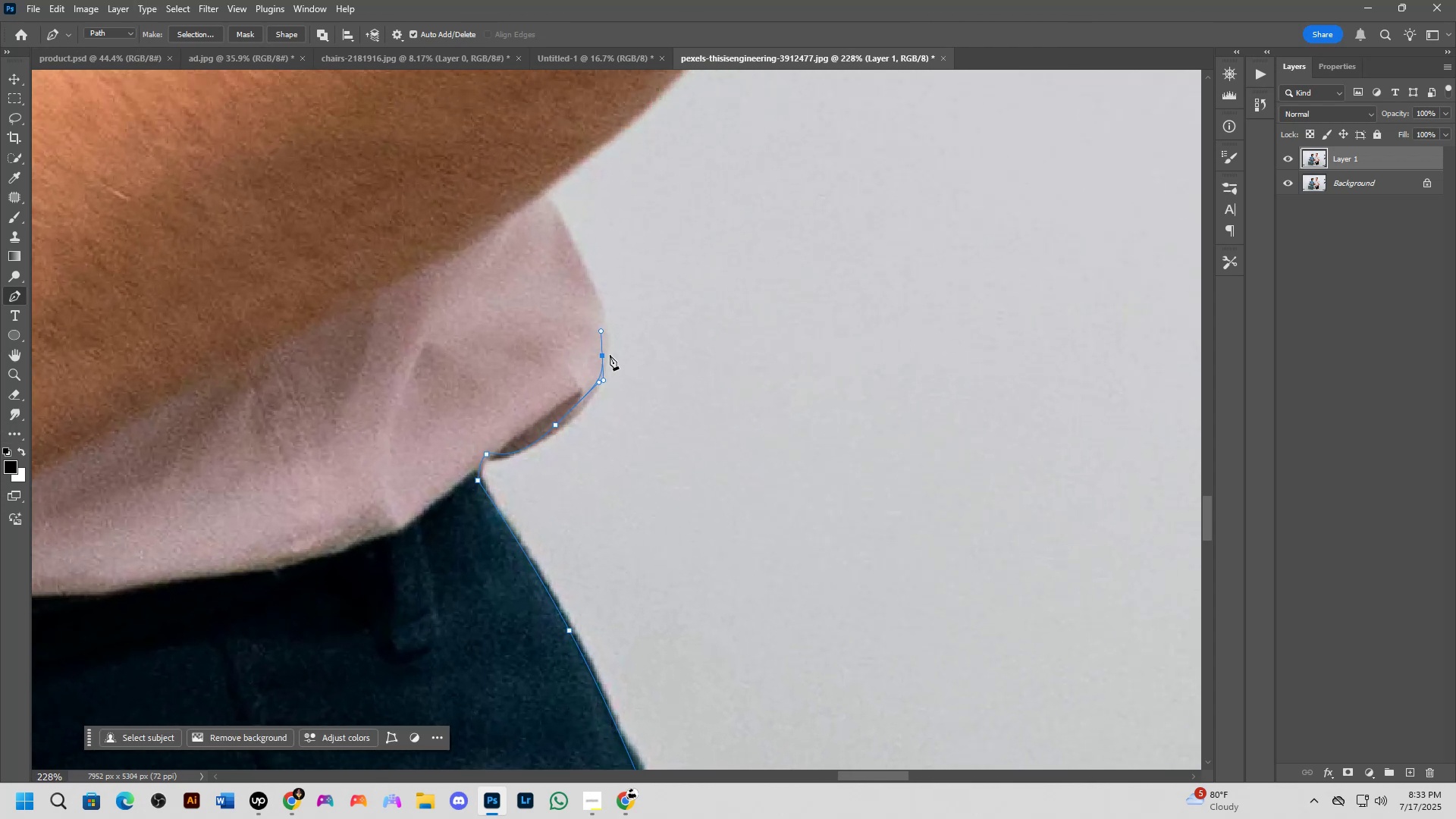 
hold_key(key=AltLeft, duration=0.38)
left_click([603, 354])
 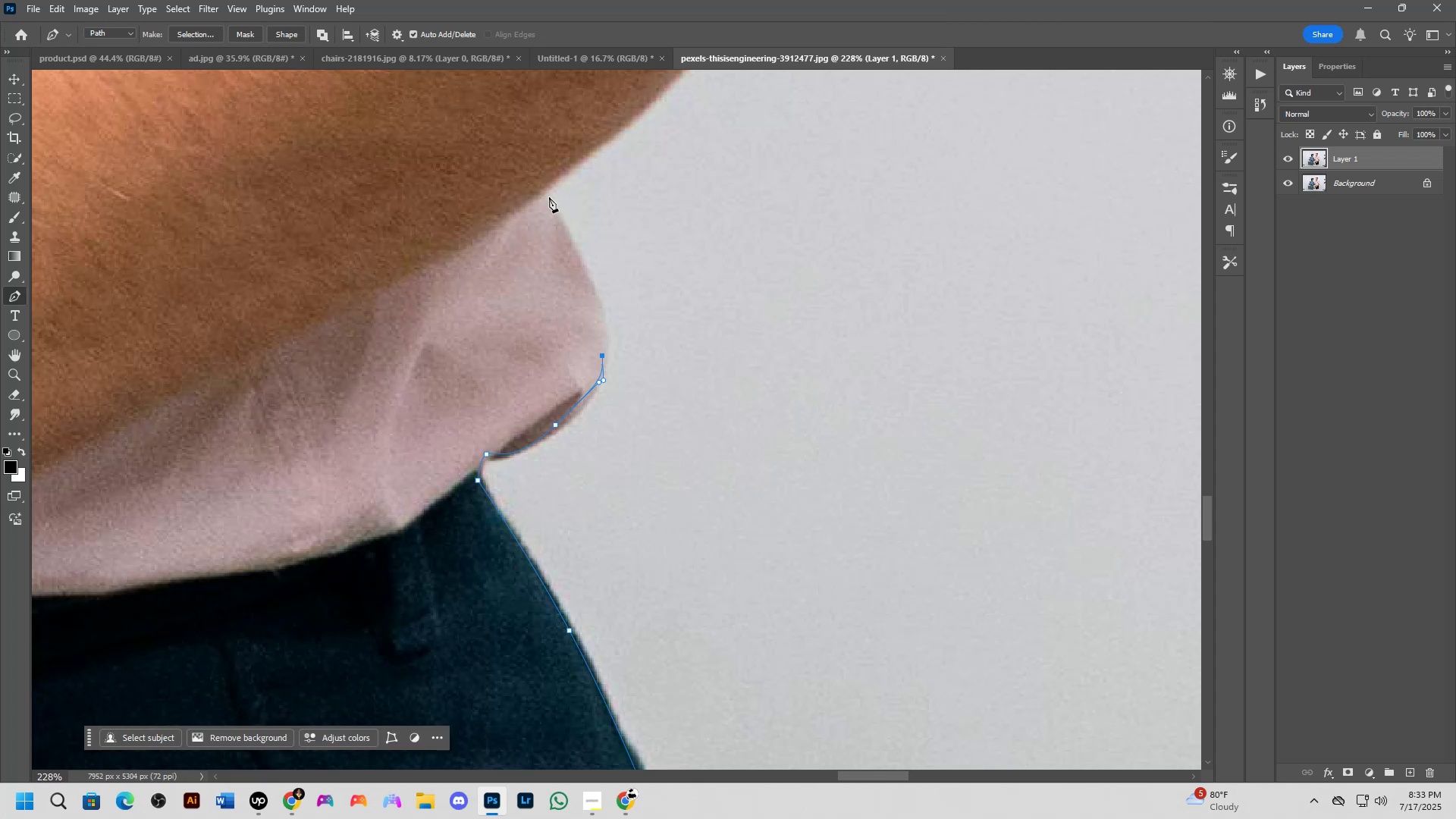 
left_click_drag(start_coordinate=[541, 193], to_coordinate=[473, 98])
 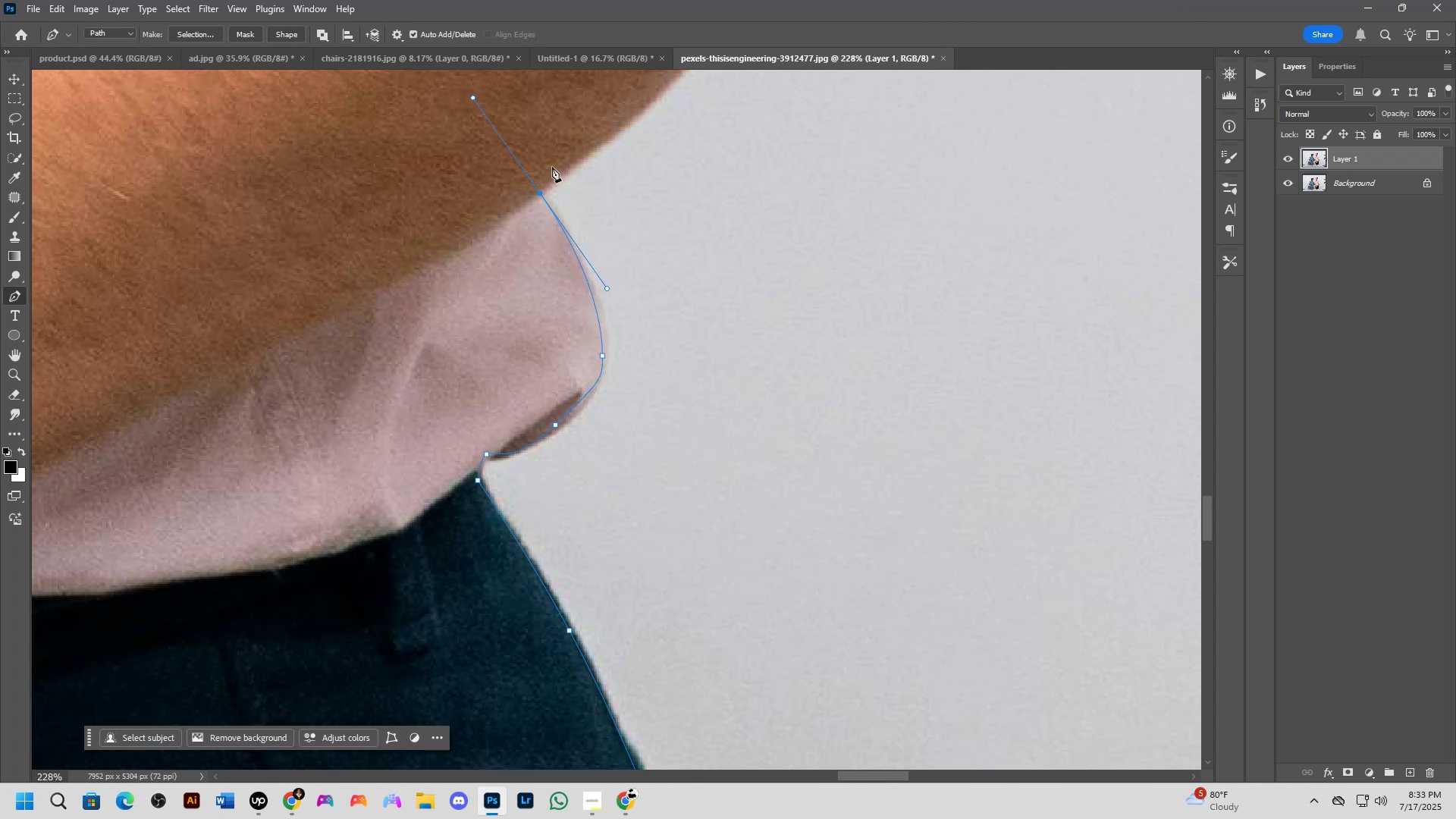 
hold_key(key=Space, duration=0.52)
 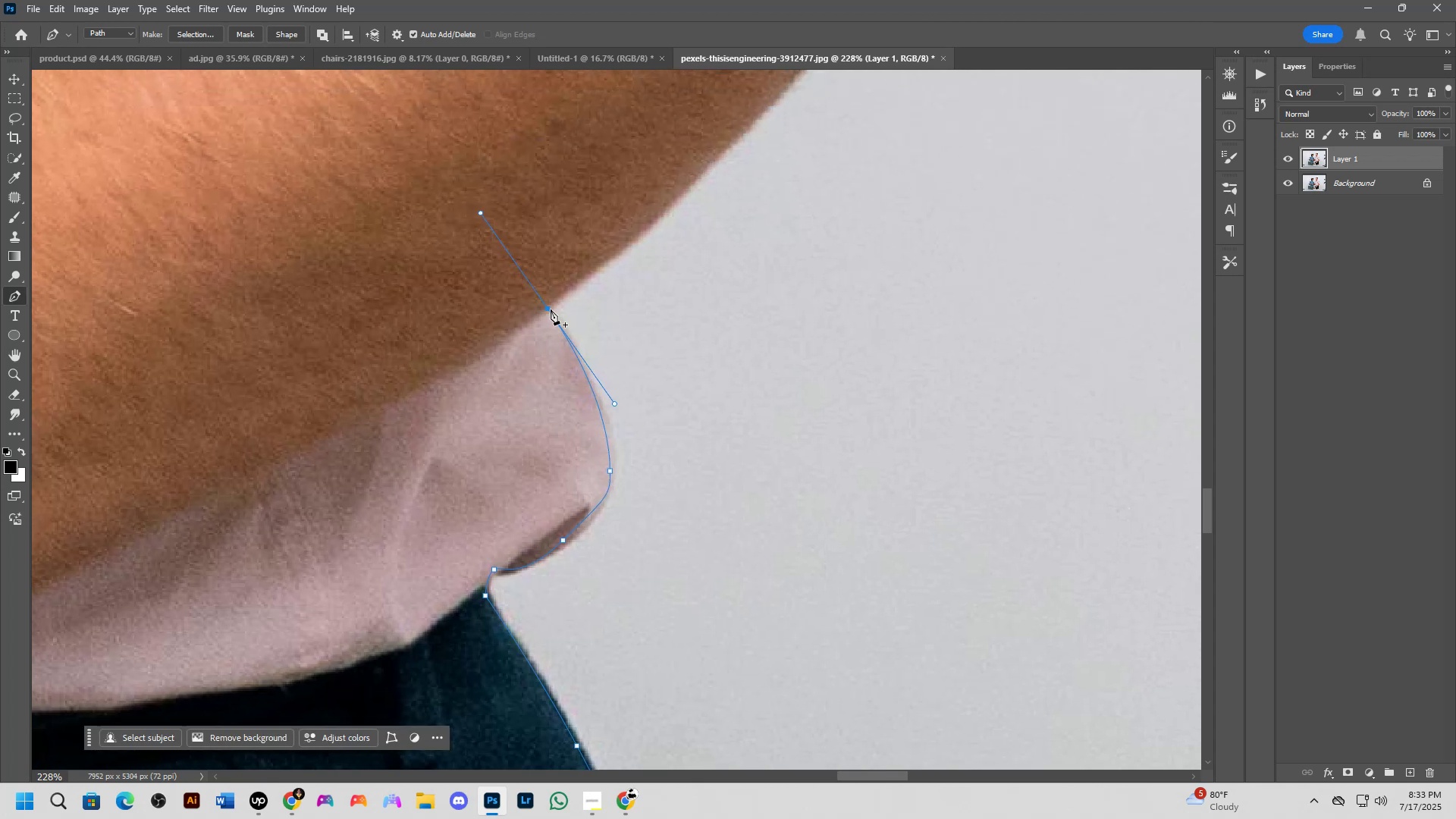 
left_click_drag(start_coordinate=[605, 193], to_coordinate=[613, 308])
 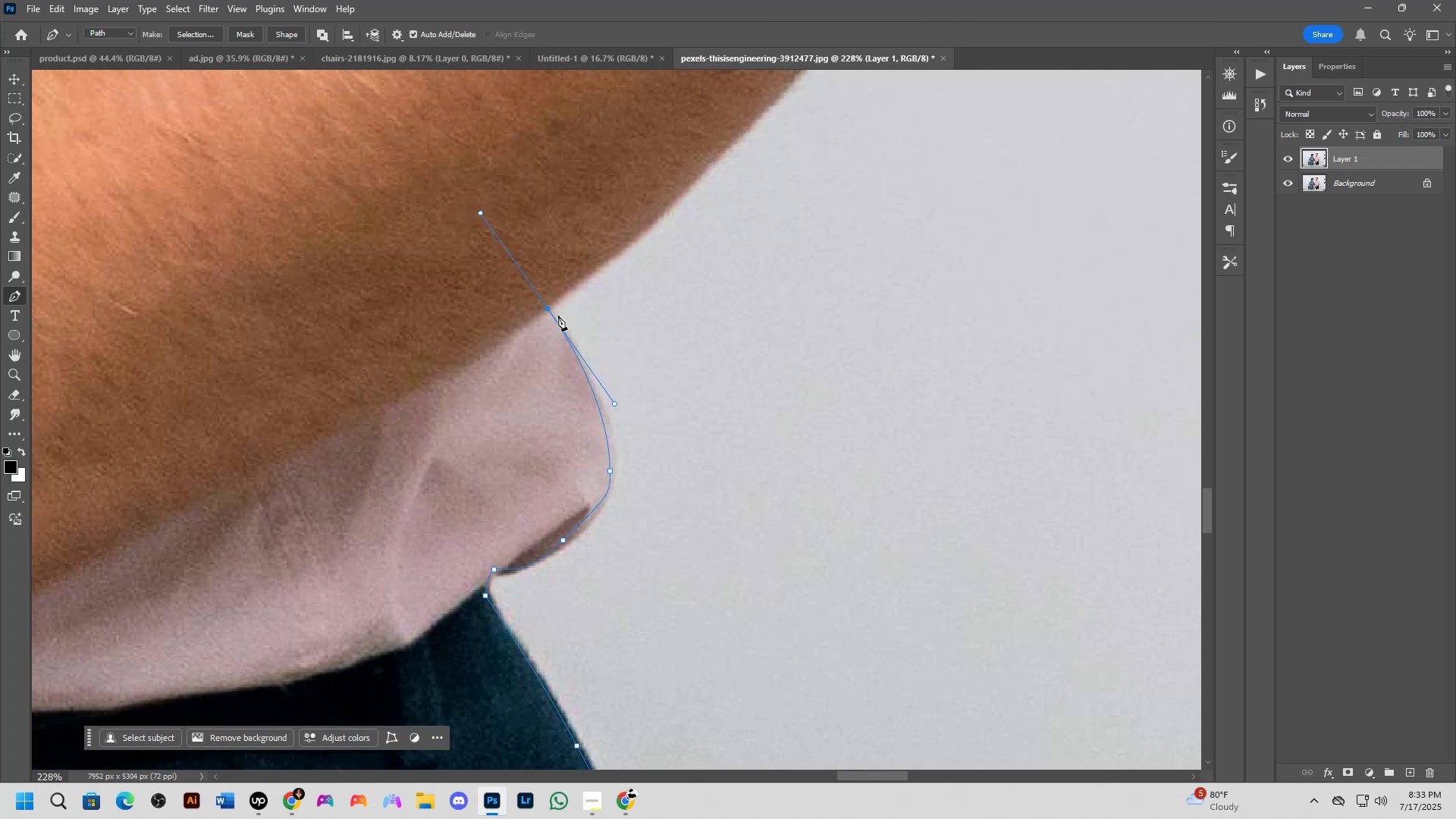 
hold_key(key=AltLeft, duration=0.54)
left_click([548, 306])
 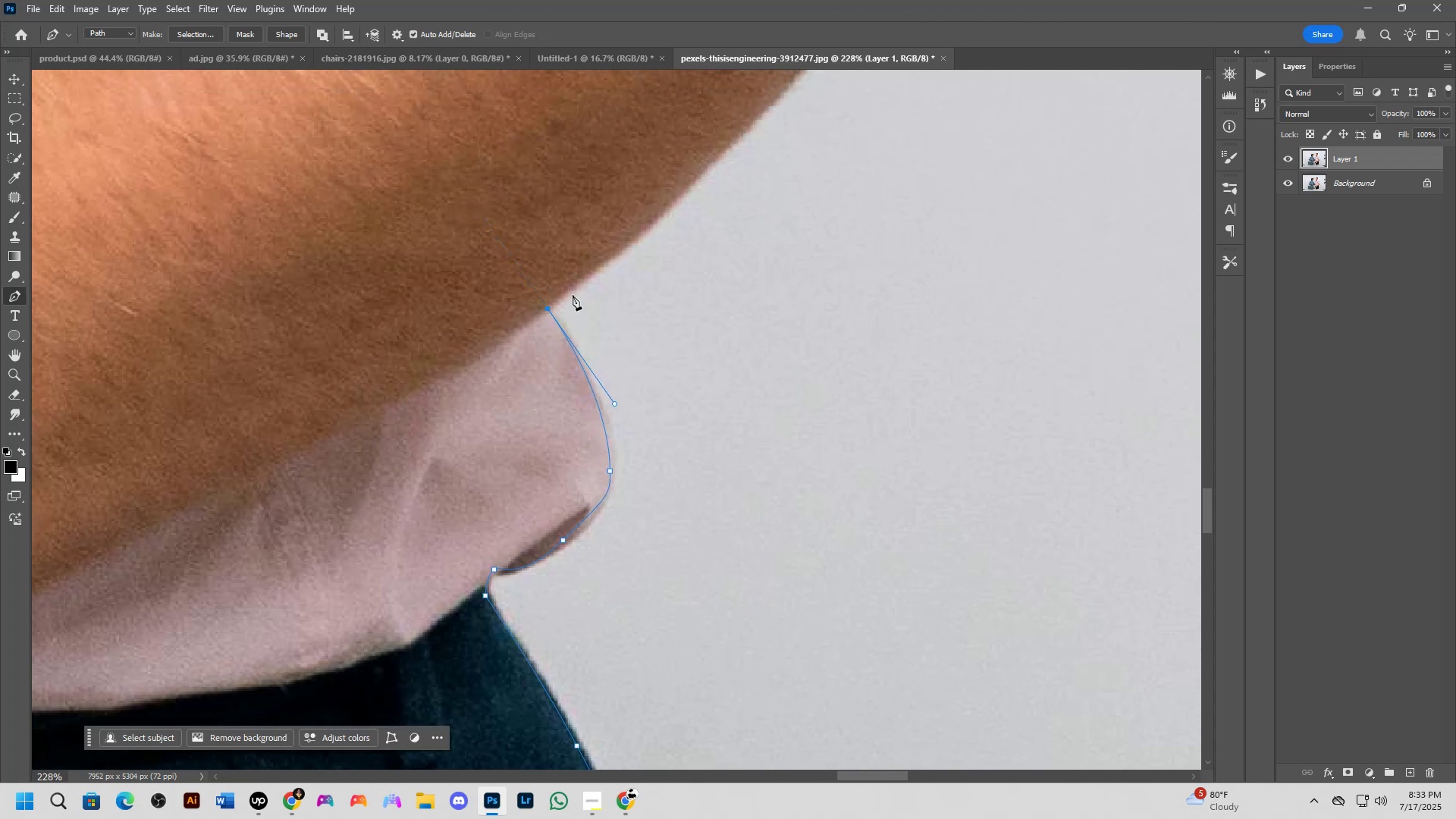 
scroll: coordinate [582, 293], scroll_direction: down, amount: 7.0
 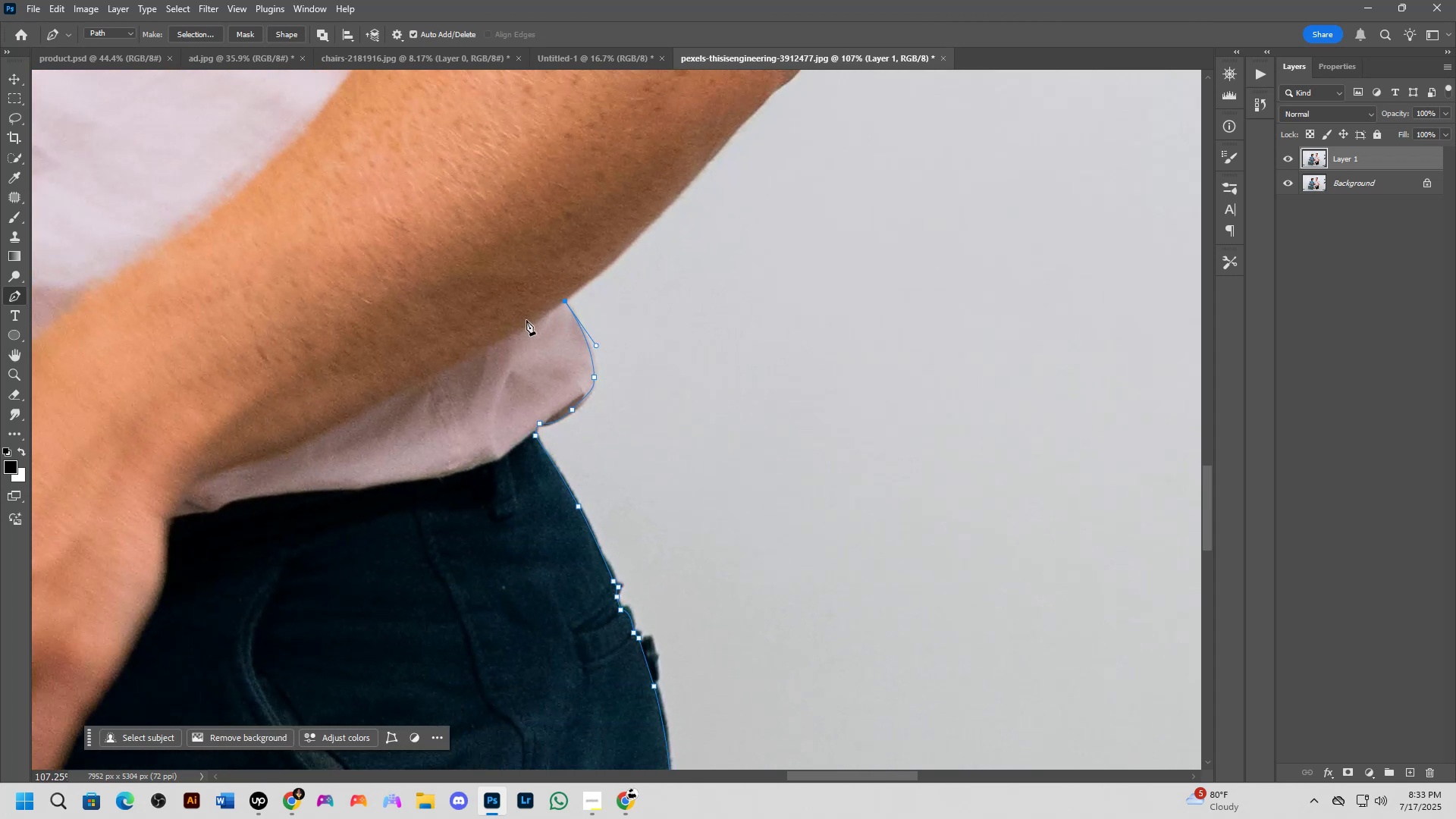 
wait(5.76)
 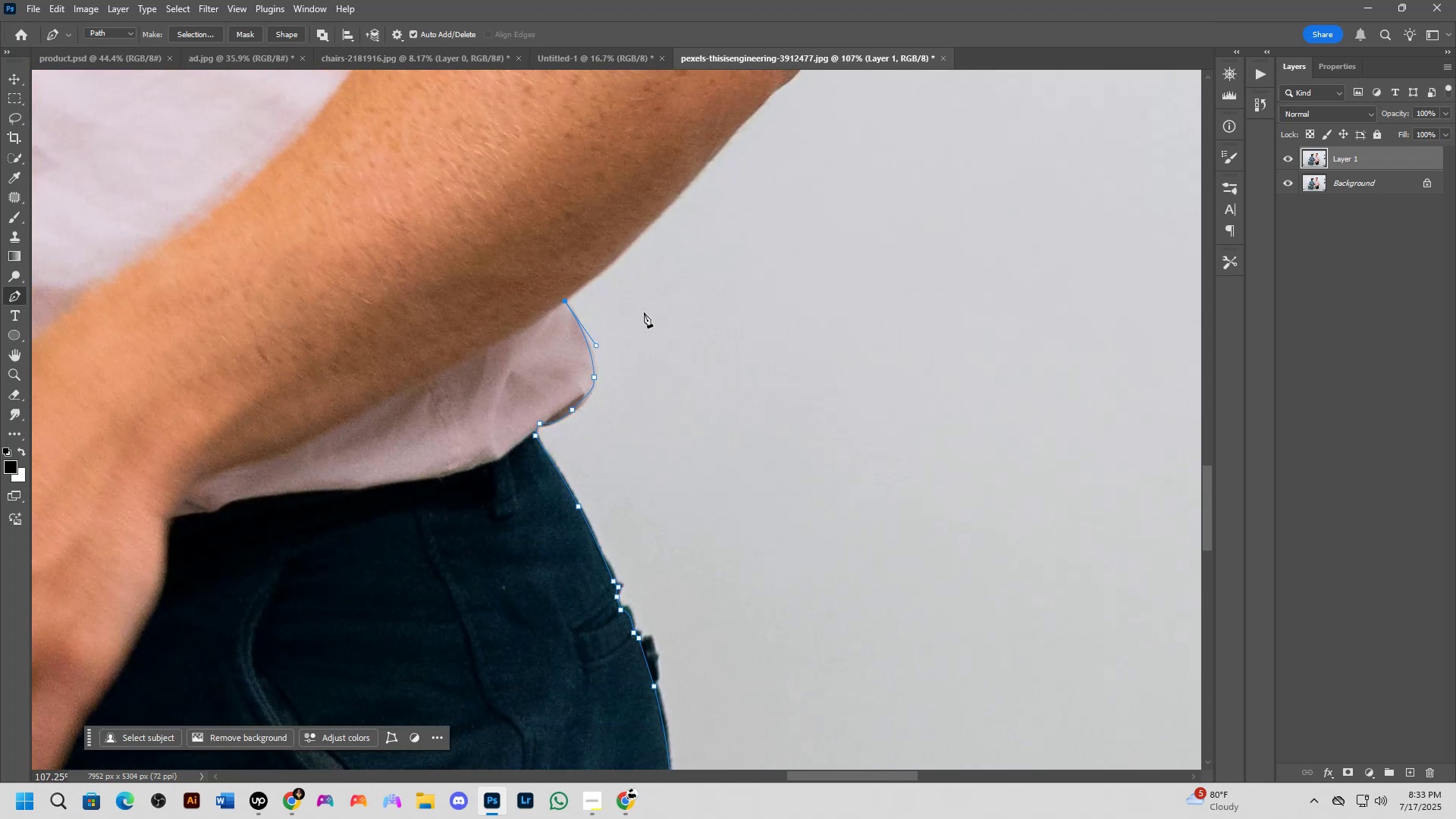 
scroll: coordinate [505, 360], scroll_direction: down, amount: 2.0
 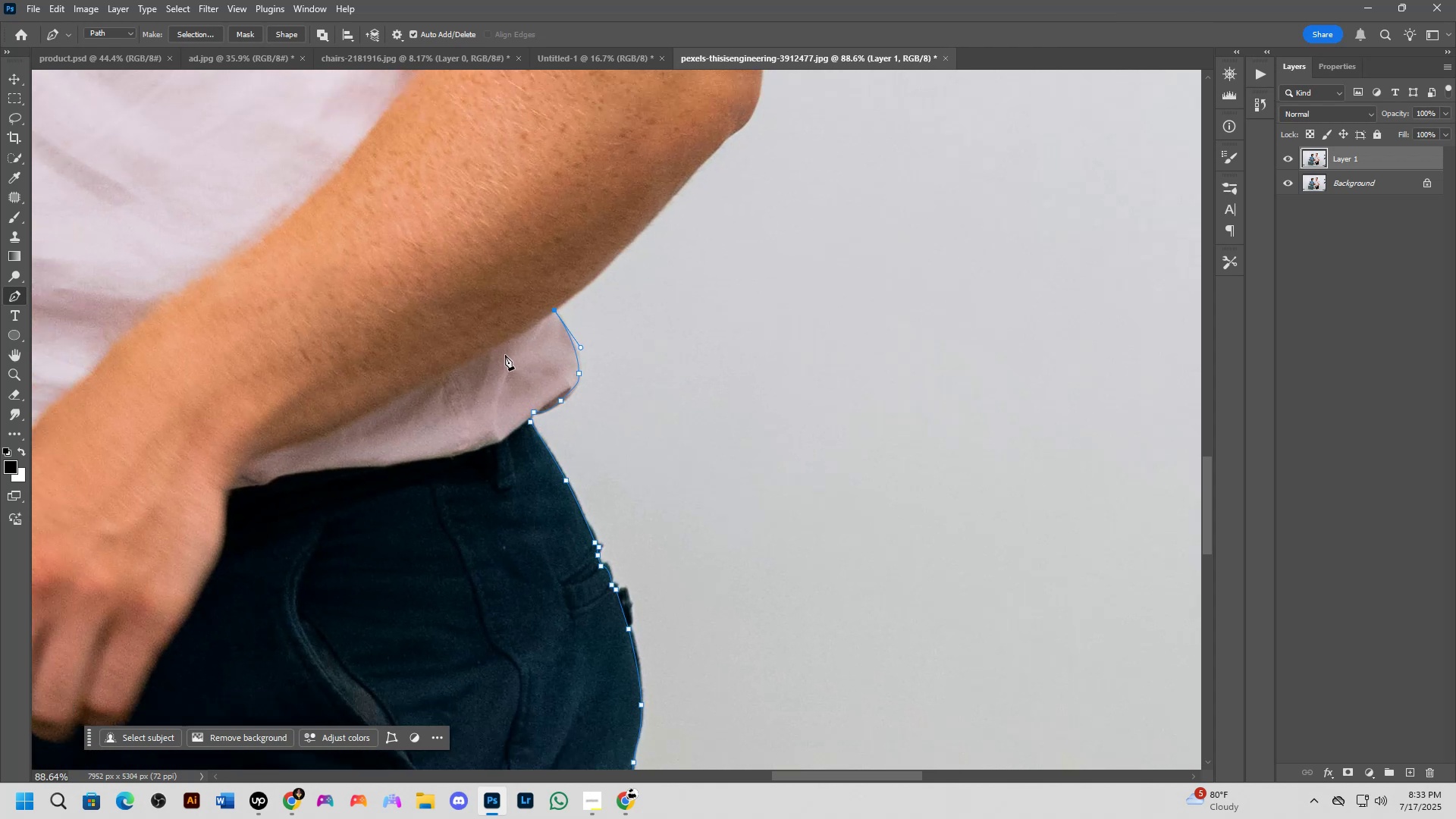 
hold_key(key=Space, duration=0.49)
 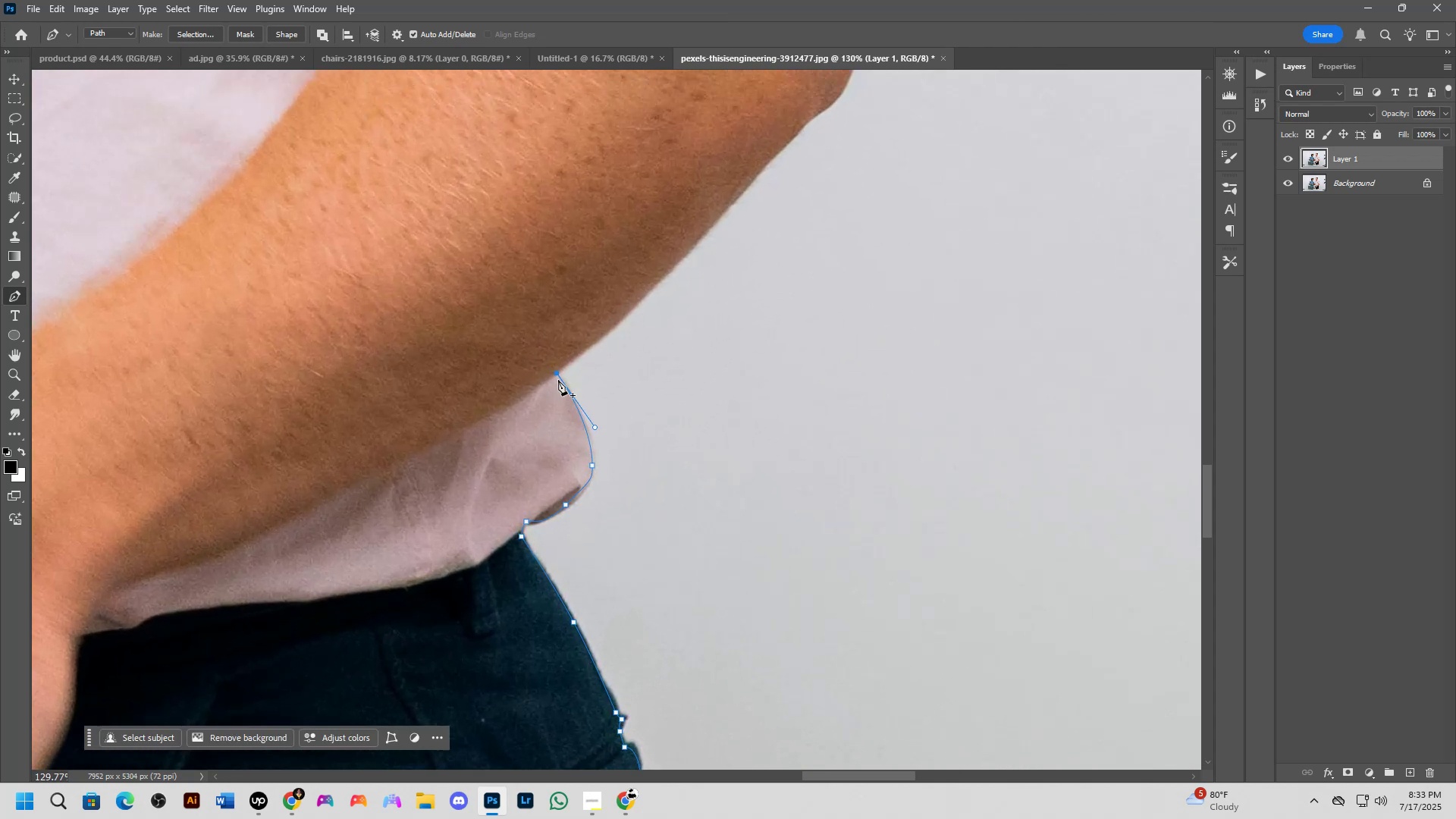 
left_click_drag(start_coordinate=[540, 288], to_coordinate=[542, 352])
 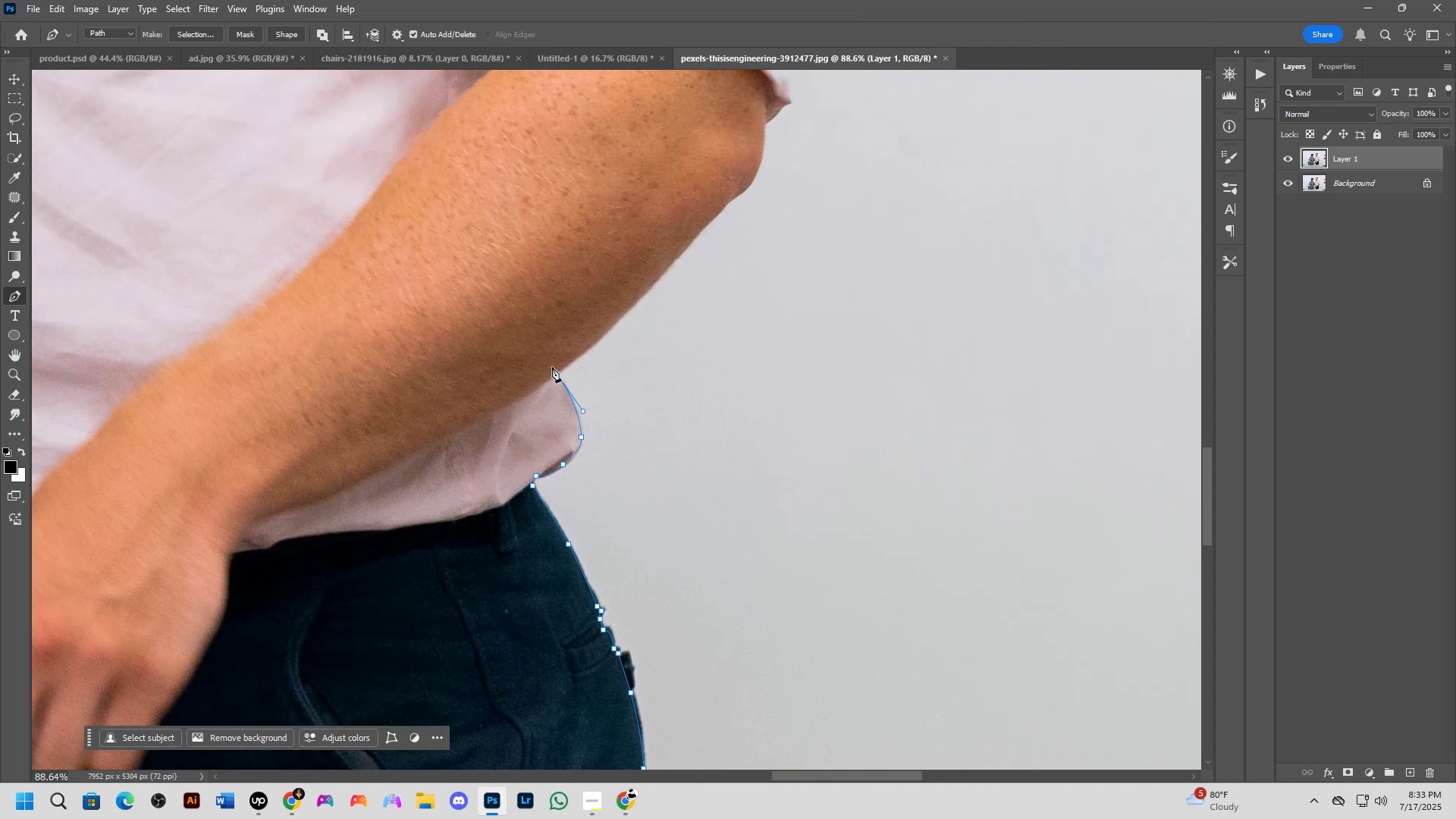 
scroll: coordinate [553, 381], scroll_direction: up, amount: 7.0
 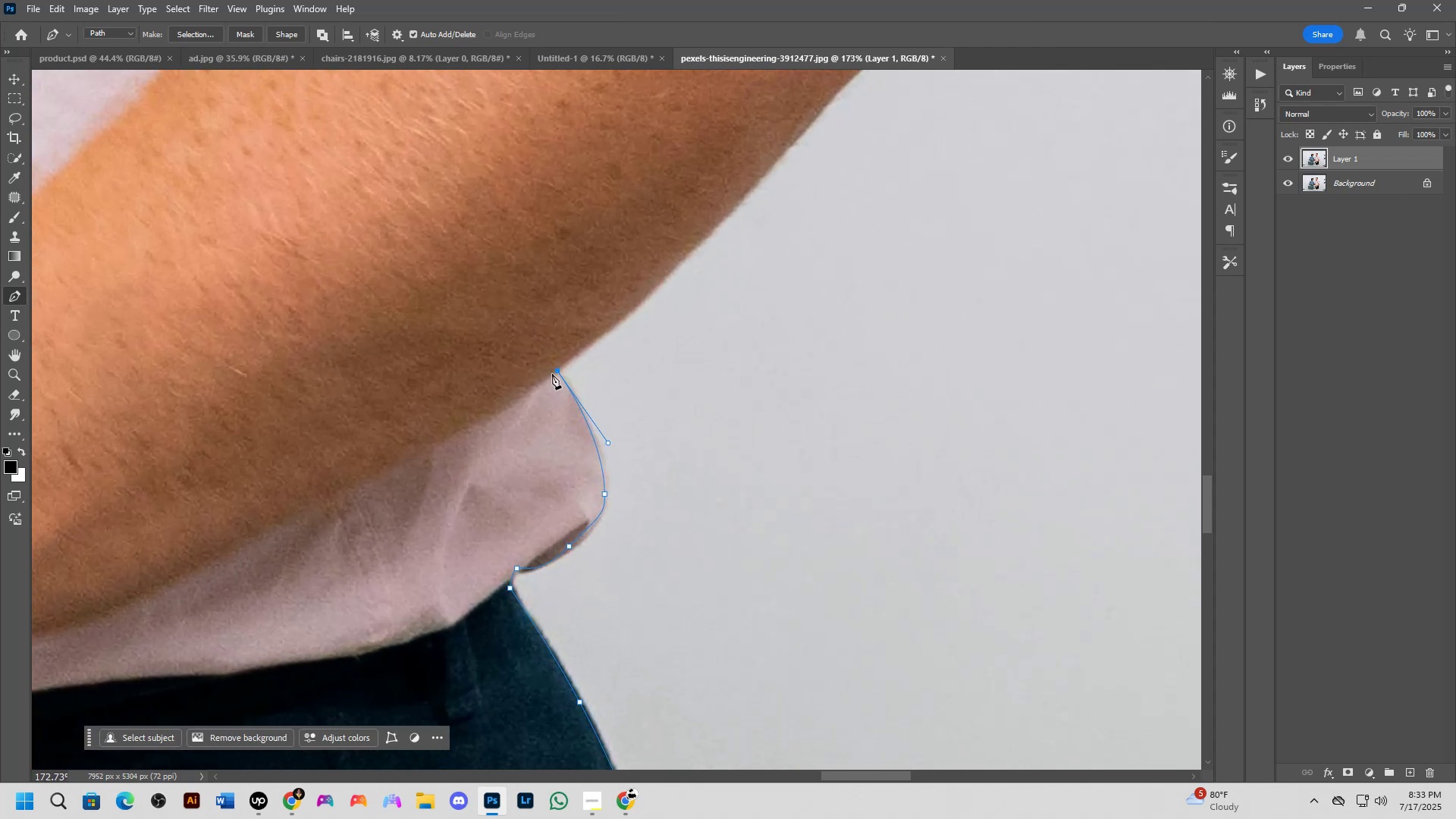 
hold_key(key=AltLeft, duration=1.03)
left_click([559, 372])
 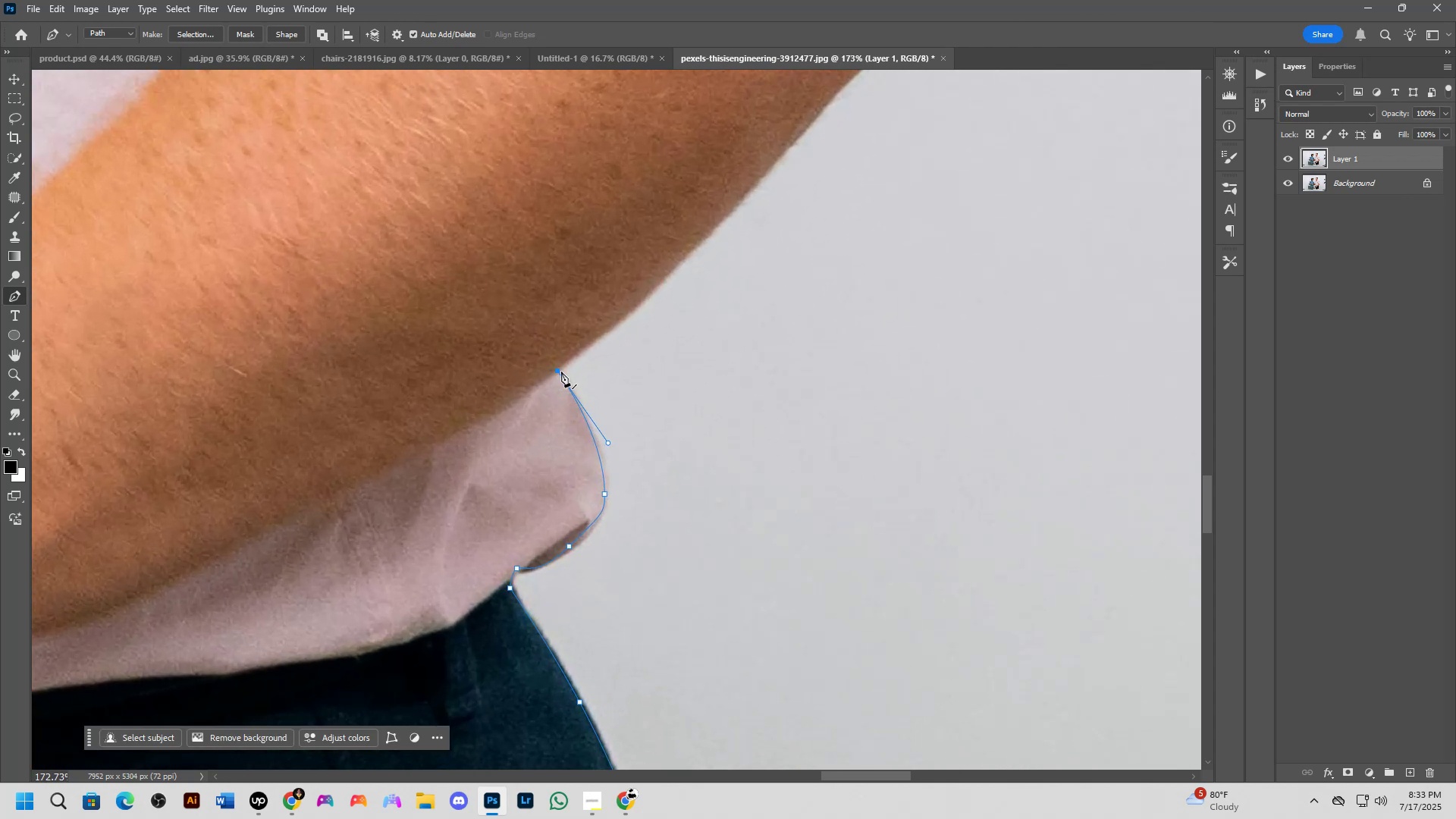 
scroll: coordinate [591, 345], scroll_direction: down, amount: 7.0
 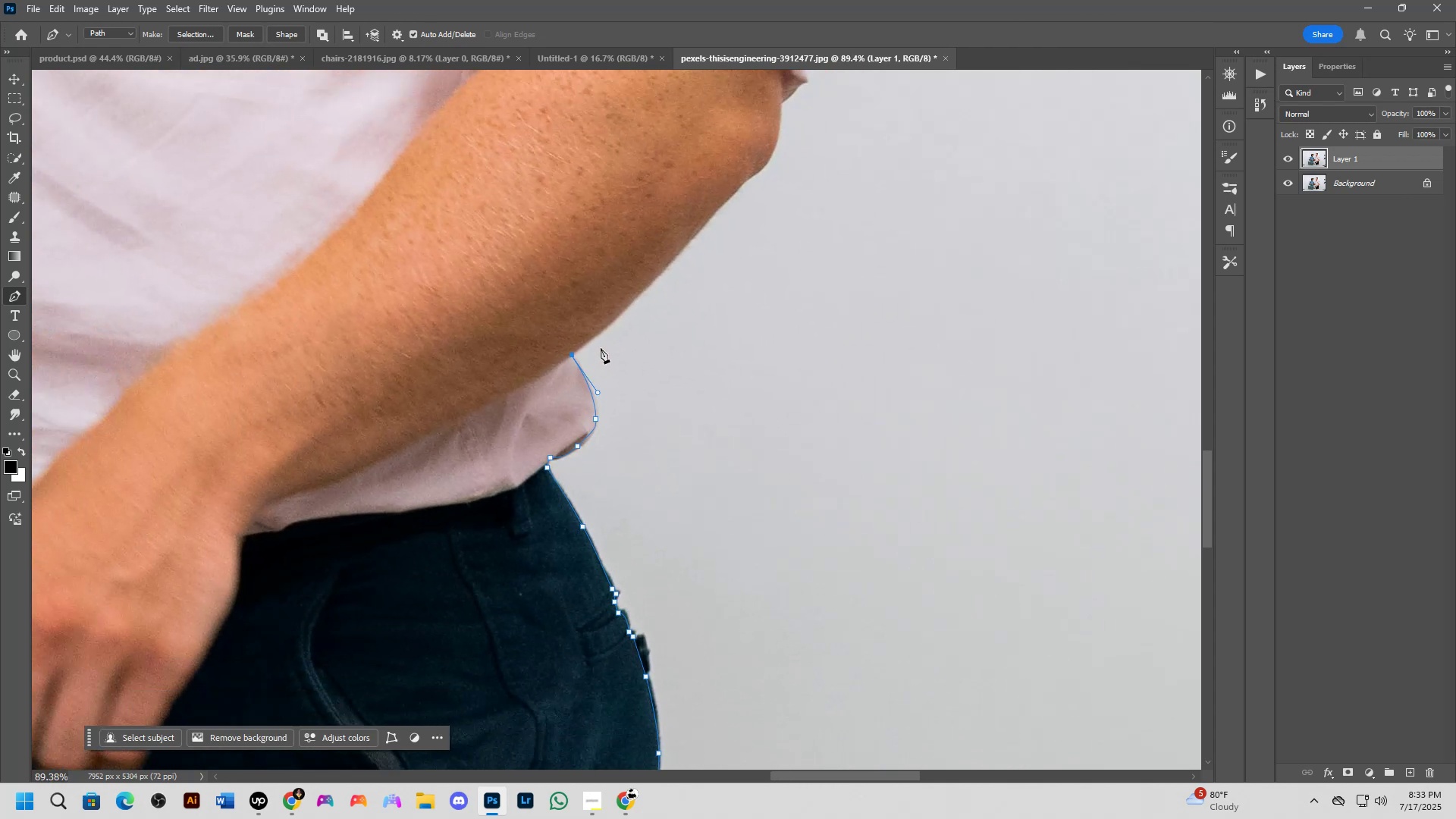 
hold_key(key=Space, duration=0.58)
 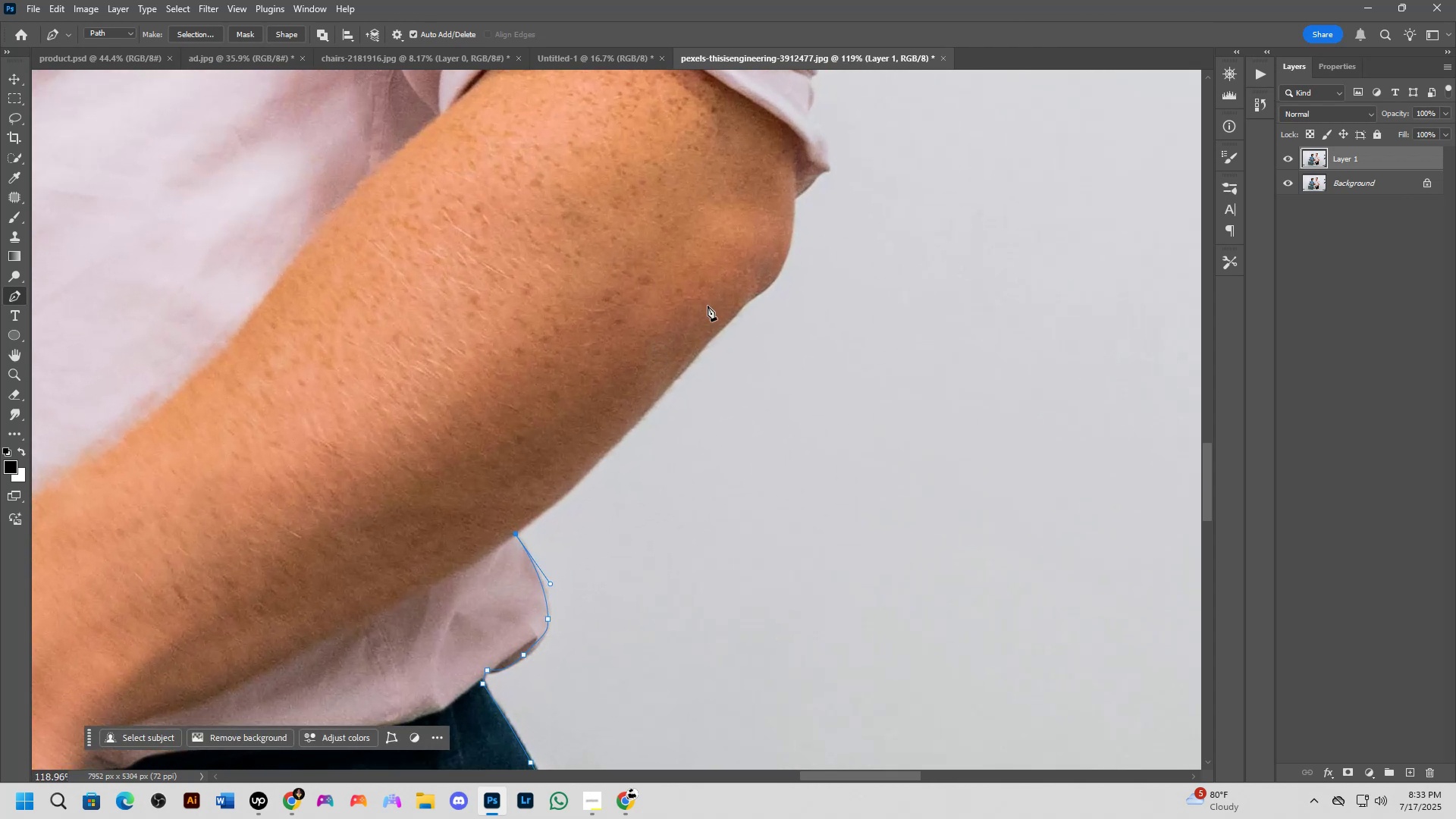 
left_click_drag(start_coordinate=[667, 255], to_coordinate=[645, 388])
 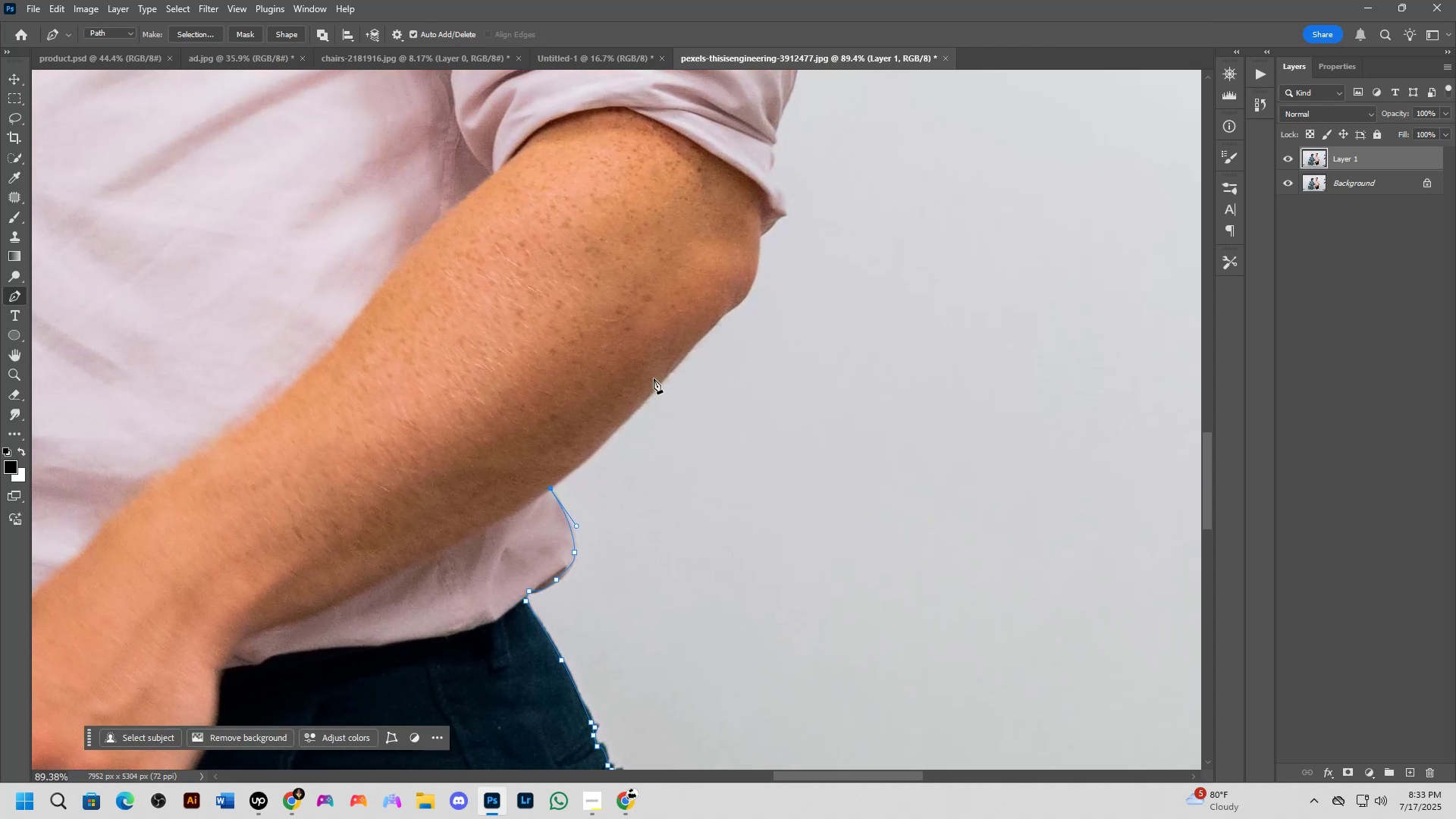 
scroll: coordinate [666, 375], scroll_direction: up, amount: 7.0
 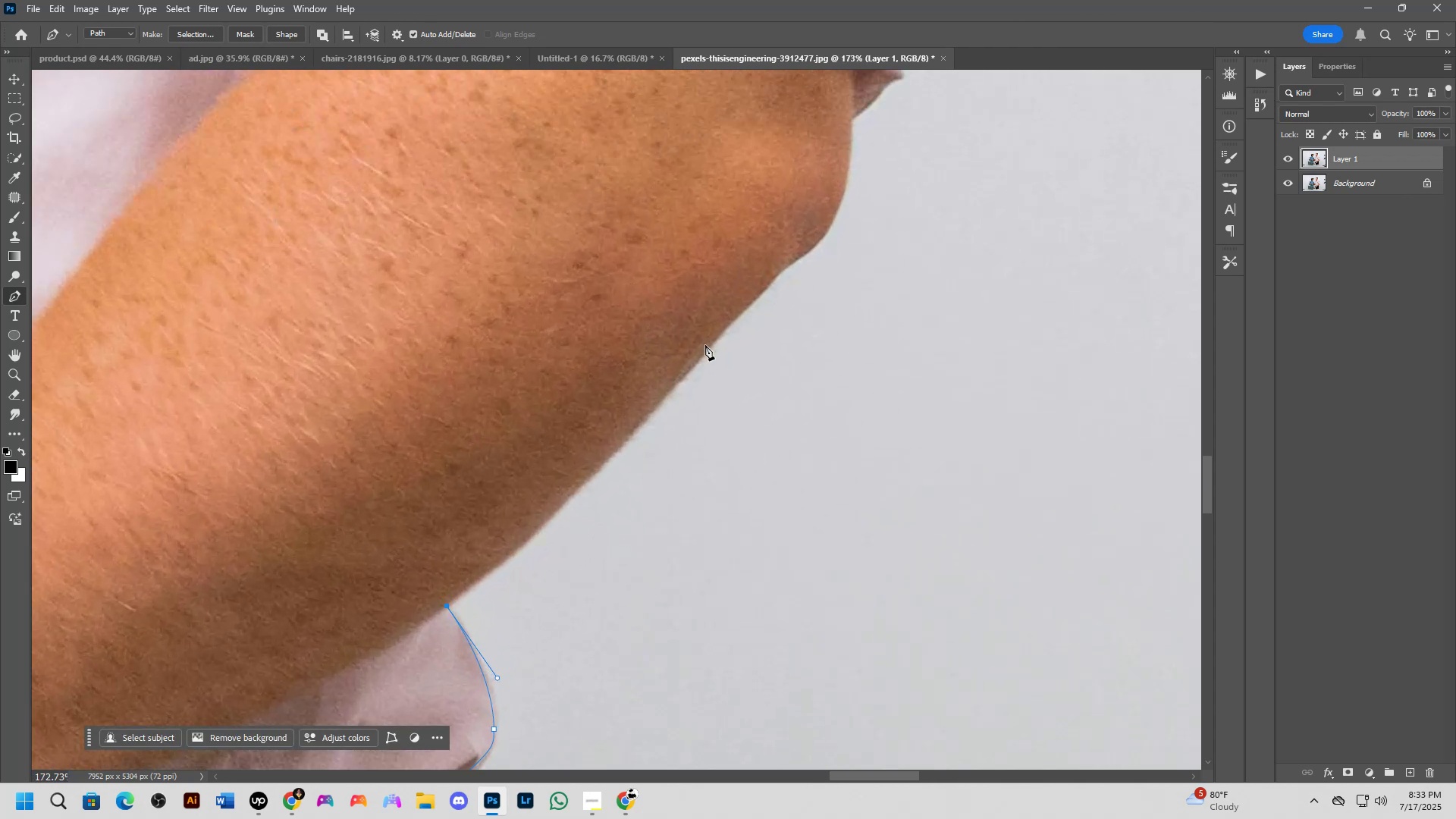 
left_click_drag(start_coordinate=[708, 344], to_coordinate=[802, 219])
 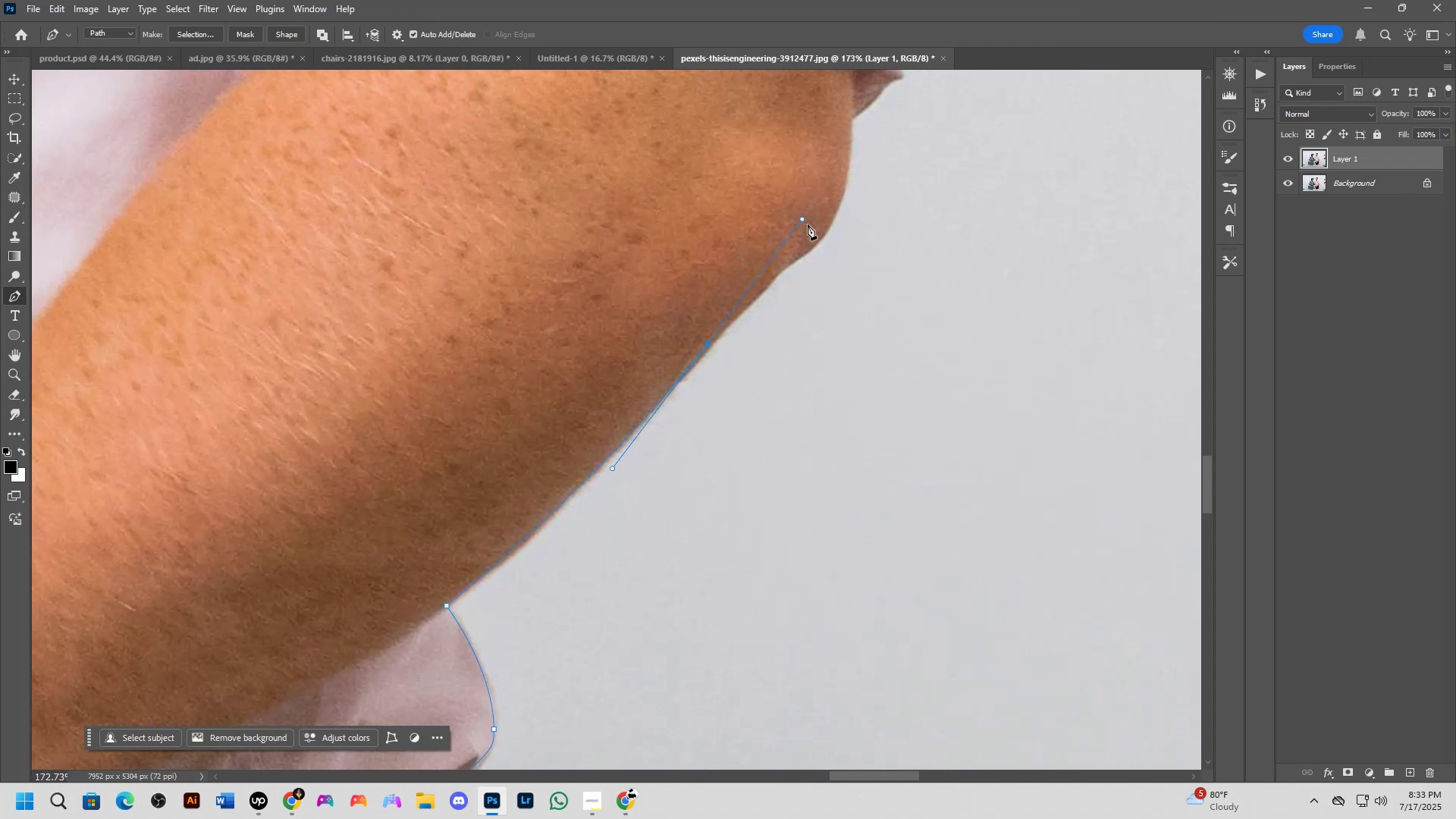 
hold_key(key=Space, duration=1.14)
 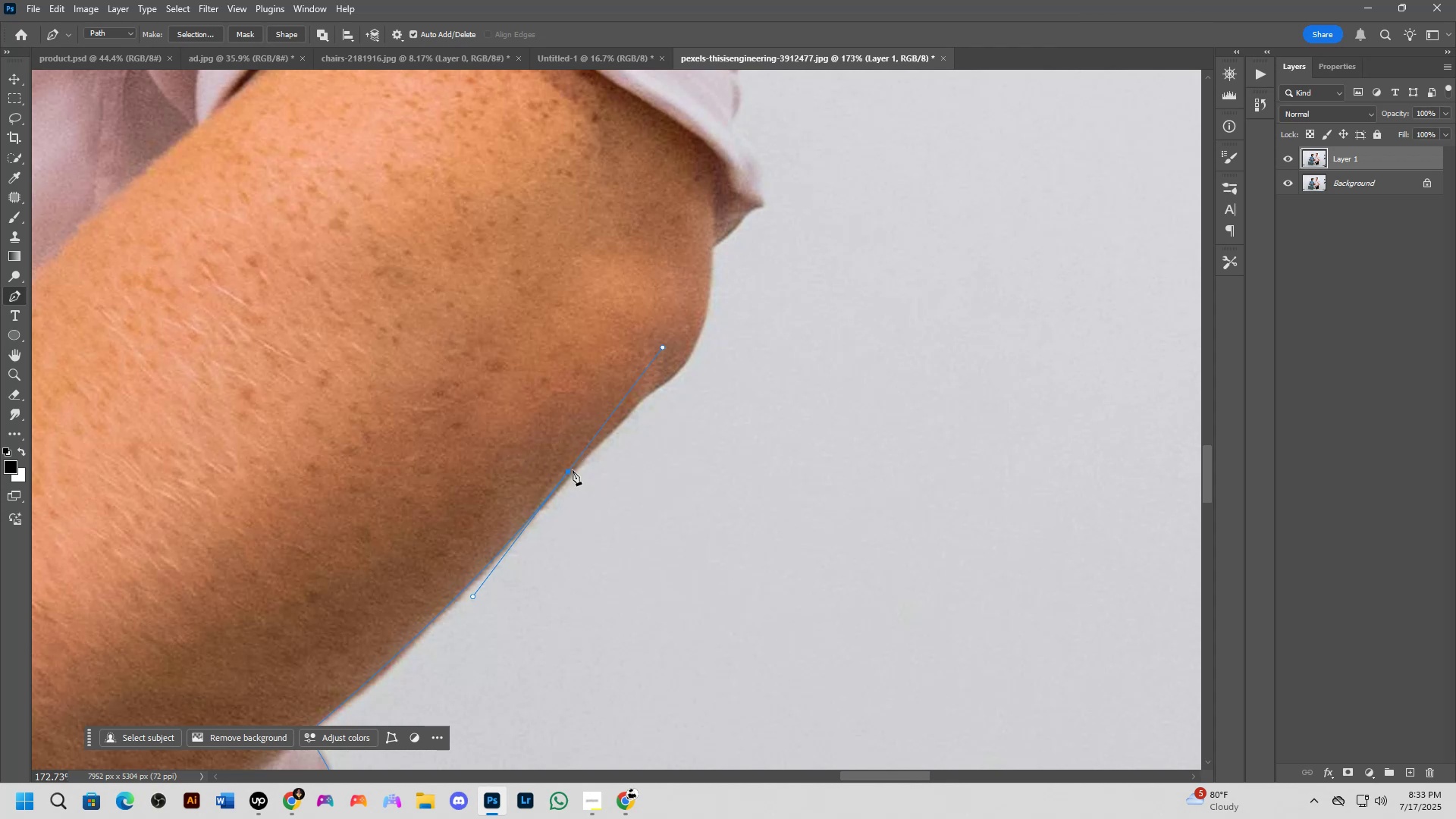 
left_click_drag(start_coordinate=[784, 267], to_coordinate=[645, 395])
 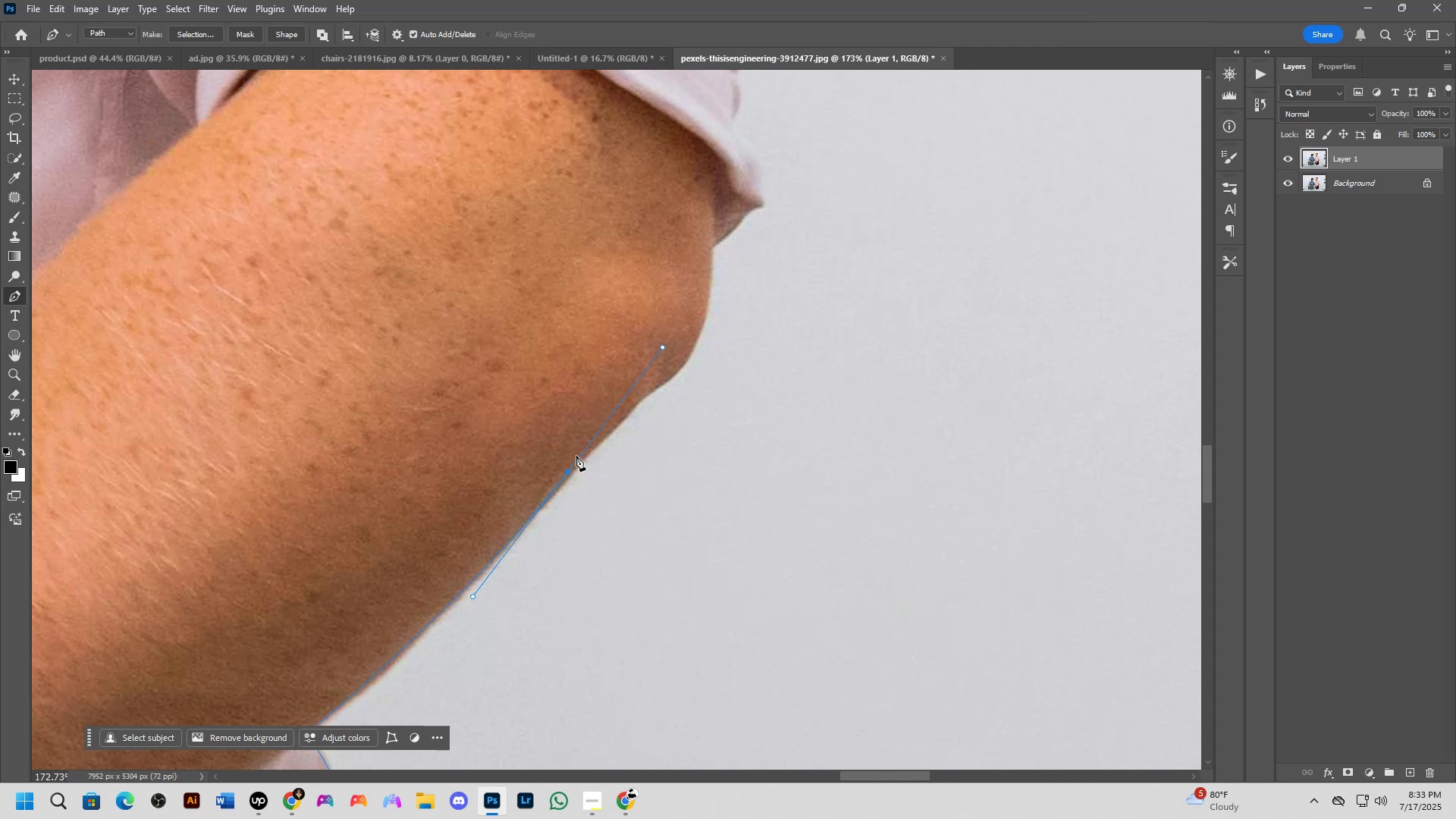 
hold_key(key=AltLeft, duration=0.78)
left_click([570, 469])
 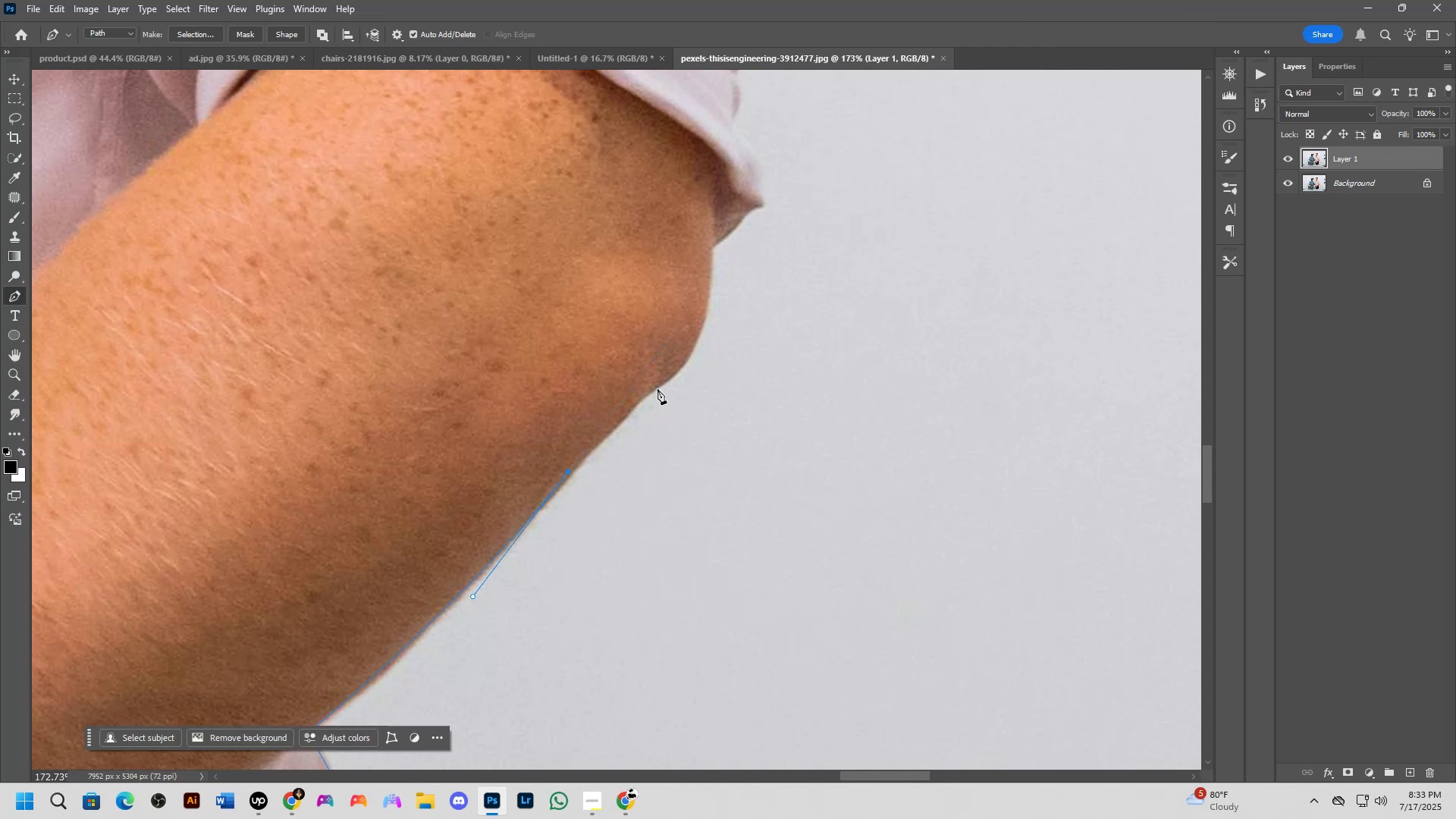 
left_click_drag(start_coordinate=[657, 388], to_coordinate=[689, 363])
 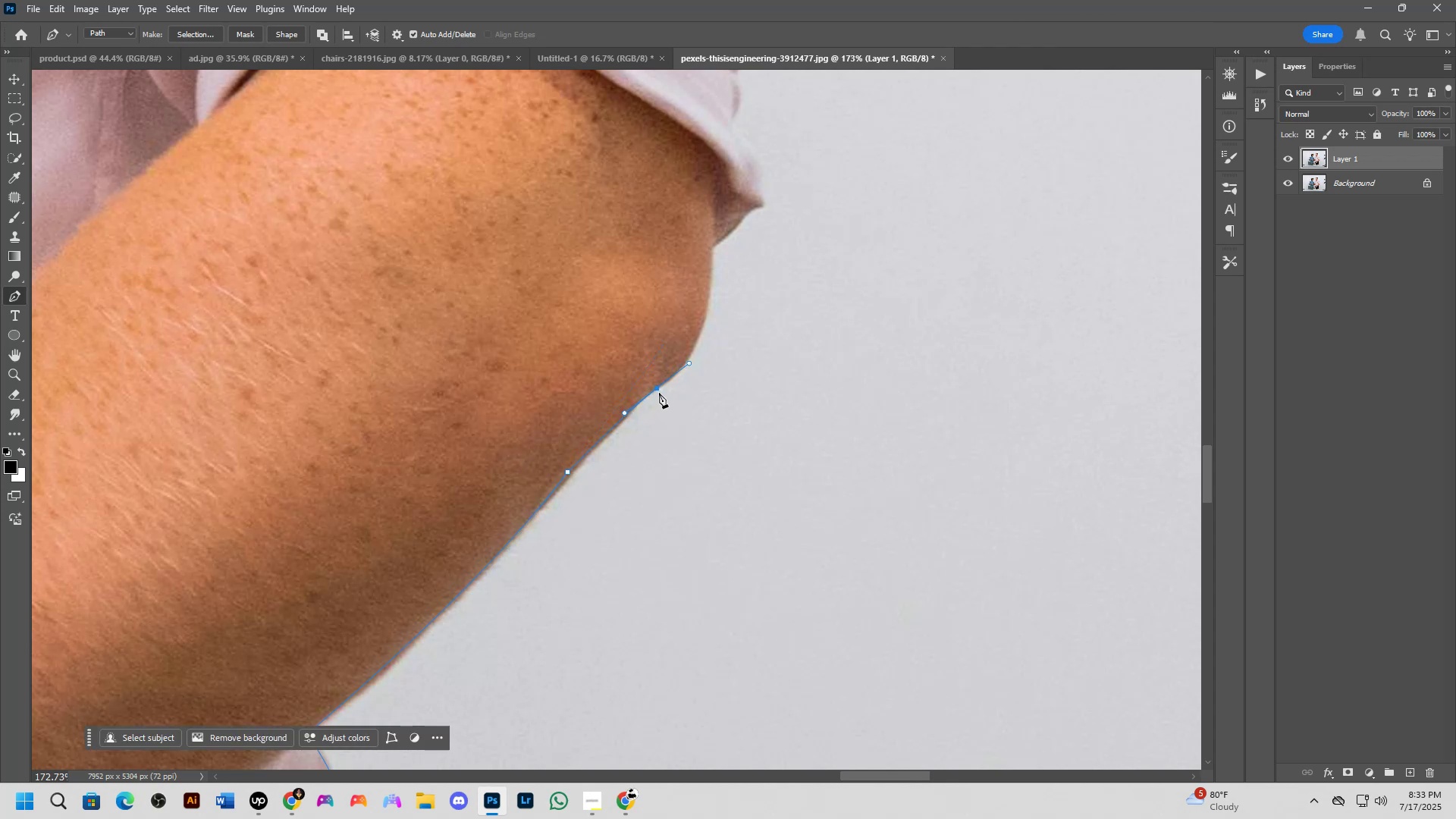 
hold_key(key=AltLeft, duration=0.67)
left_click([658, 390])
 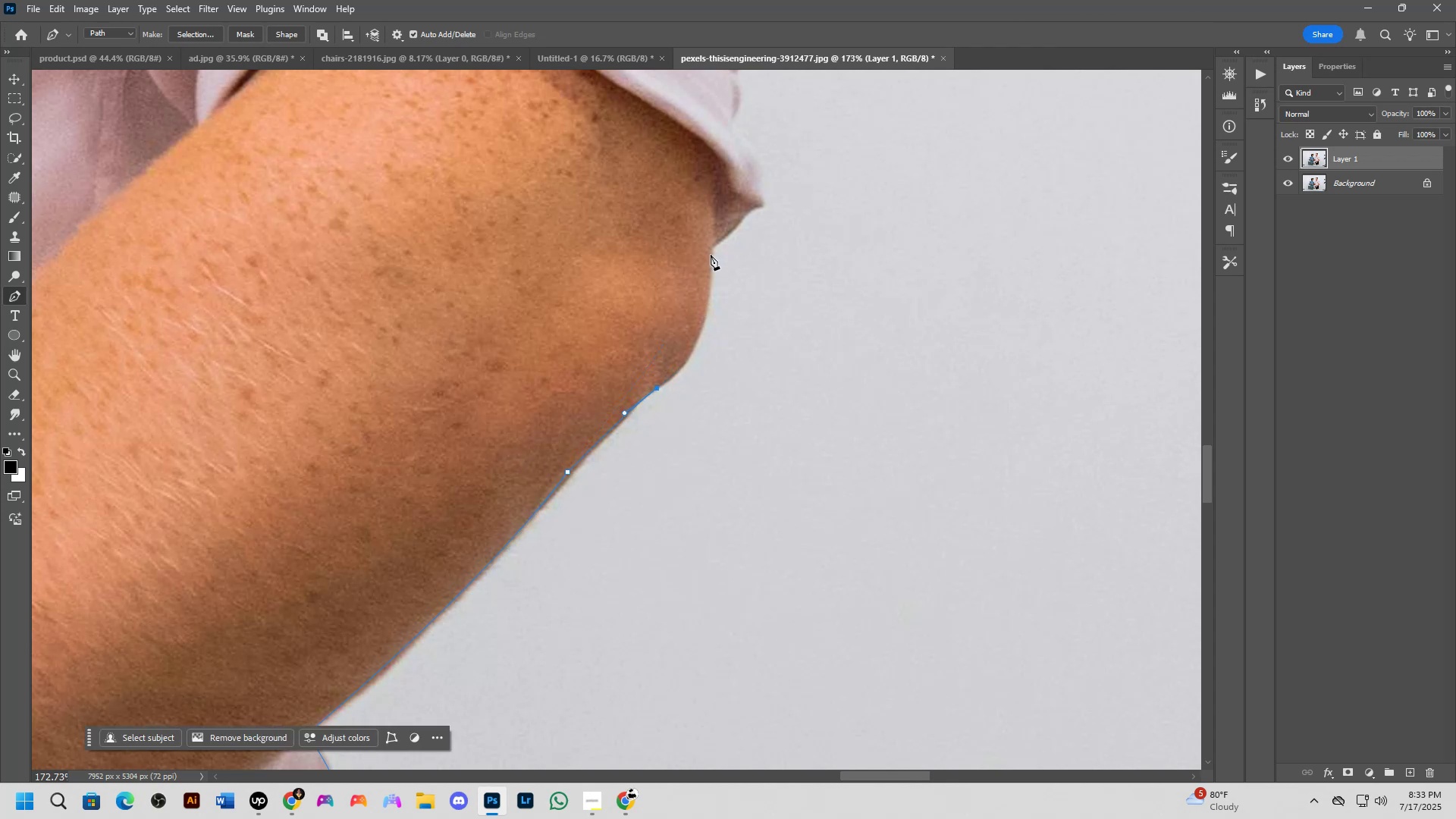 
left_click_drag(start_coordinate=[712, 248], to_coordinate=[717, 125])
 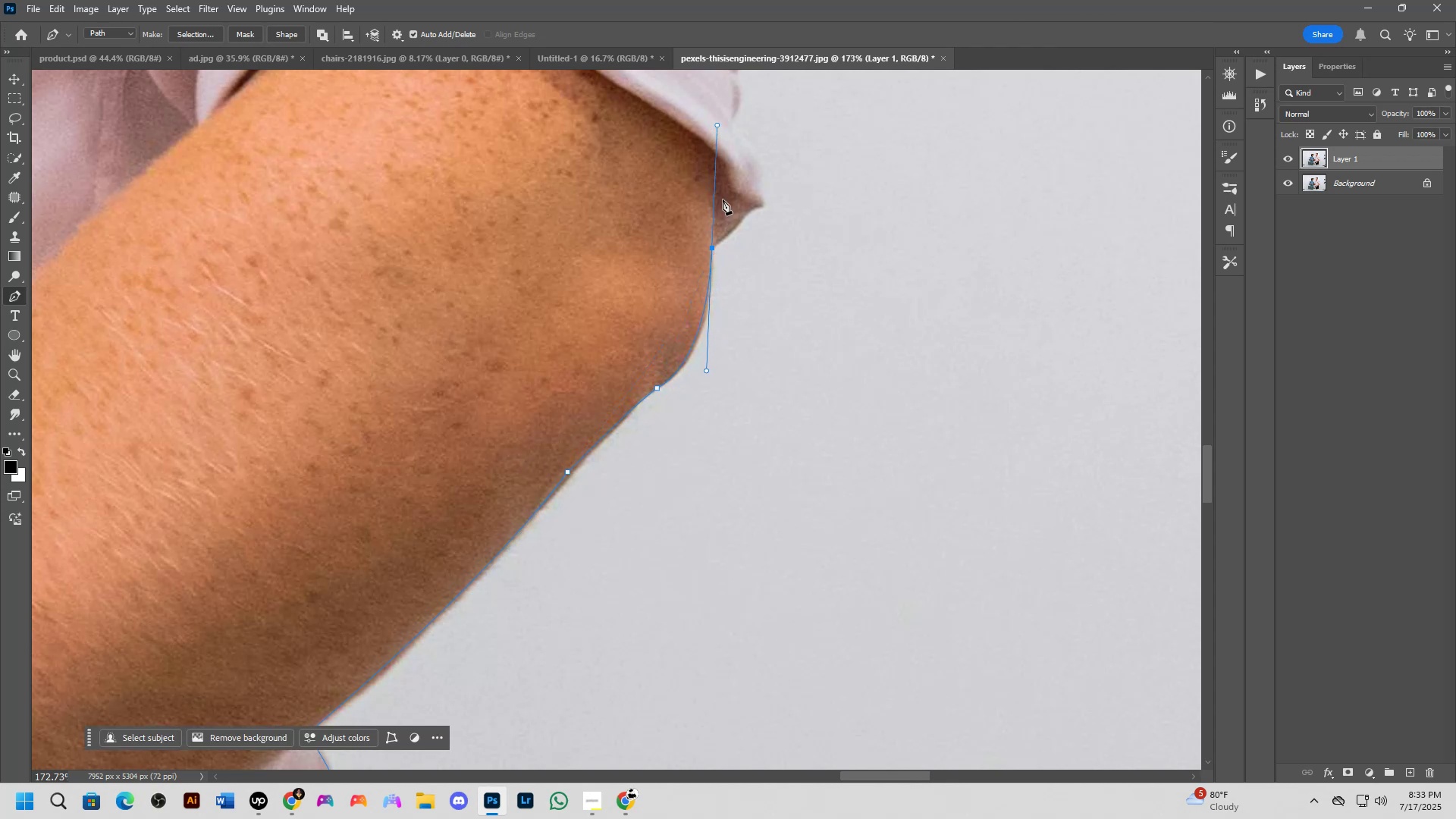 
scroll: coordinate [719, 235], scroll_direction: up, amount: 4.0
 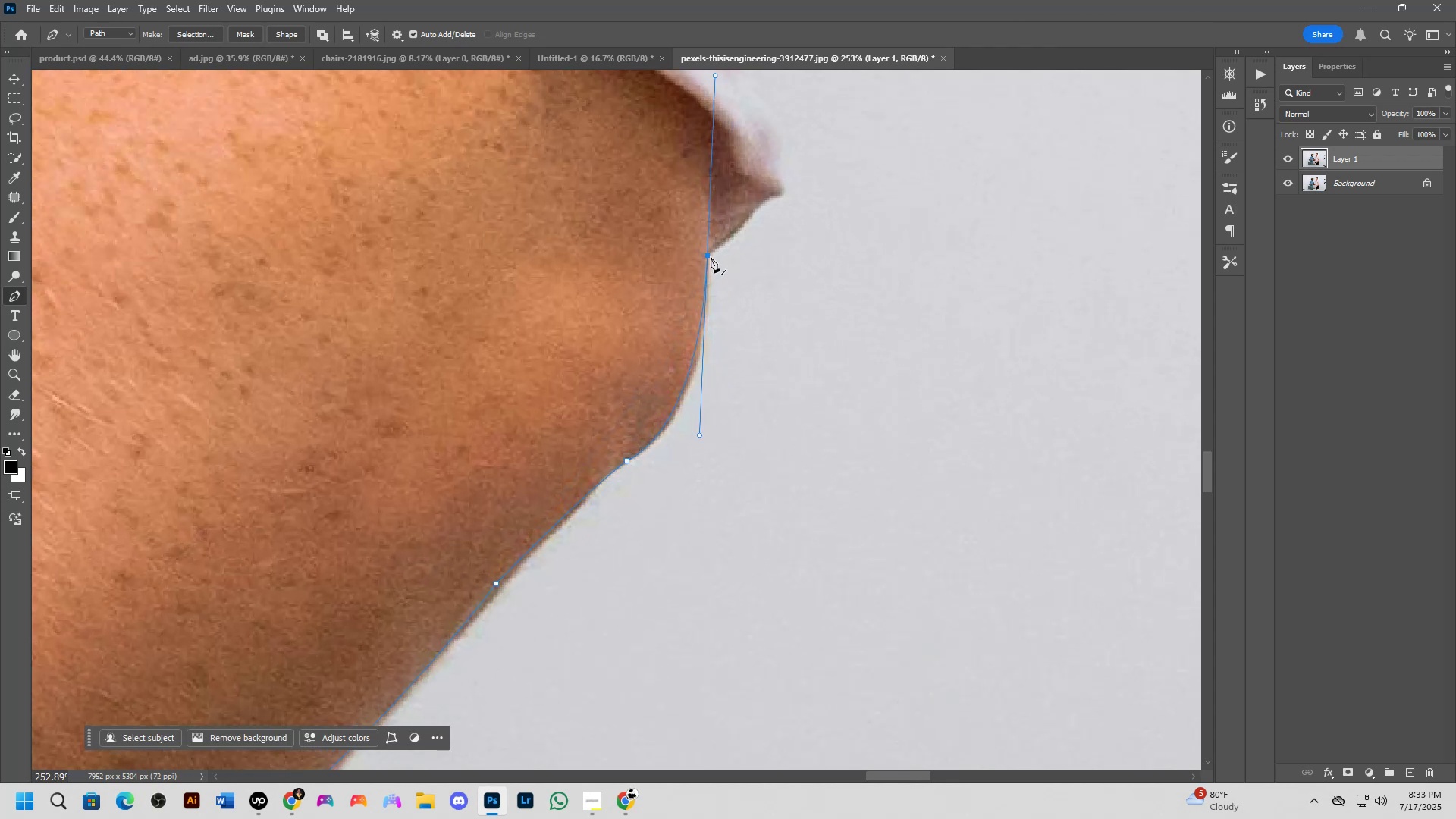 
hold_key(key=AltLeft, duration=0.33)
left_click([709, 256])
 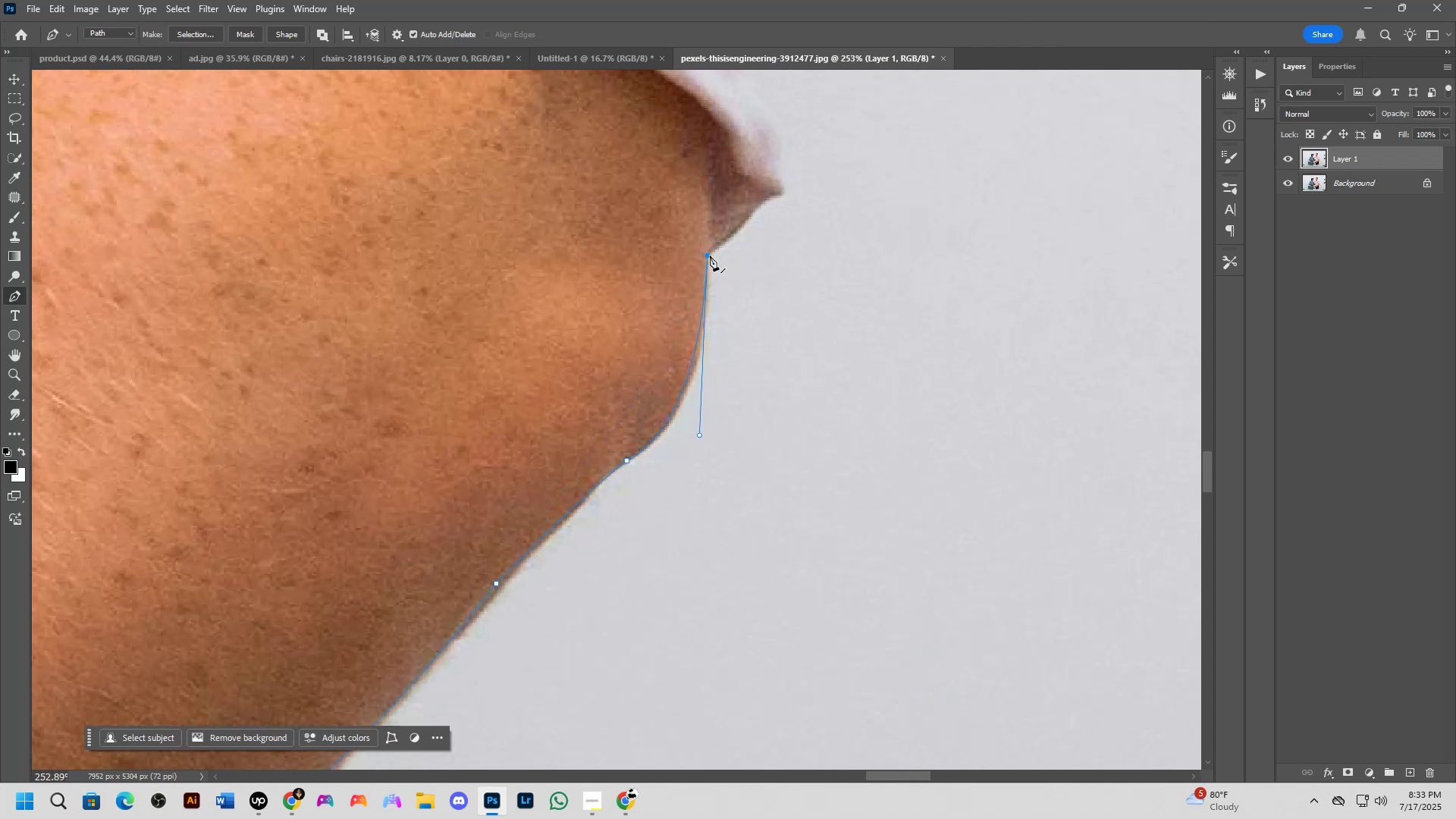 
hold_key(key=Space, duration=0.68)
 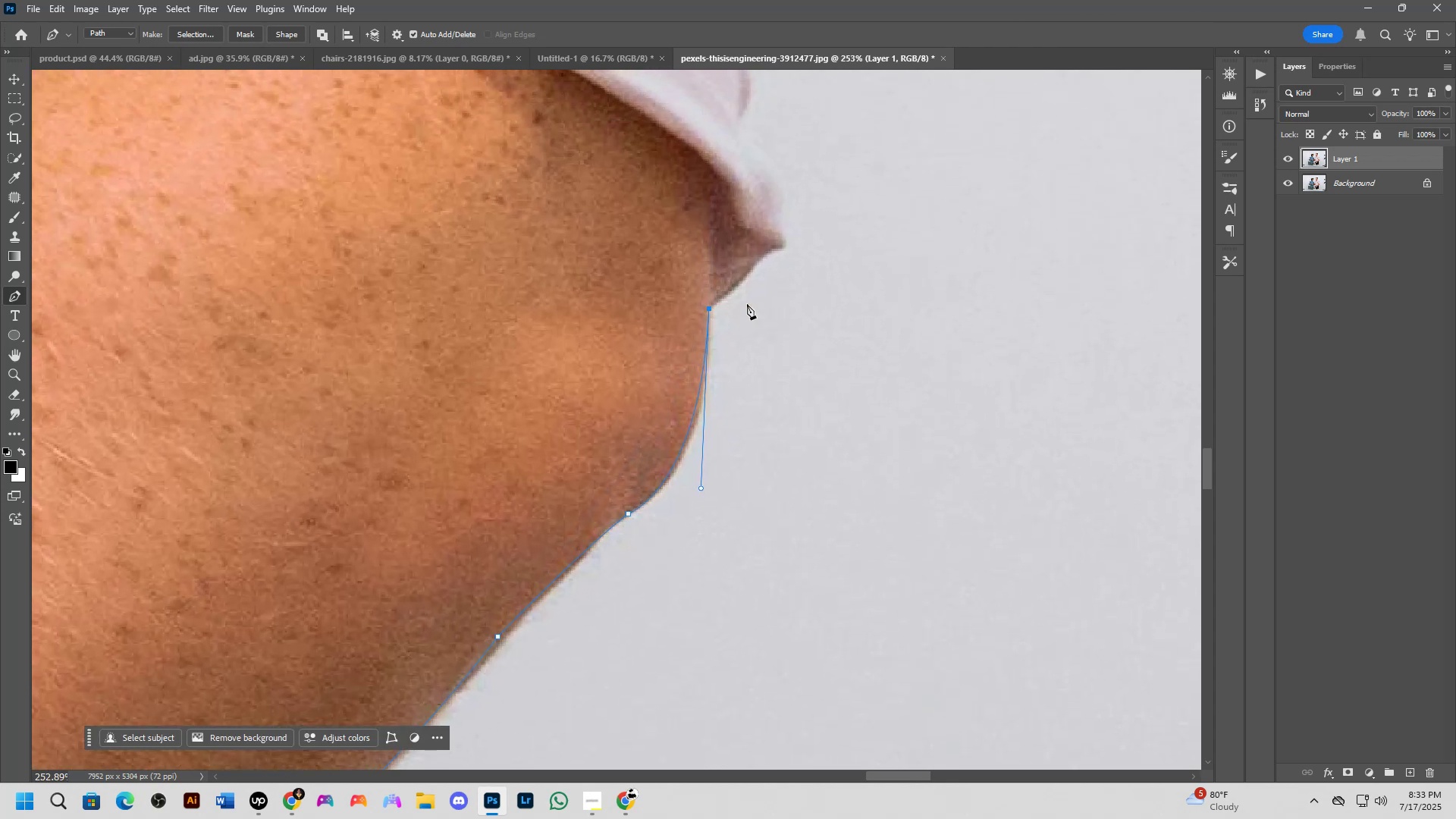 
left_click_drag(start_coordinate=[722, 240], to_coordinate=[723, 293])
 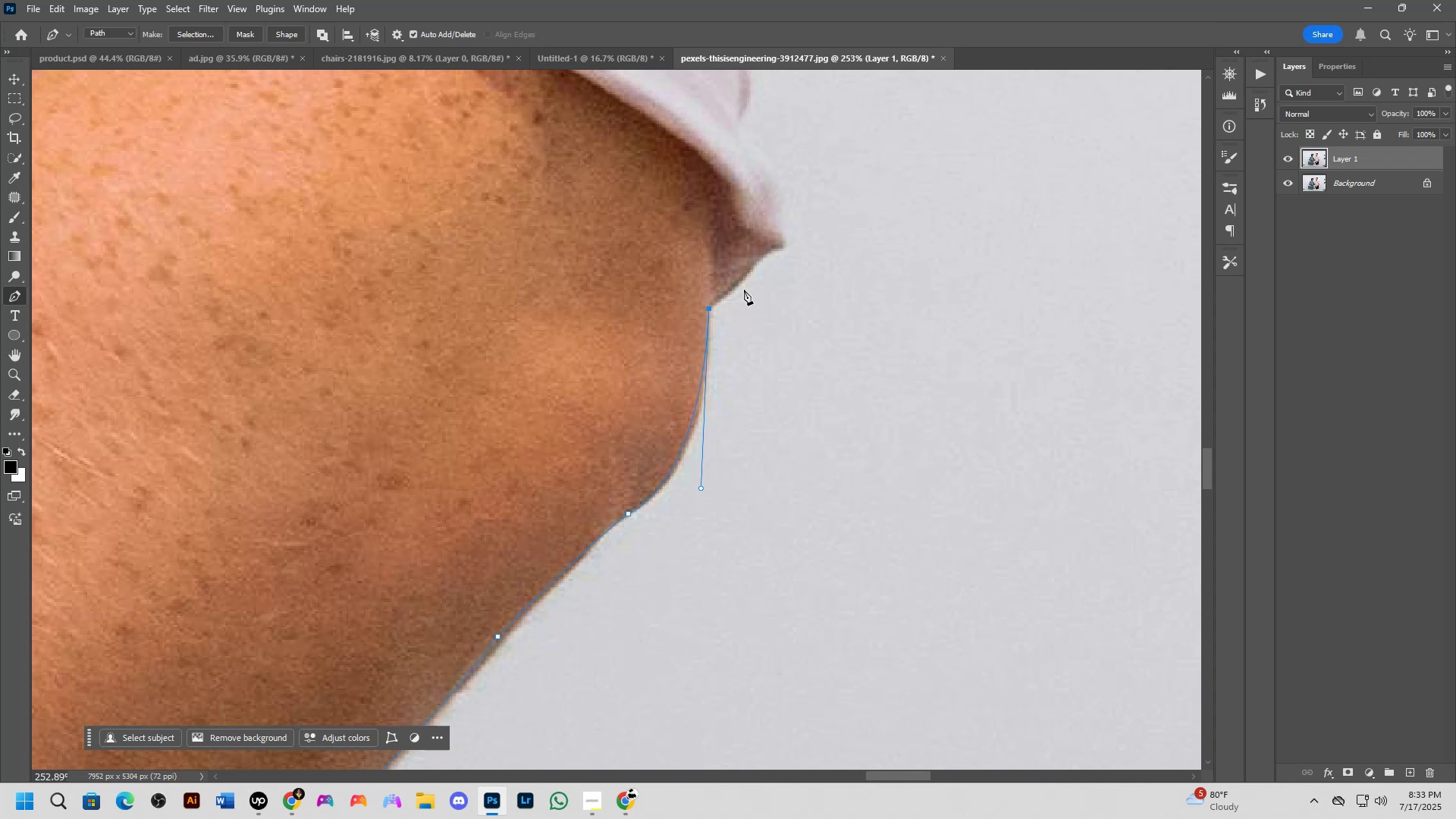 
scroll: coordinate [746, 267], scroll_direction: up, amount: 4.0
 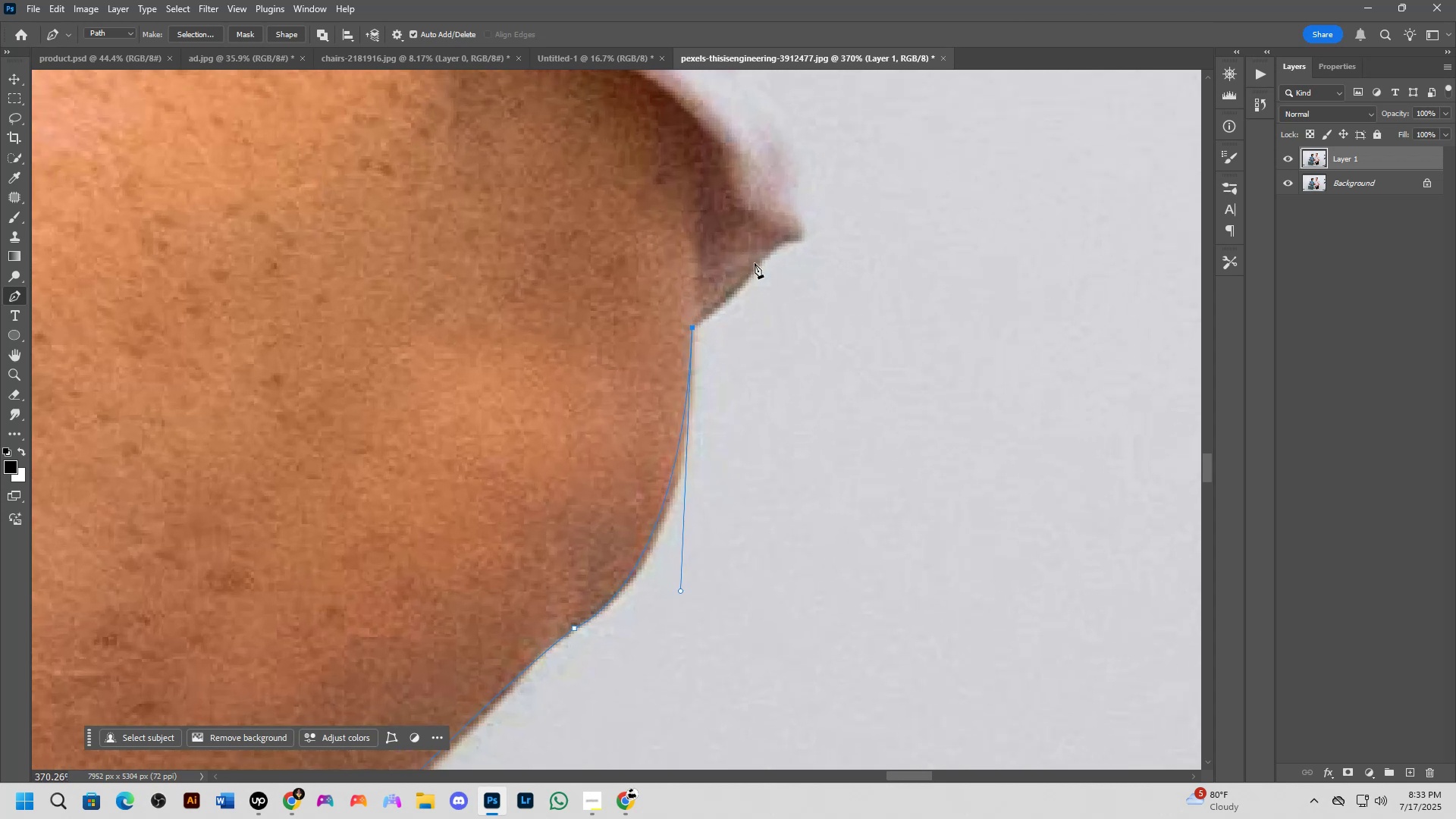 
left_click_drag(start_coordinate=[755, 263], to_coordinate=[770, 246])
 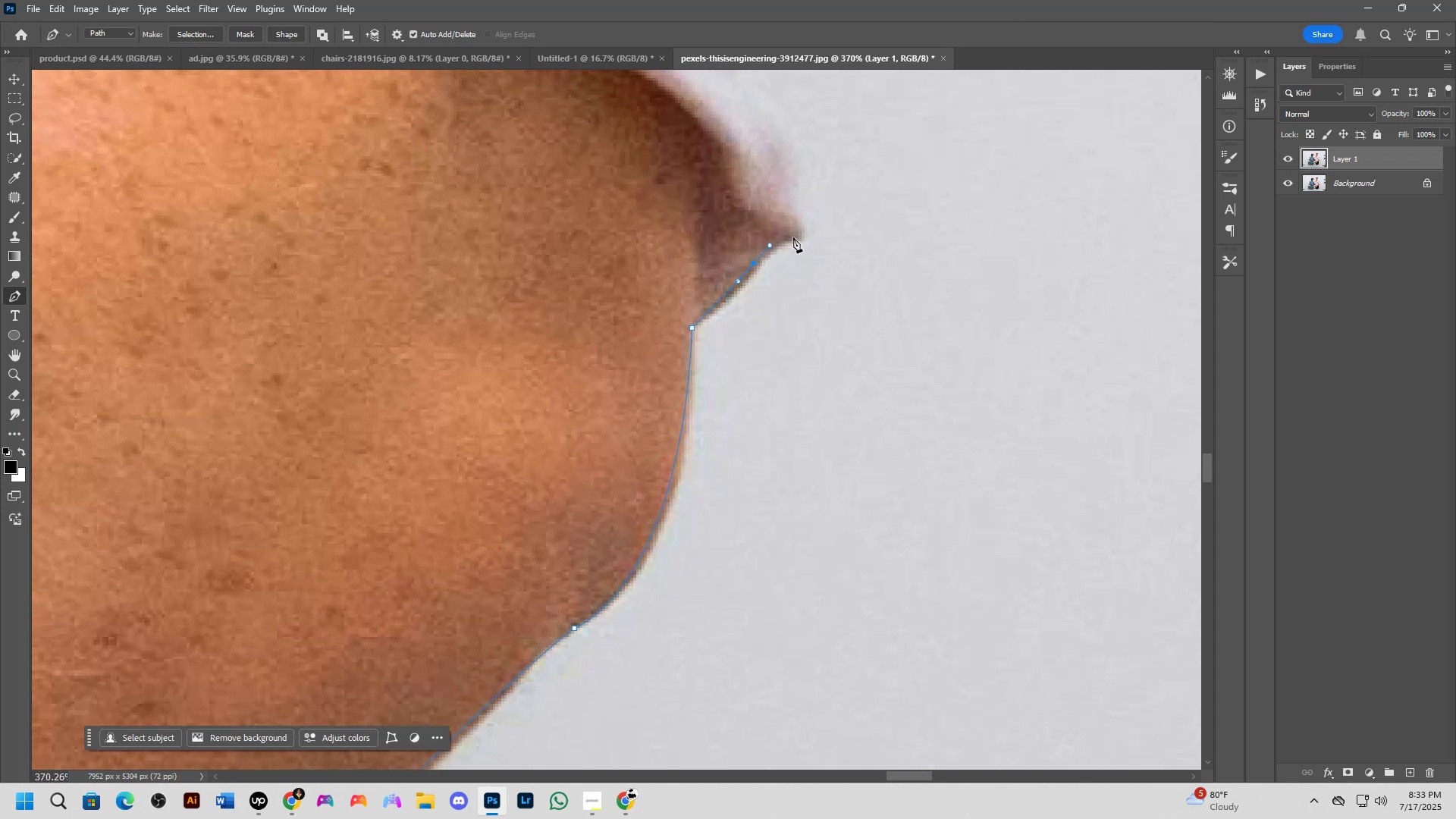 
left_click_drag(start_coordinate=[794, 237], to_coordinate=[808, 234])
 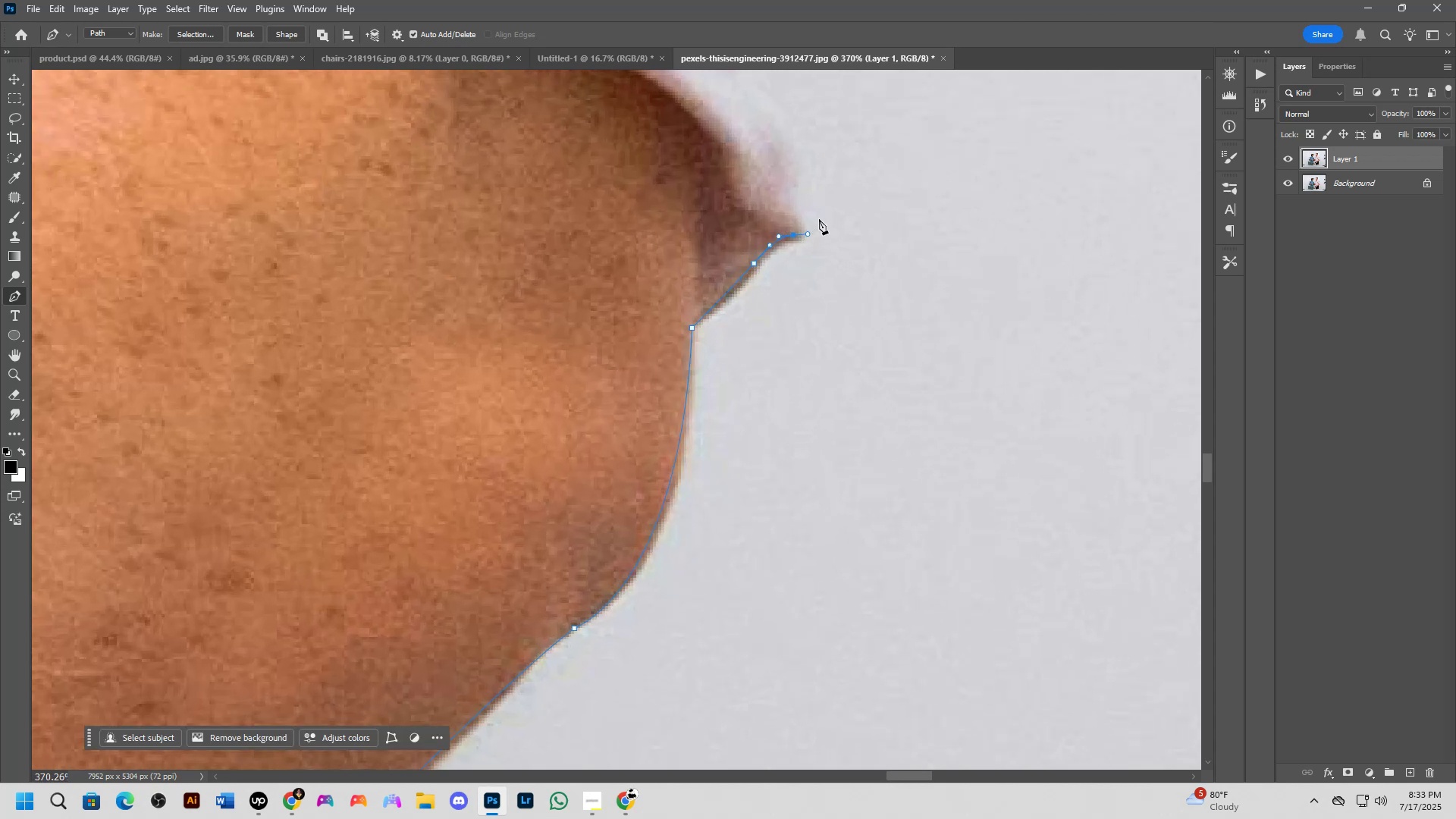 
scroll: coordinate [811, 237], scroll_direction: down, amount: 8.0
 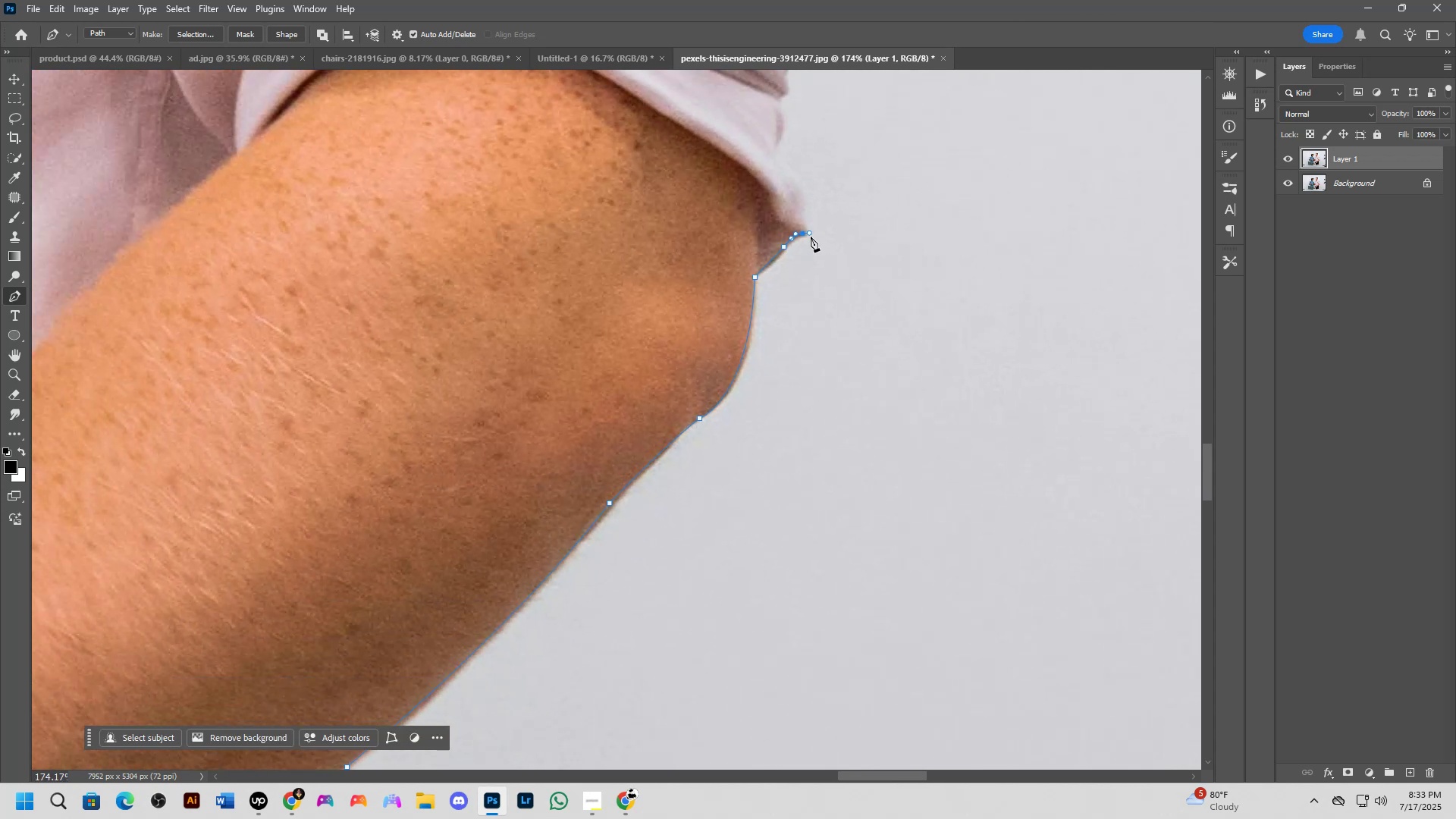 
hold_key(key=Space, duration=0.5)
 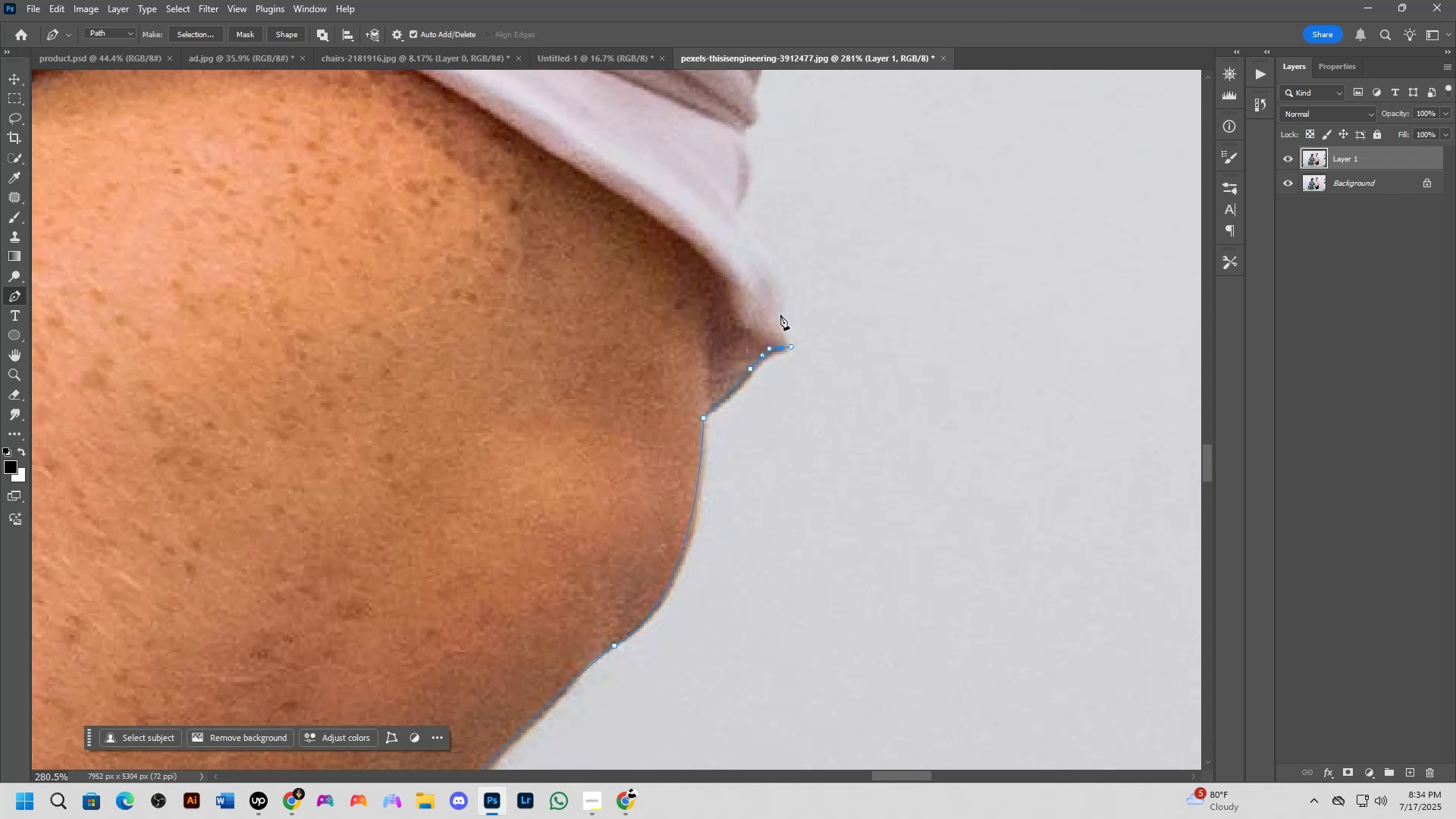 
left_click_drag(start_coordinate=[801, 218], to_coordinate=[777, 322])
 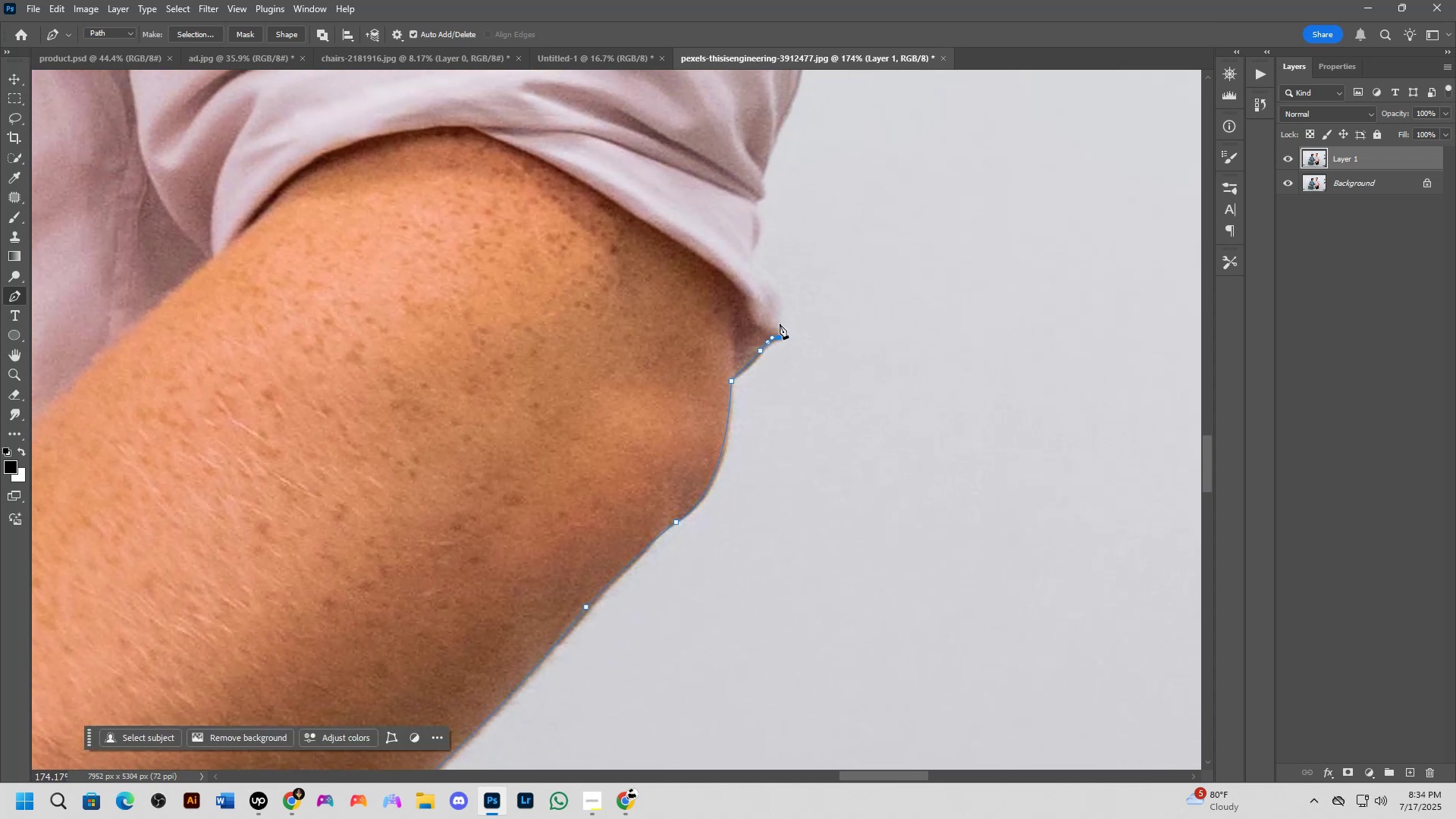 
scroll: coordinate [778, 319], scroll_direction: up, amount: 5.0
 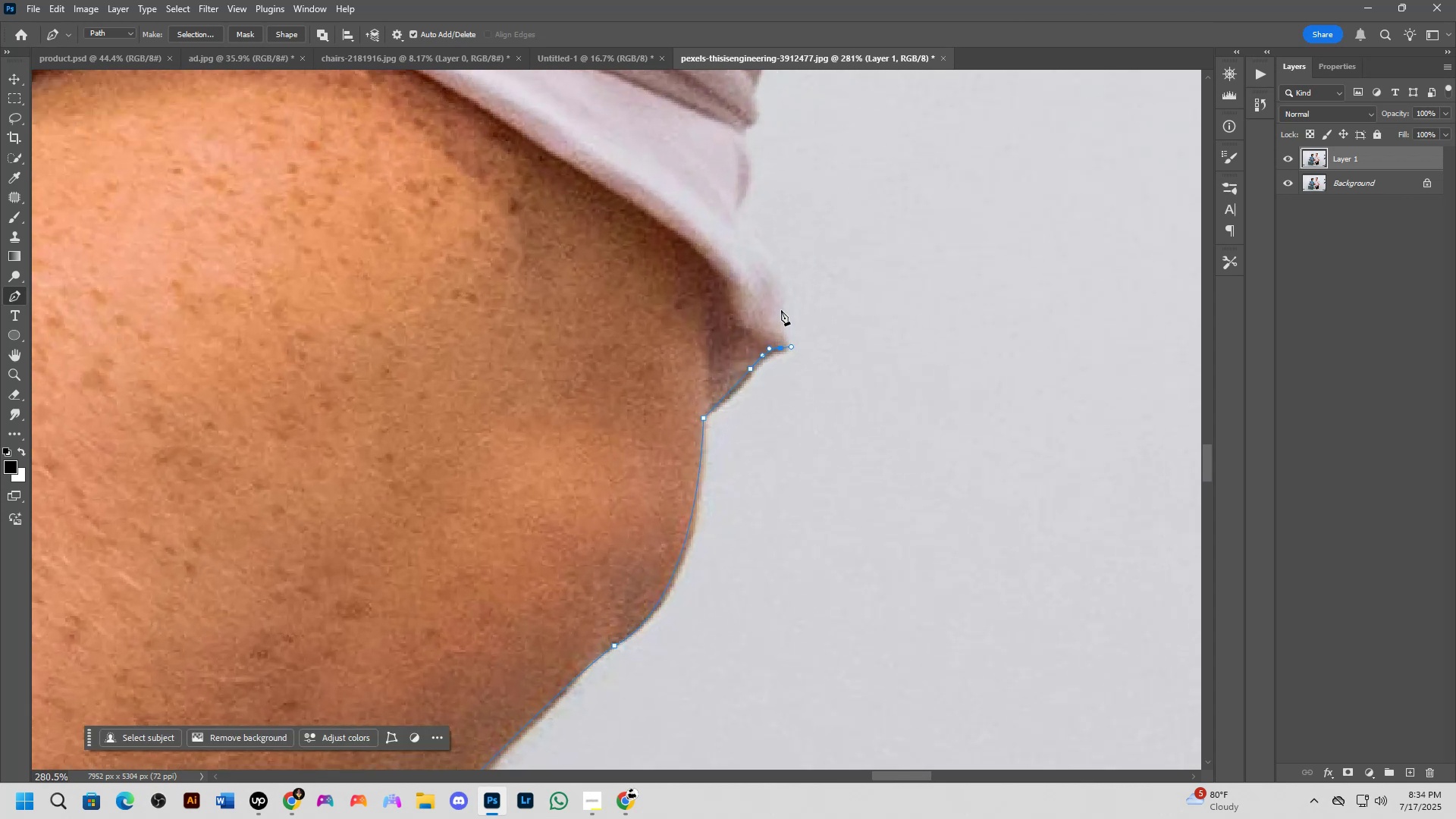 
left_click_drag(start_coordinate=[781, 304], to_coordinate=[770, 282])
 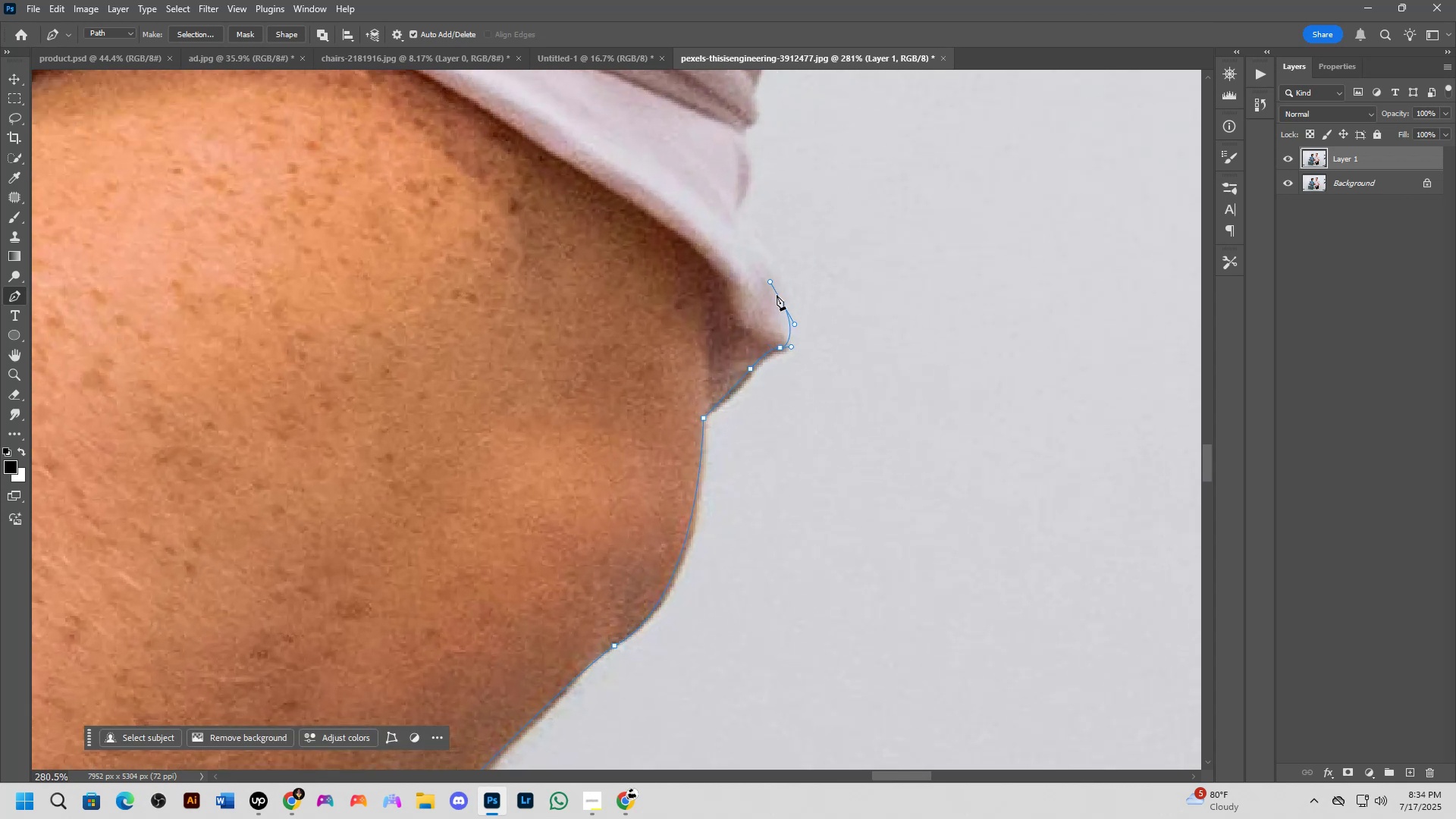 
hold_key(key=AltLeft, duration=0.47)
 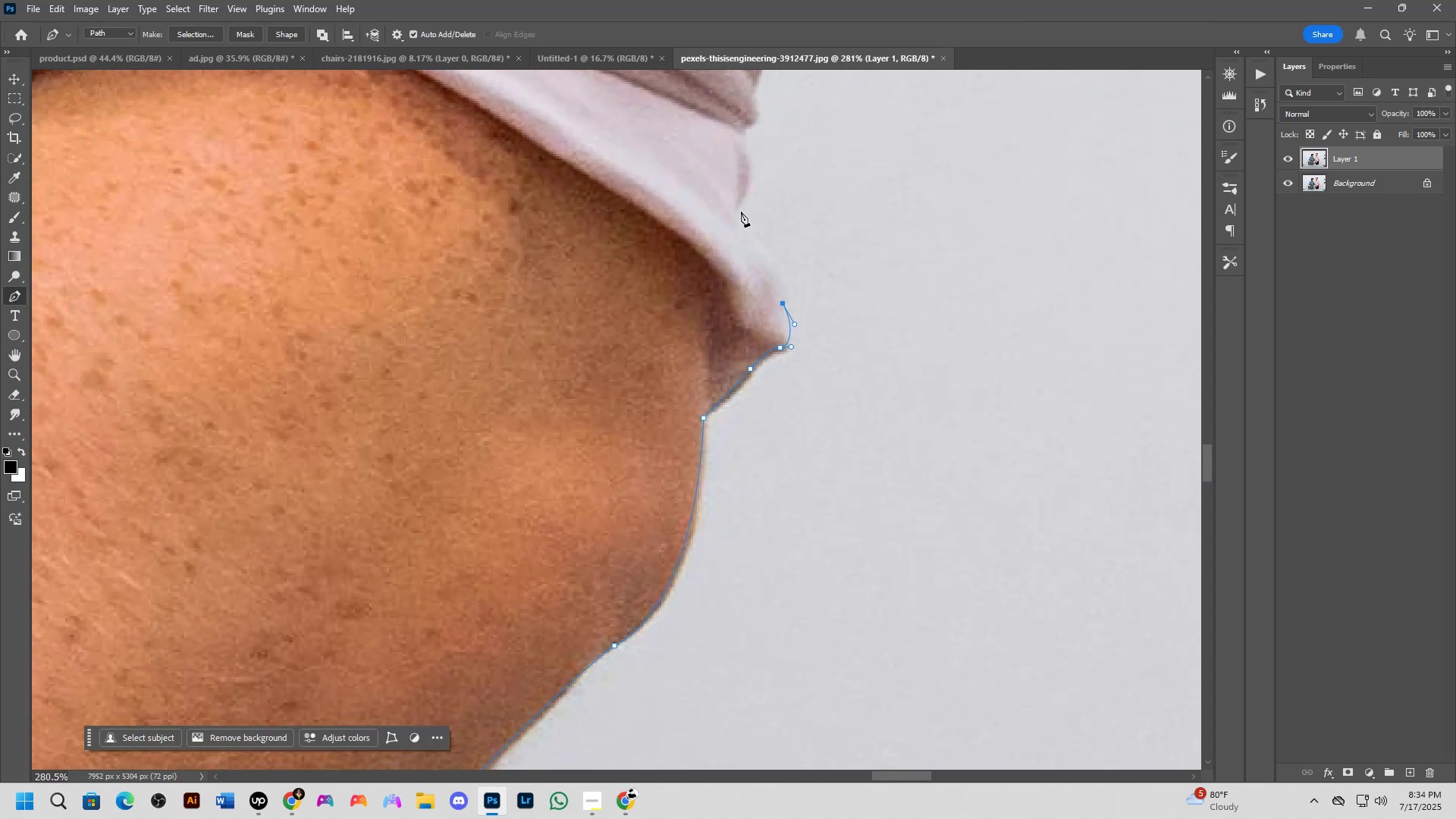 
left_click_drag(start_coordinate=[736, 215], to_coordinate=[684, 184])
 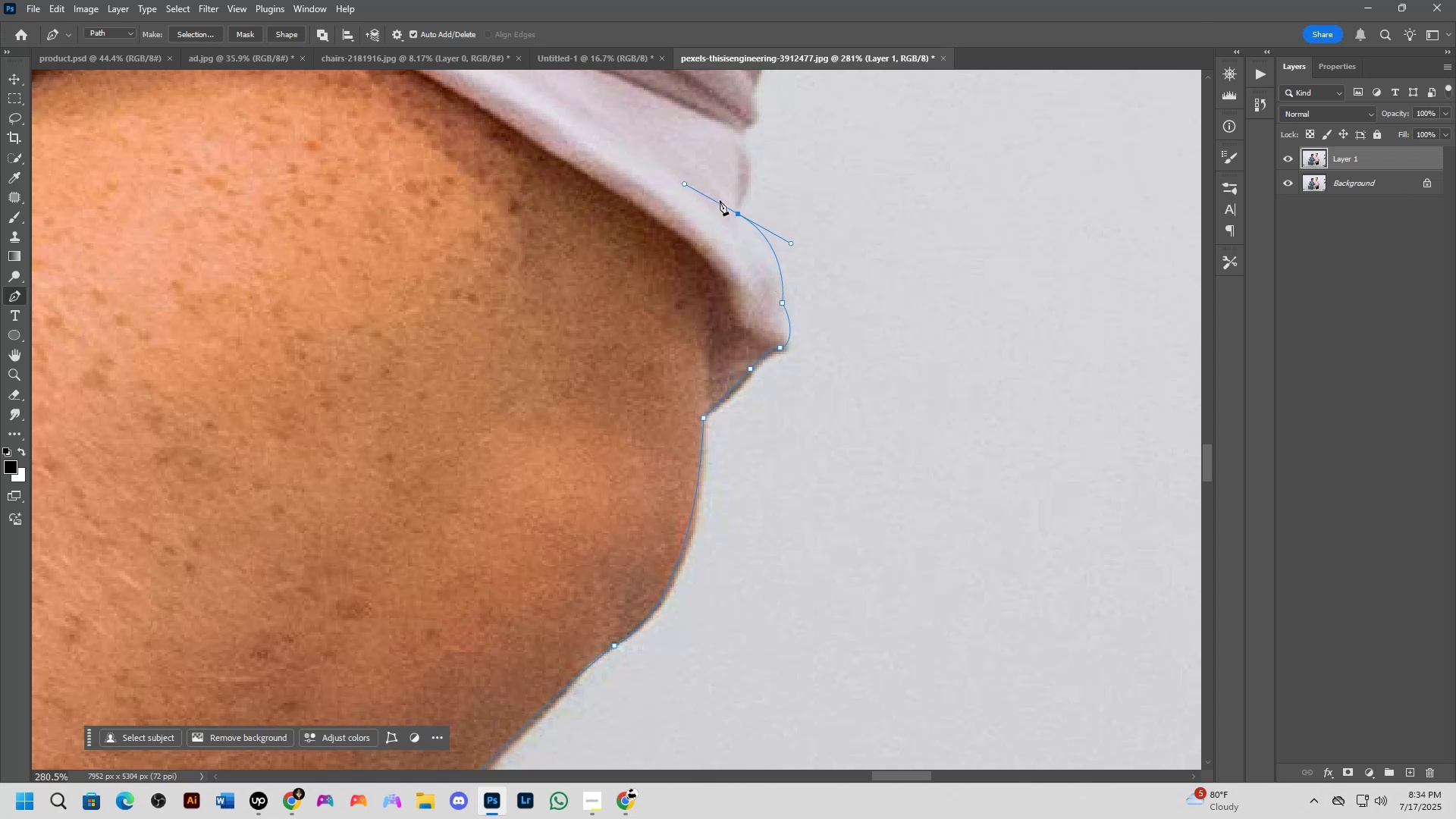 
hold_key(key=AltLeft, duration=0.6)
left_click([740, 216])
 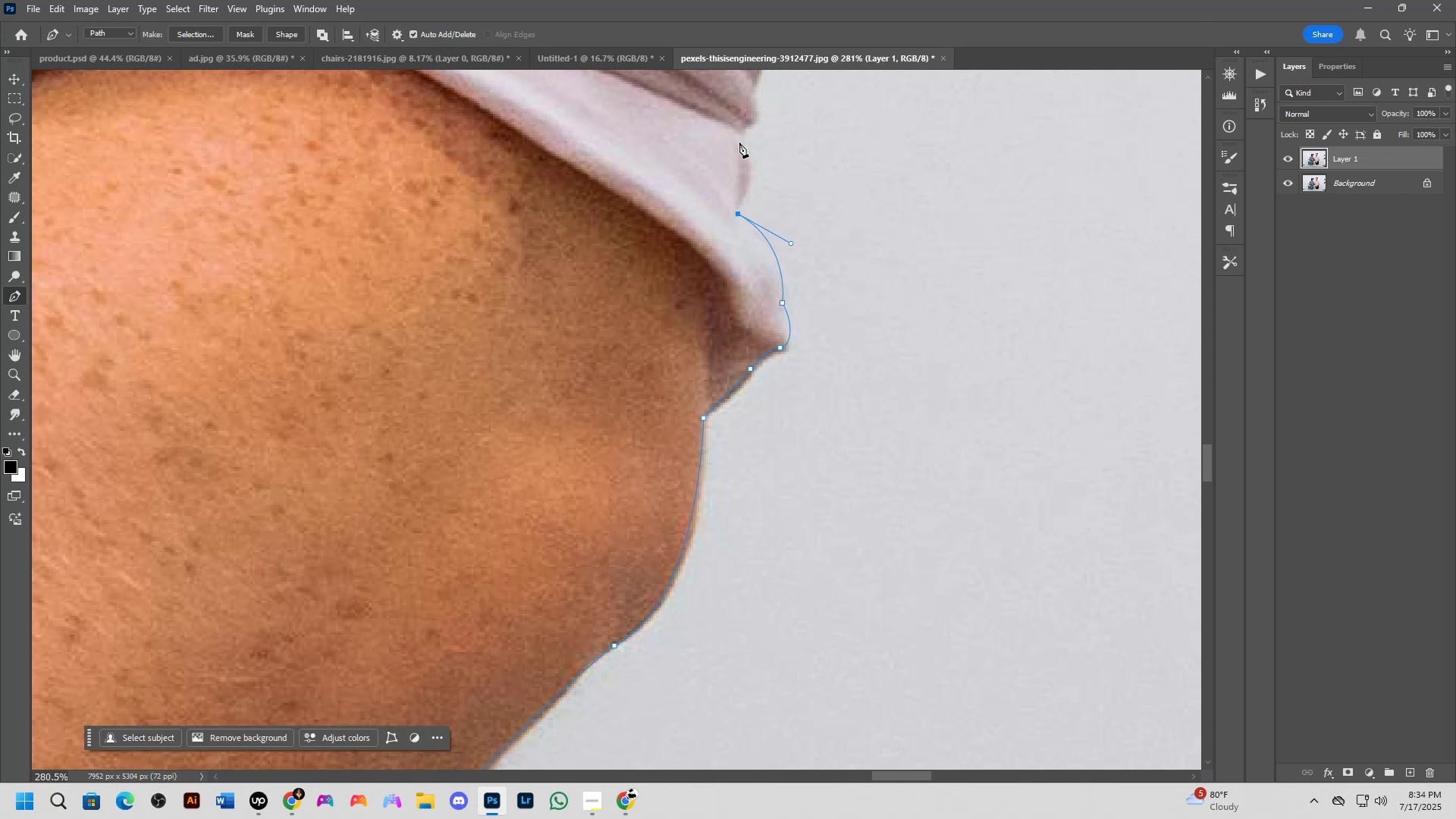 
left_click_drag(start_coordinate=[736, 127], to_coordinate=[711, 82])
 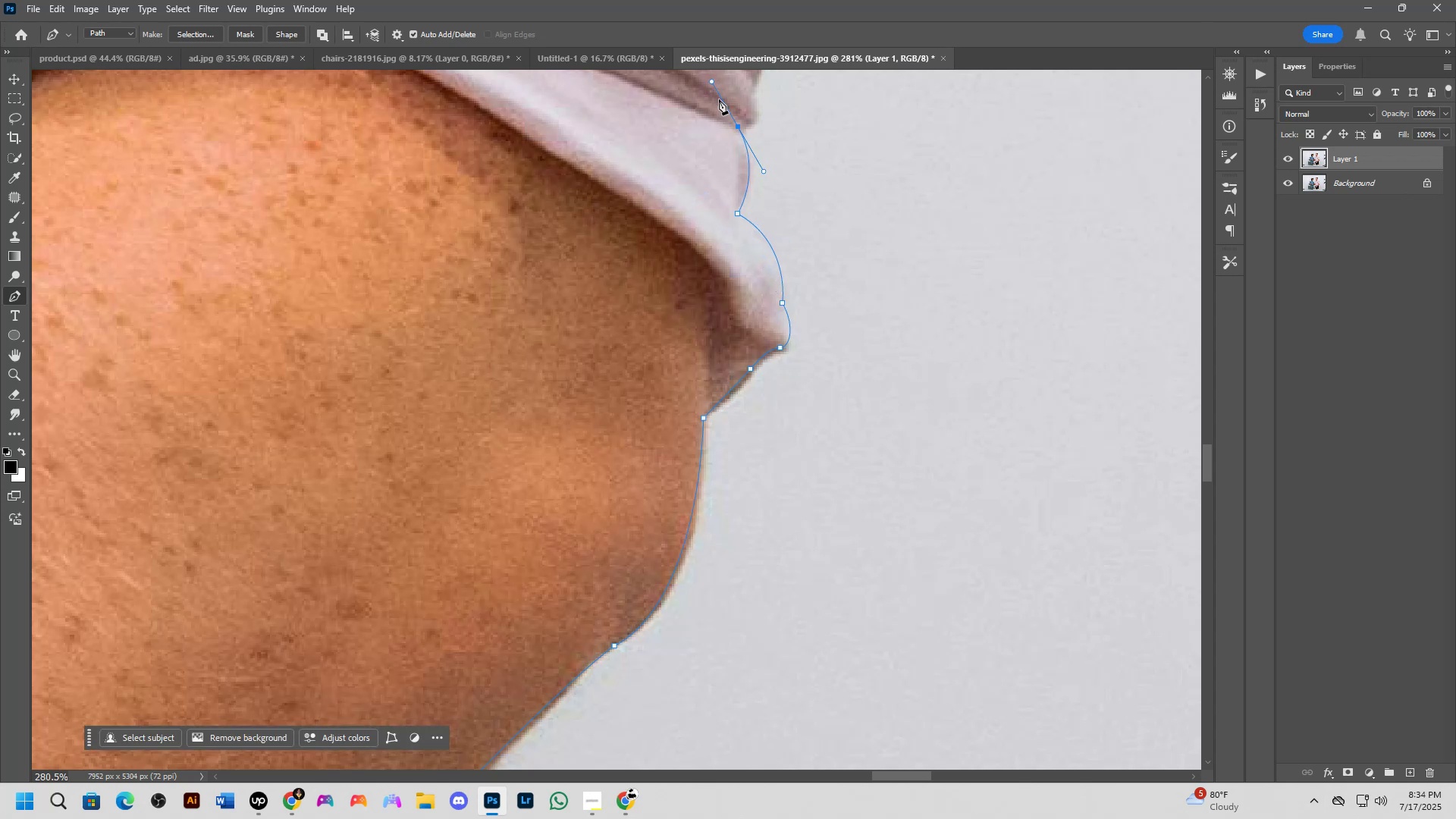 
hold_key(key=Space, duration=0.91)
 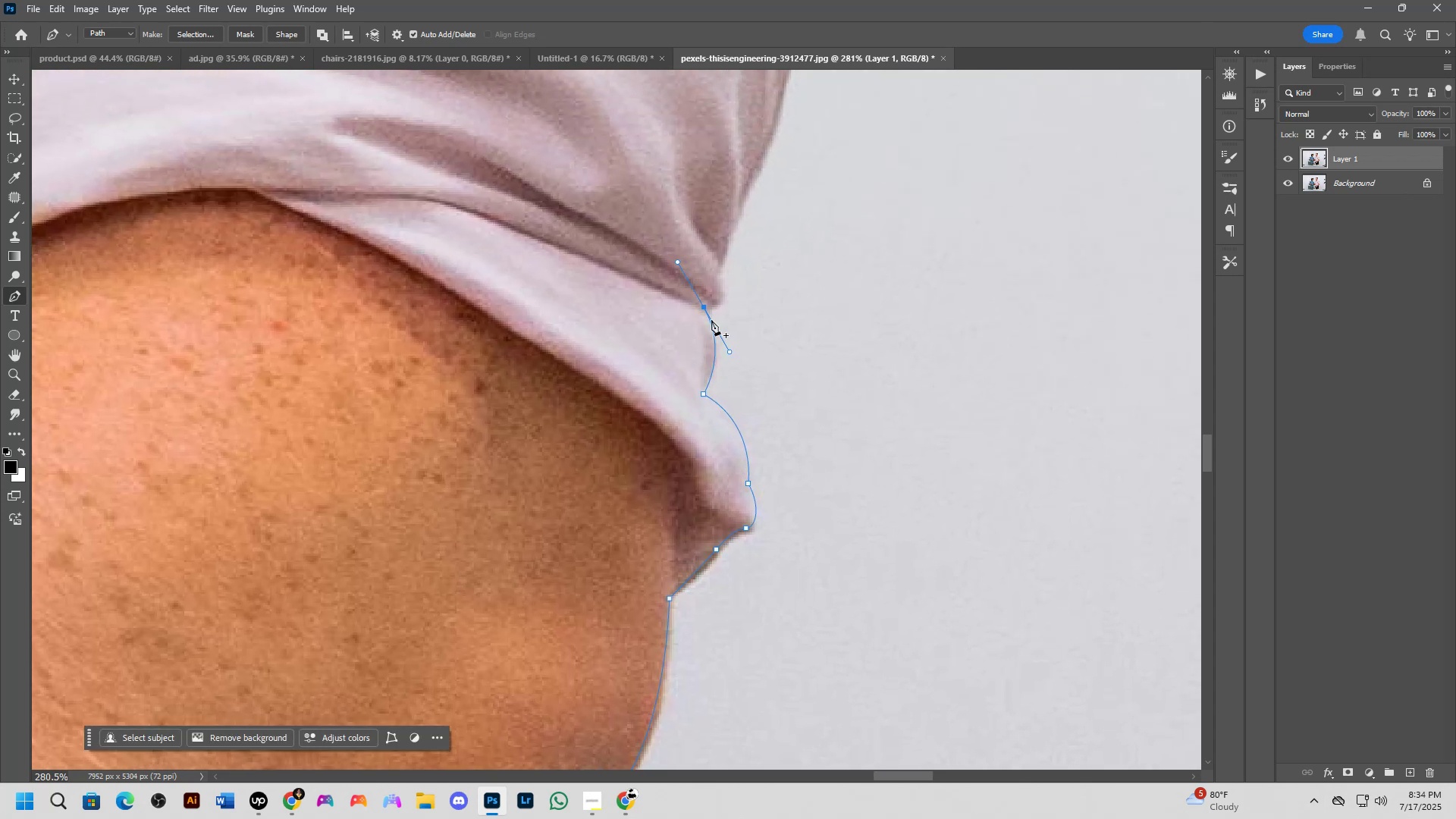 
left_click_drag(start_coordinate=[726, 169], to_coordinate=[692, 350])
 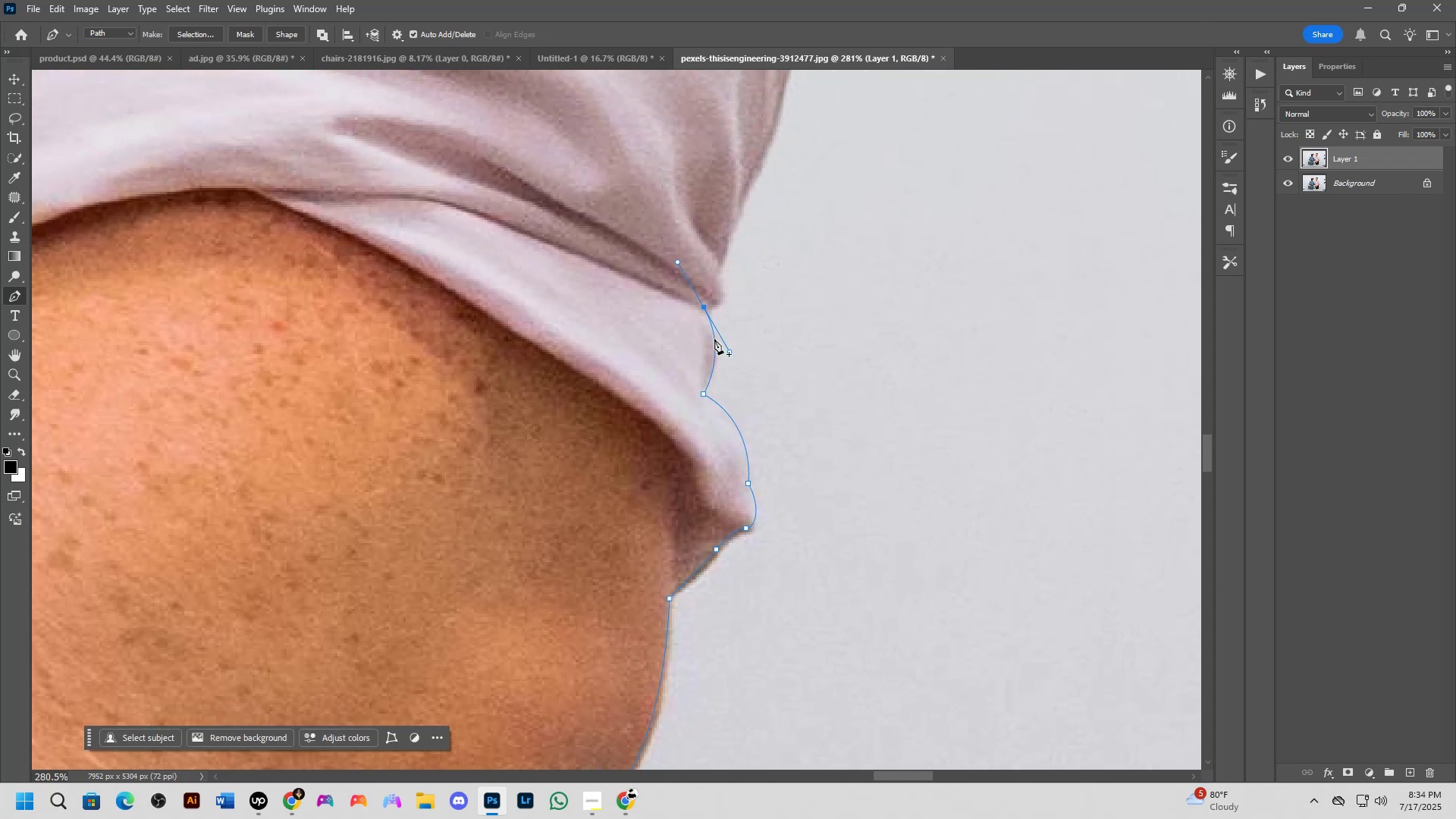 
hold_key(key=AltLeft, duration=0.62)
left_click([702, 300])
 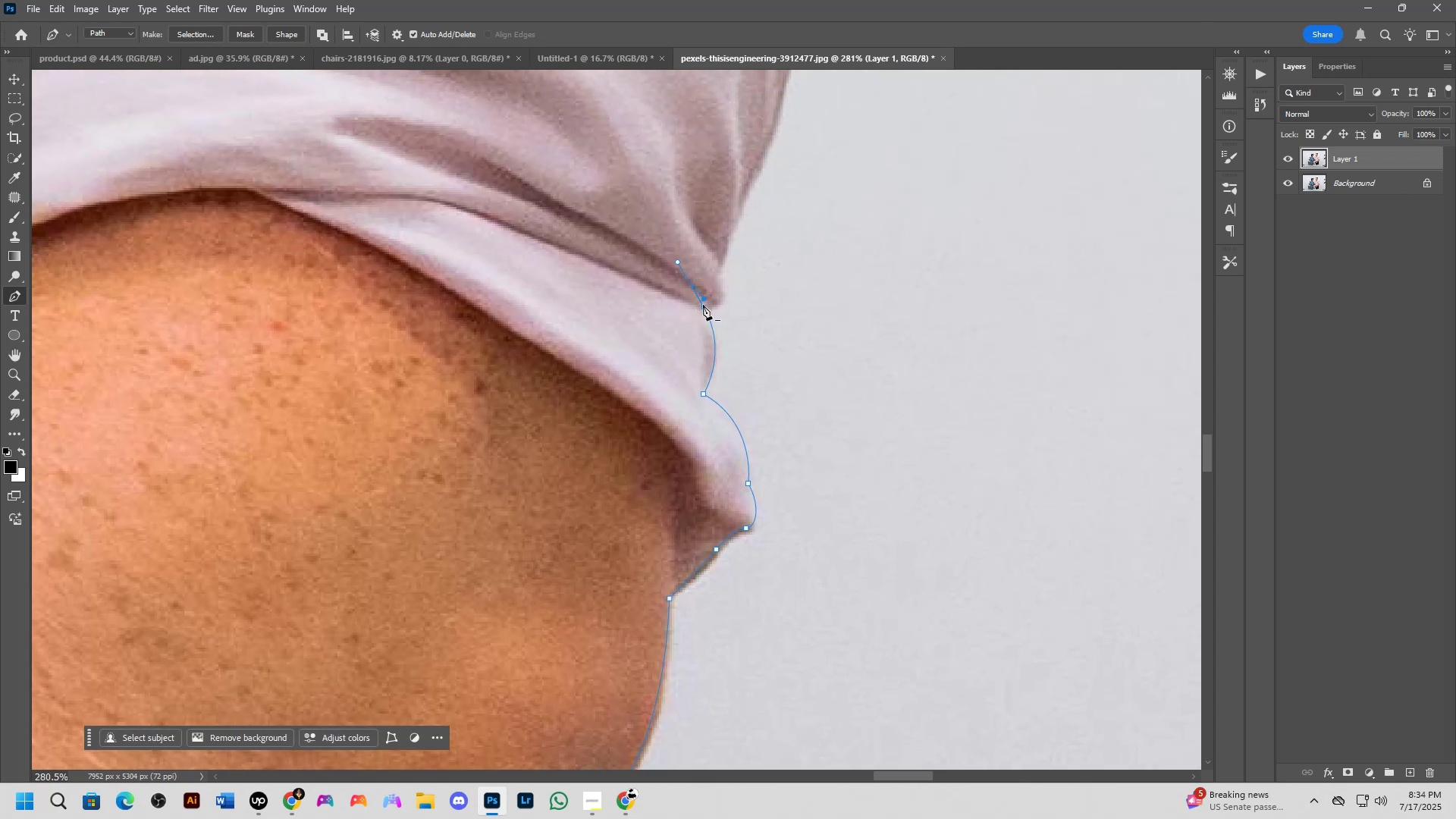 
key(Control+ControlLeft)
 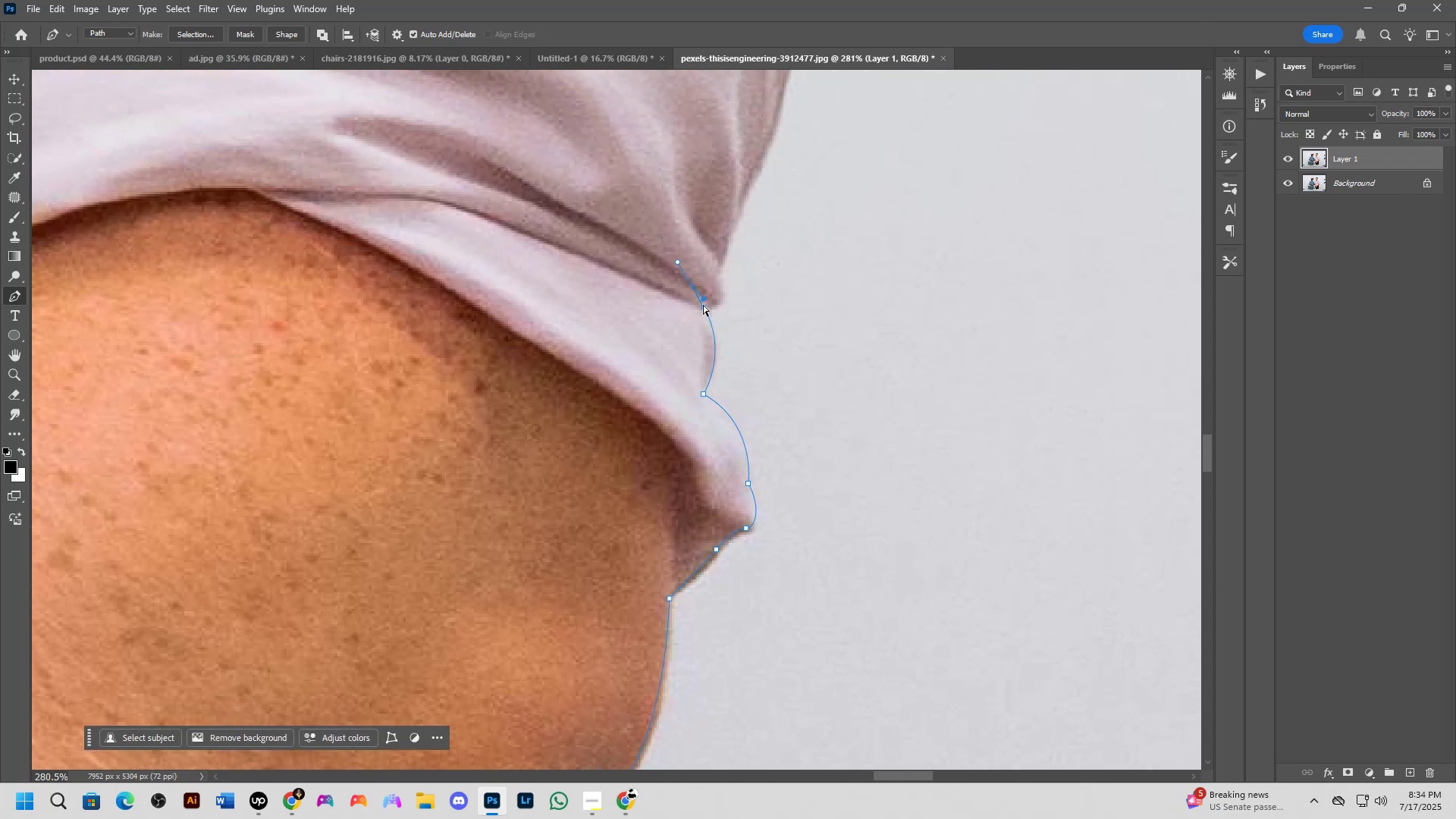 
key(Control+Z)
 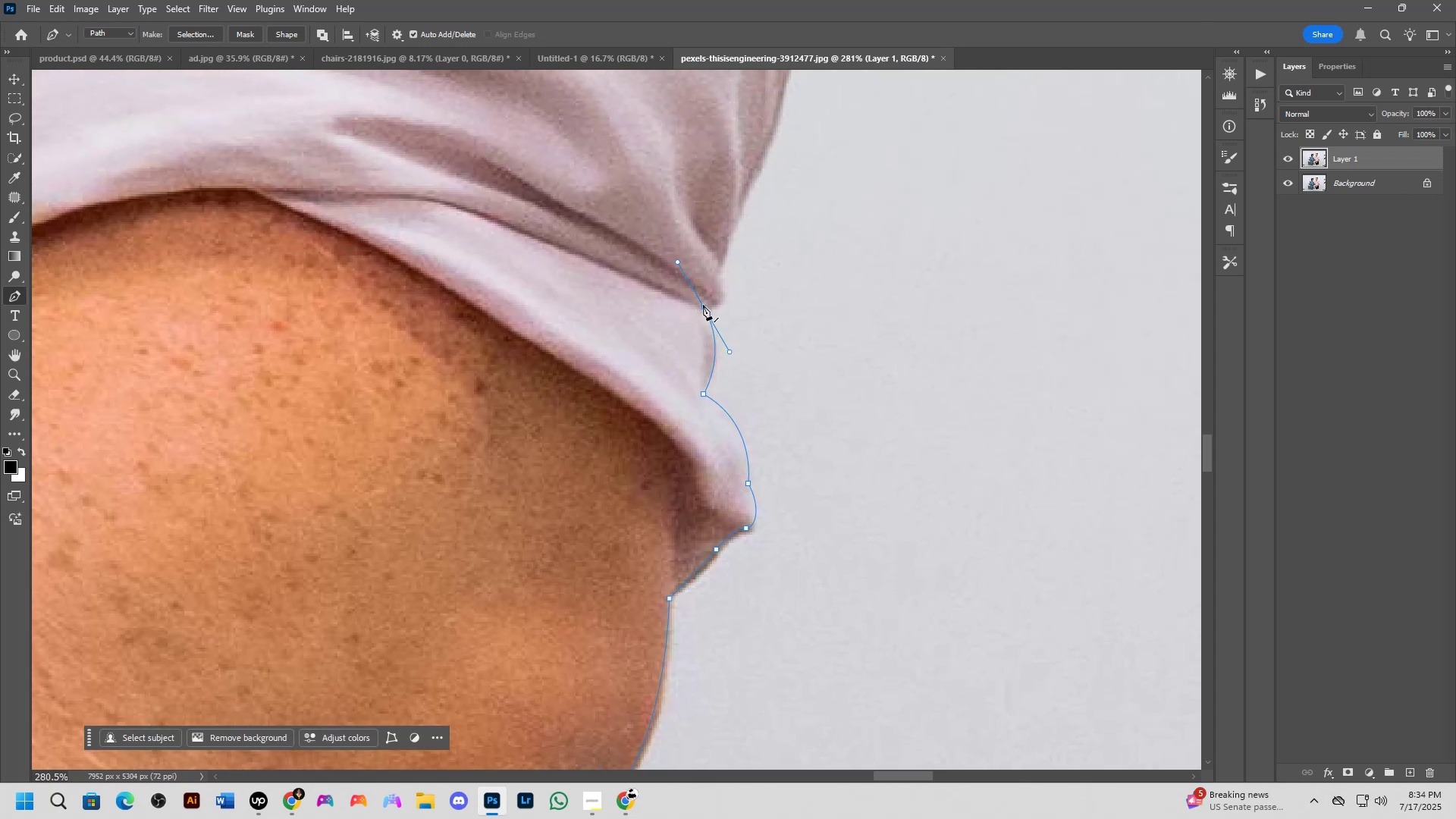 
key(Alt+Space)
 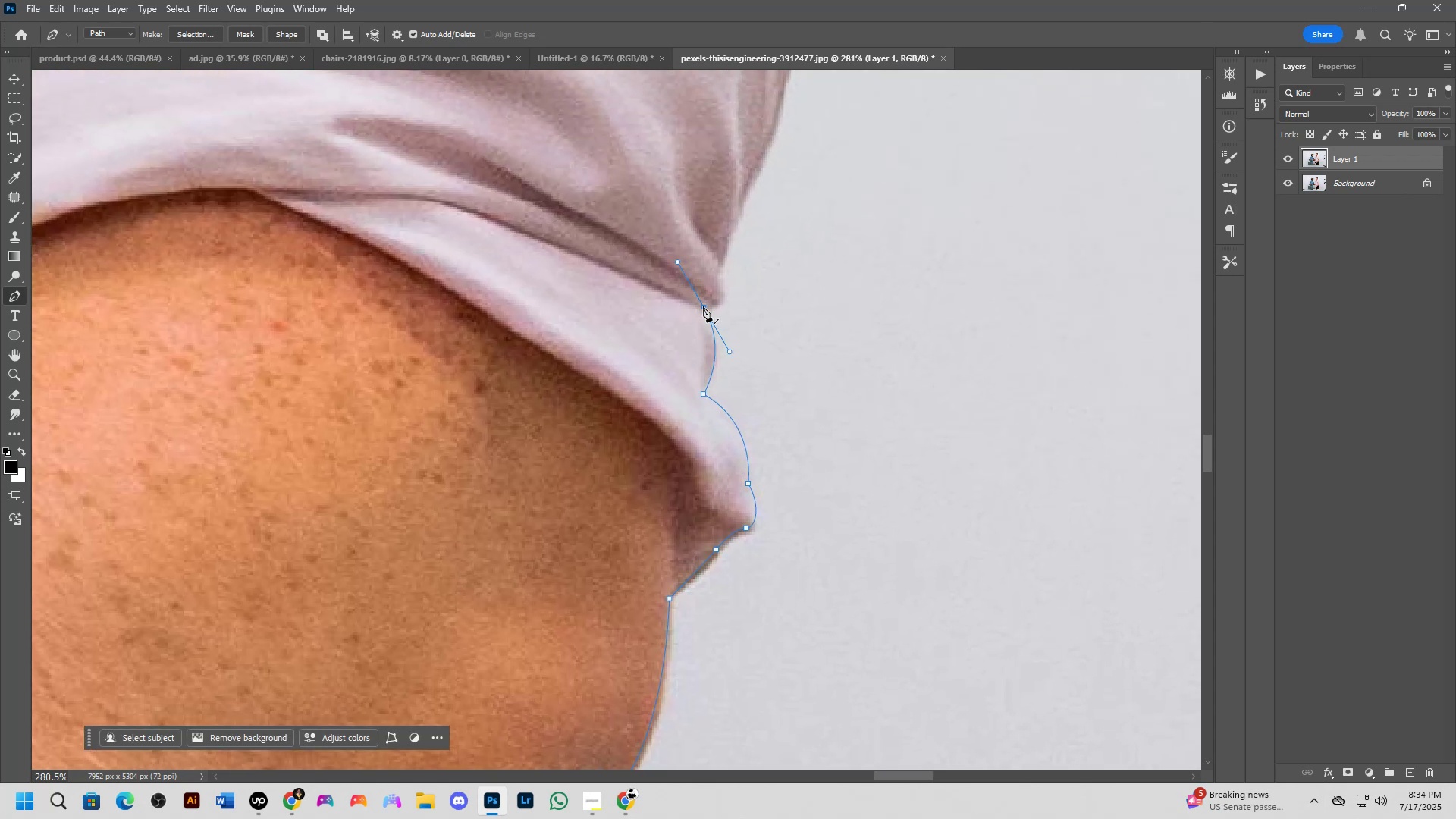 
hold_key(key=AltLeft, duration=0.31)
left_click([703, 306])
 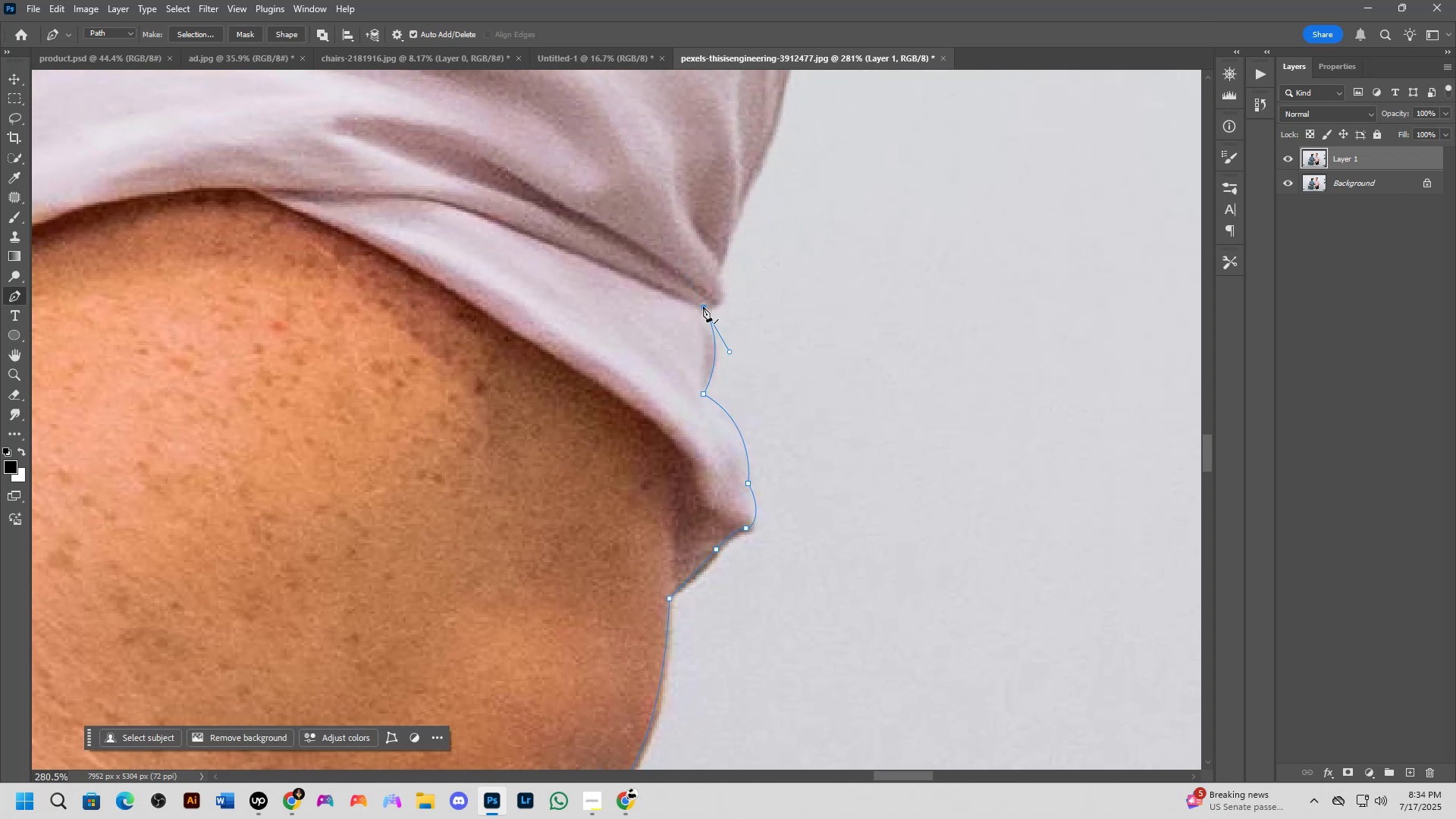 
hold_key(key=ControlLeft, duration=0.94)
left_click_drag(start_coordinate=[703, 306], to_coordinate=[704, 310])
 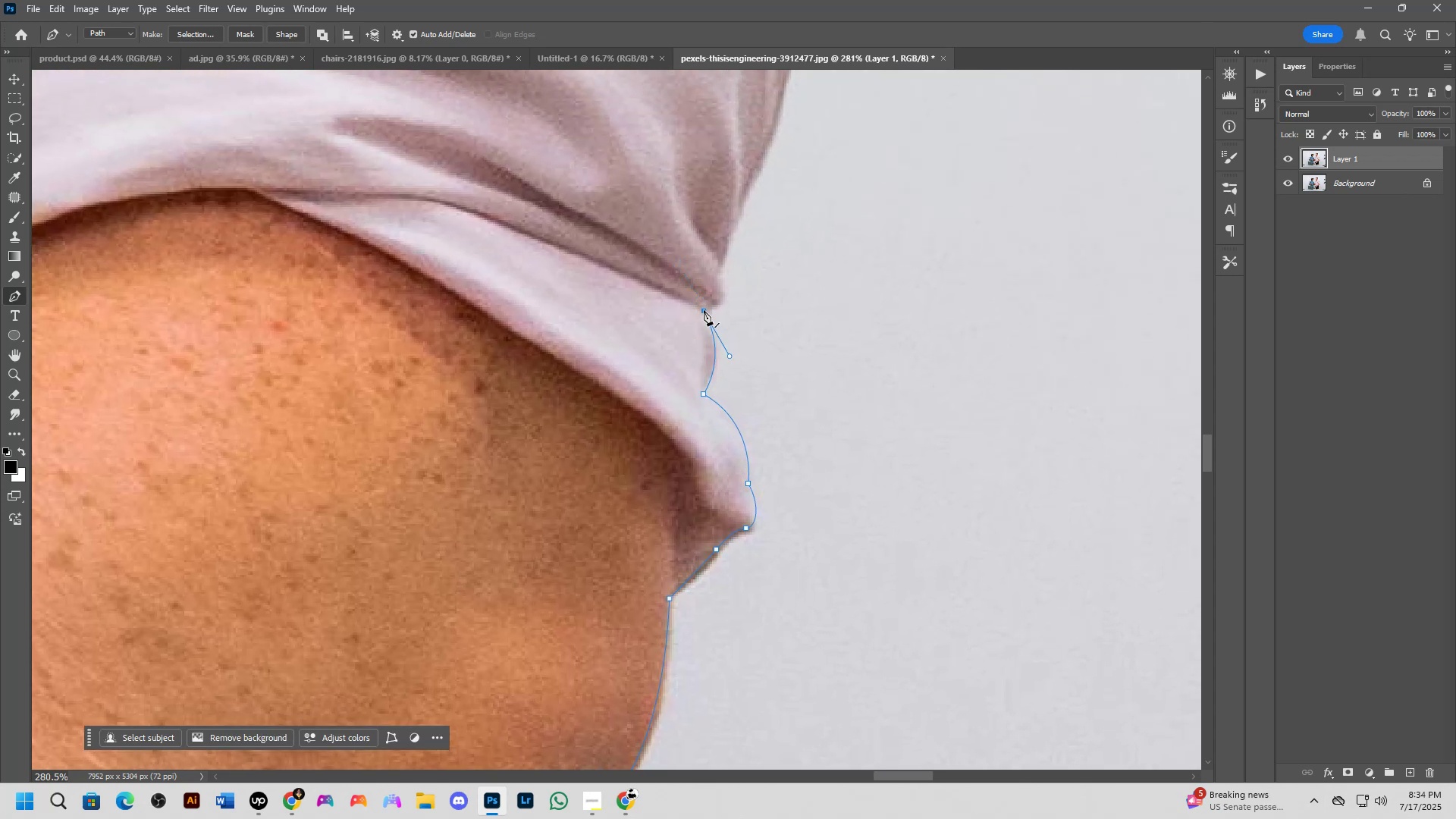 
key(Alt+AltLeft)
 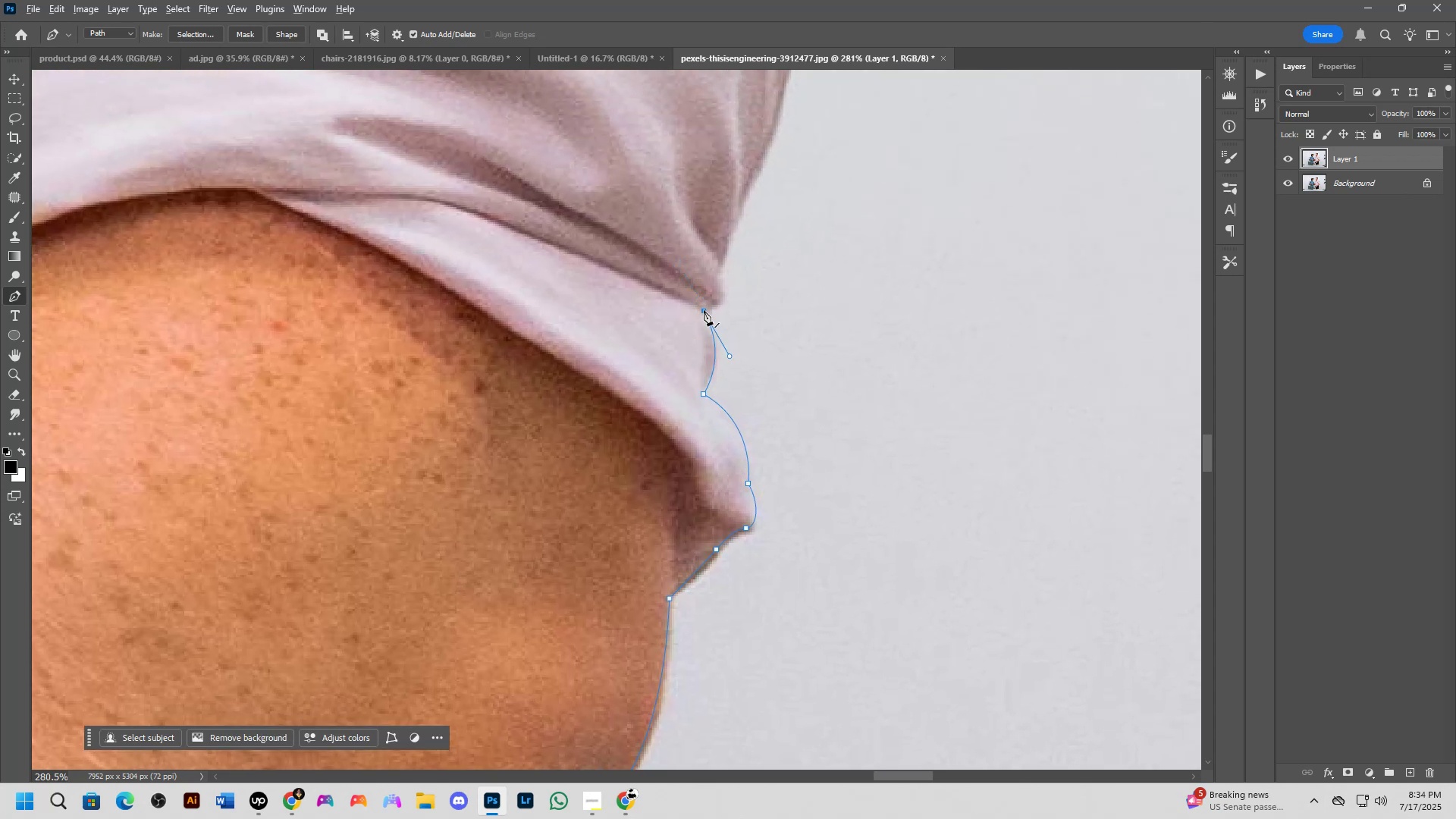 
left_click([704, 310])
 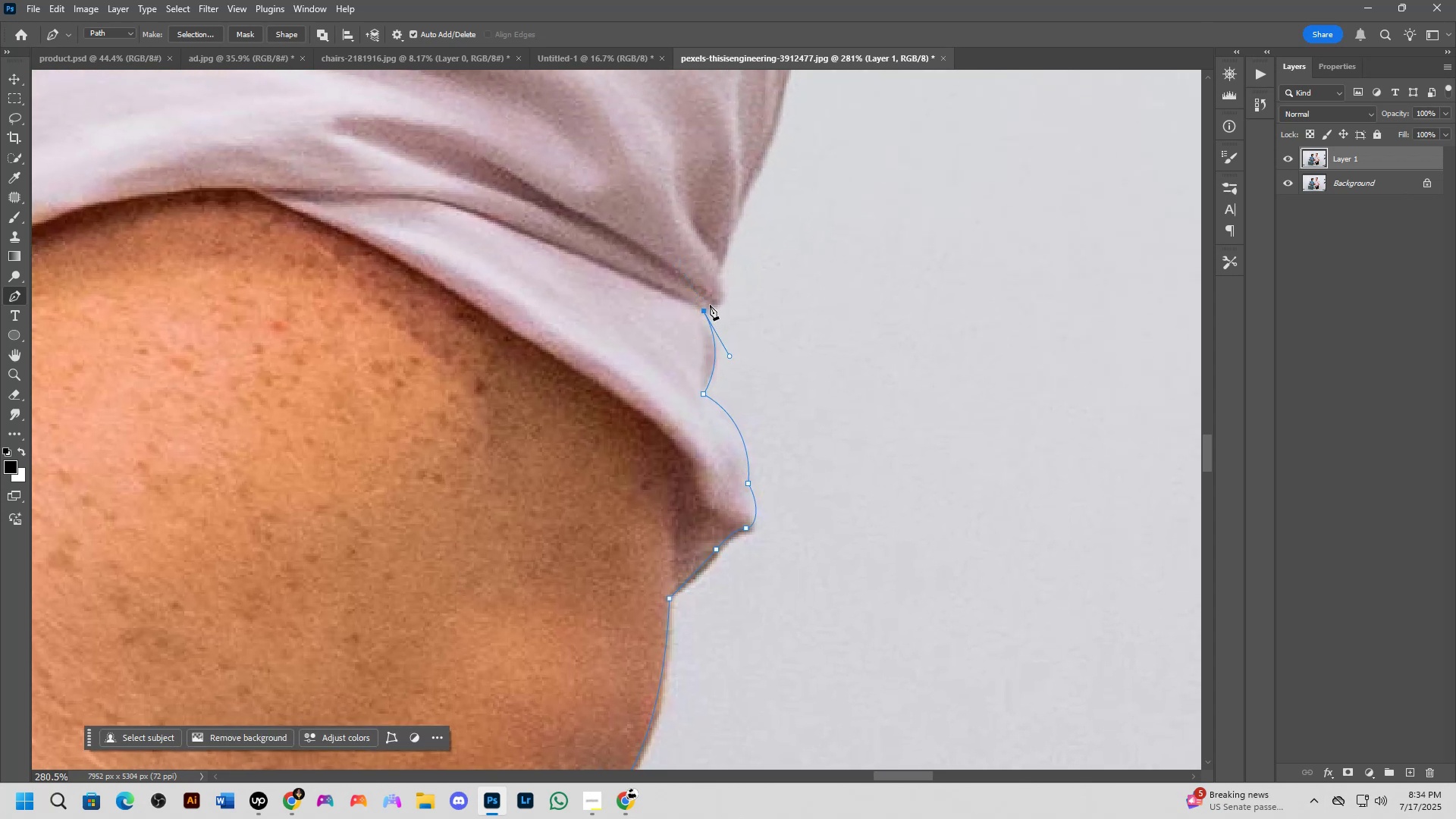 
double_click([710, 305])
 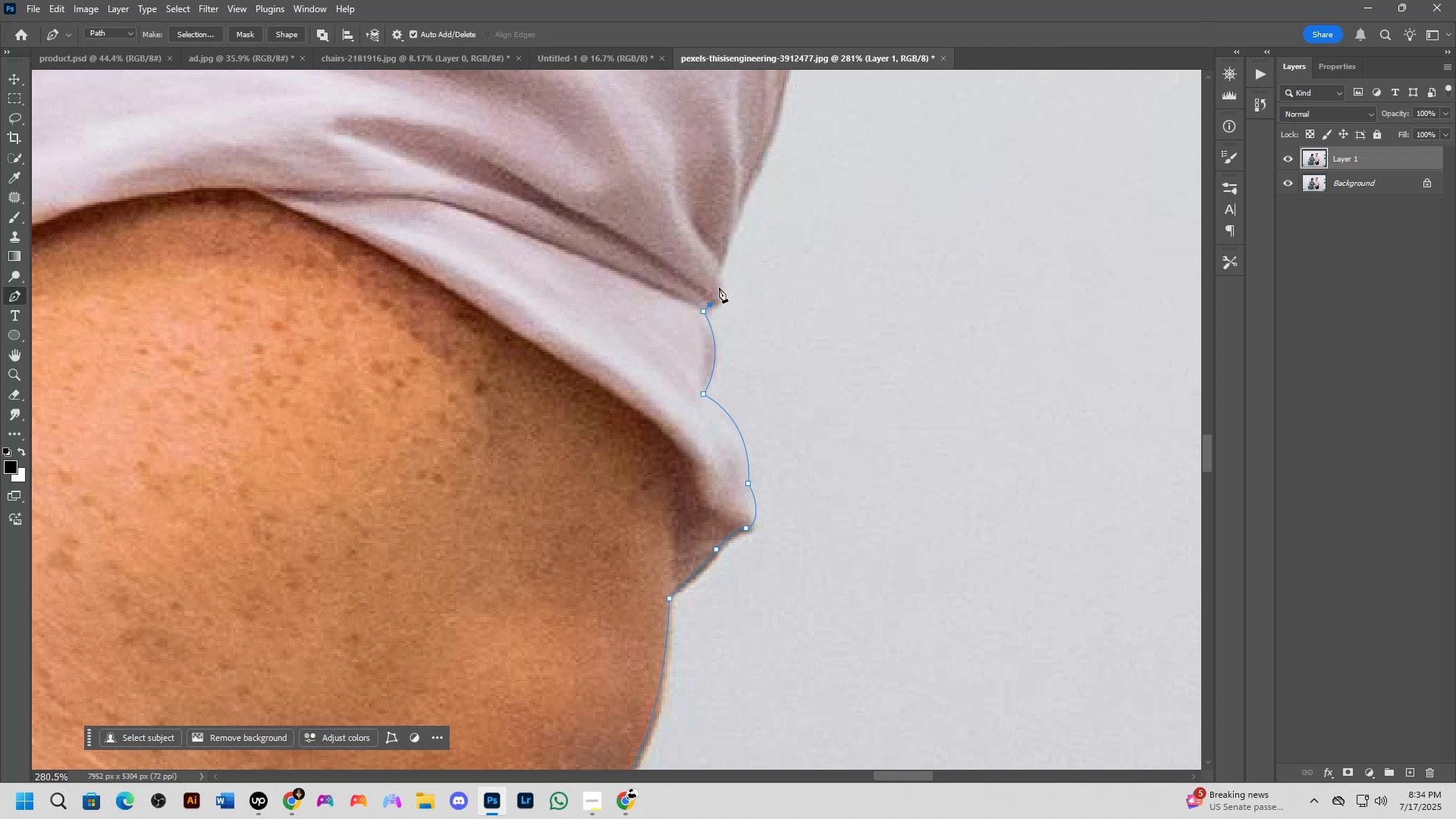 
left_click_drag(start_coordinate=[719, 279], to_coordinate=[714, 253])
 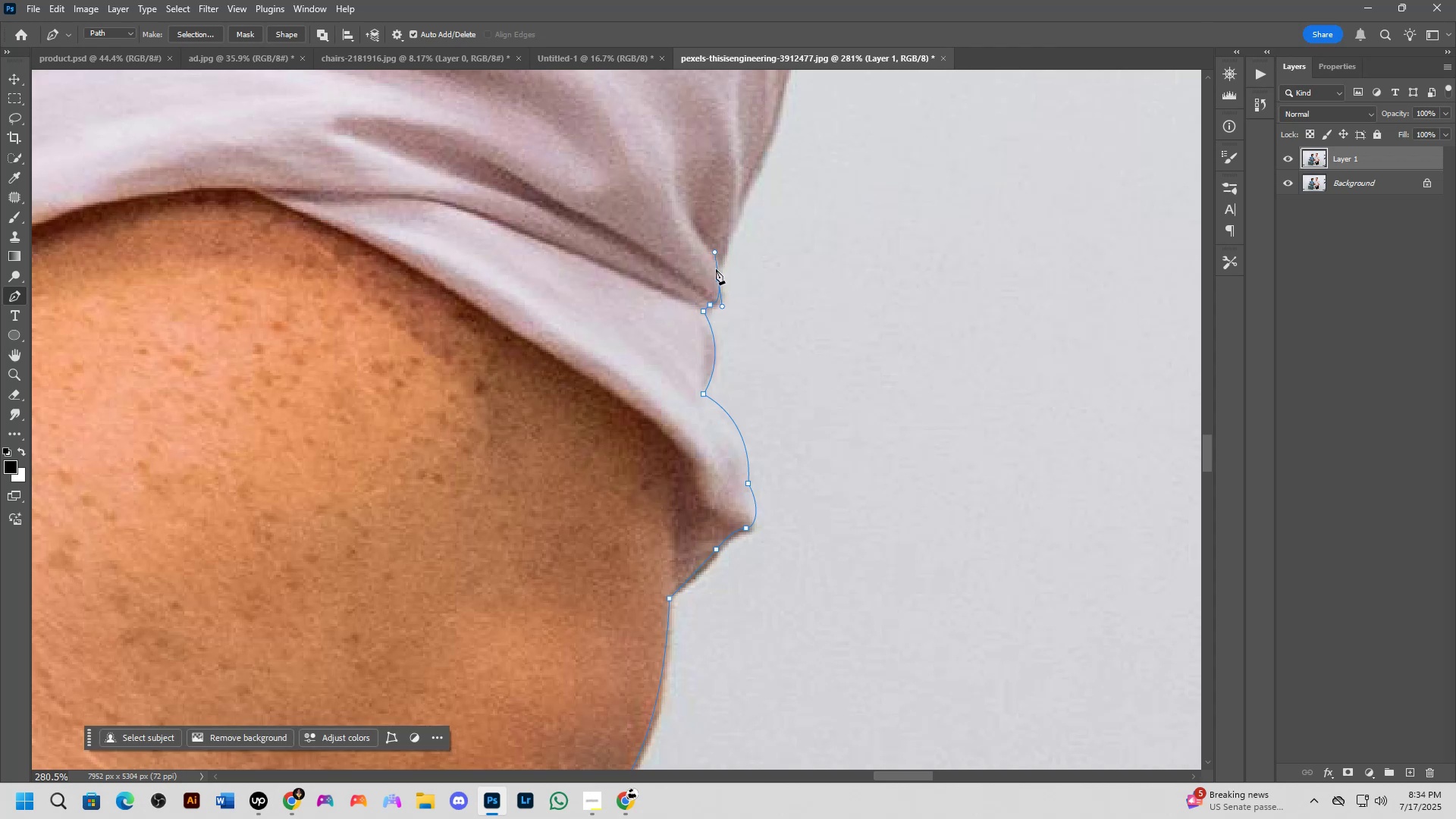 
hold_key(key=AltLeft, duration=0.54)
left_click([718, 281])
 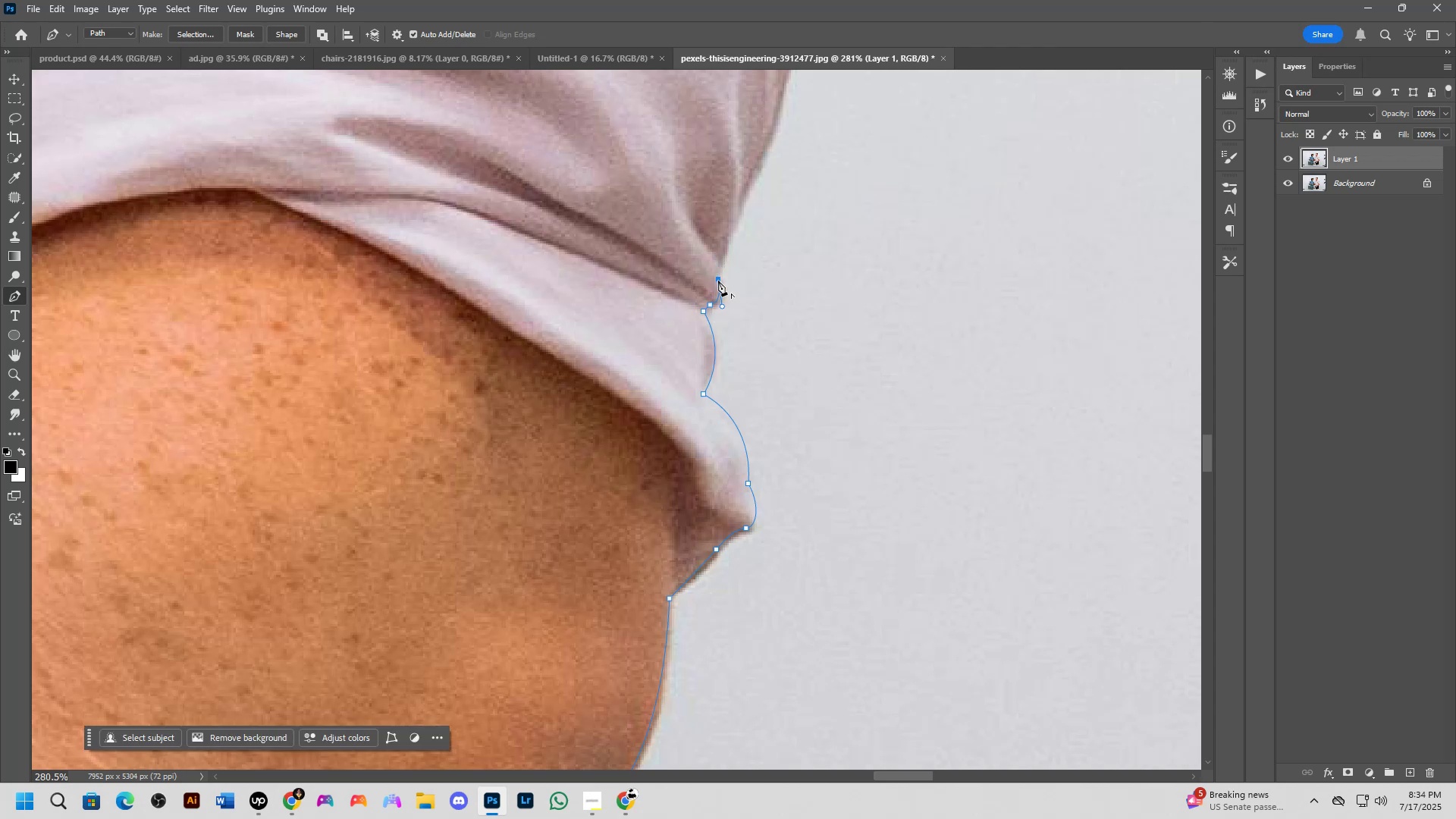 
scroll: coordinate [725, 290], scroll_direction: down, amount: 5.0
 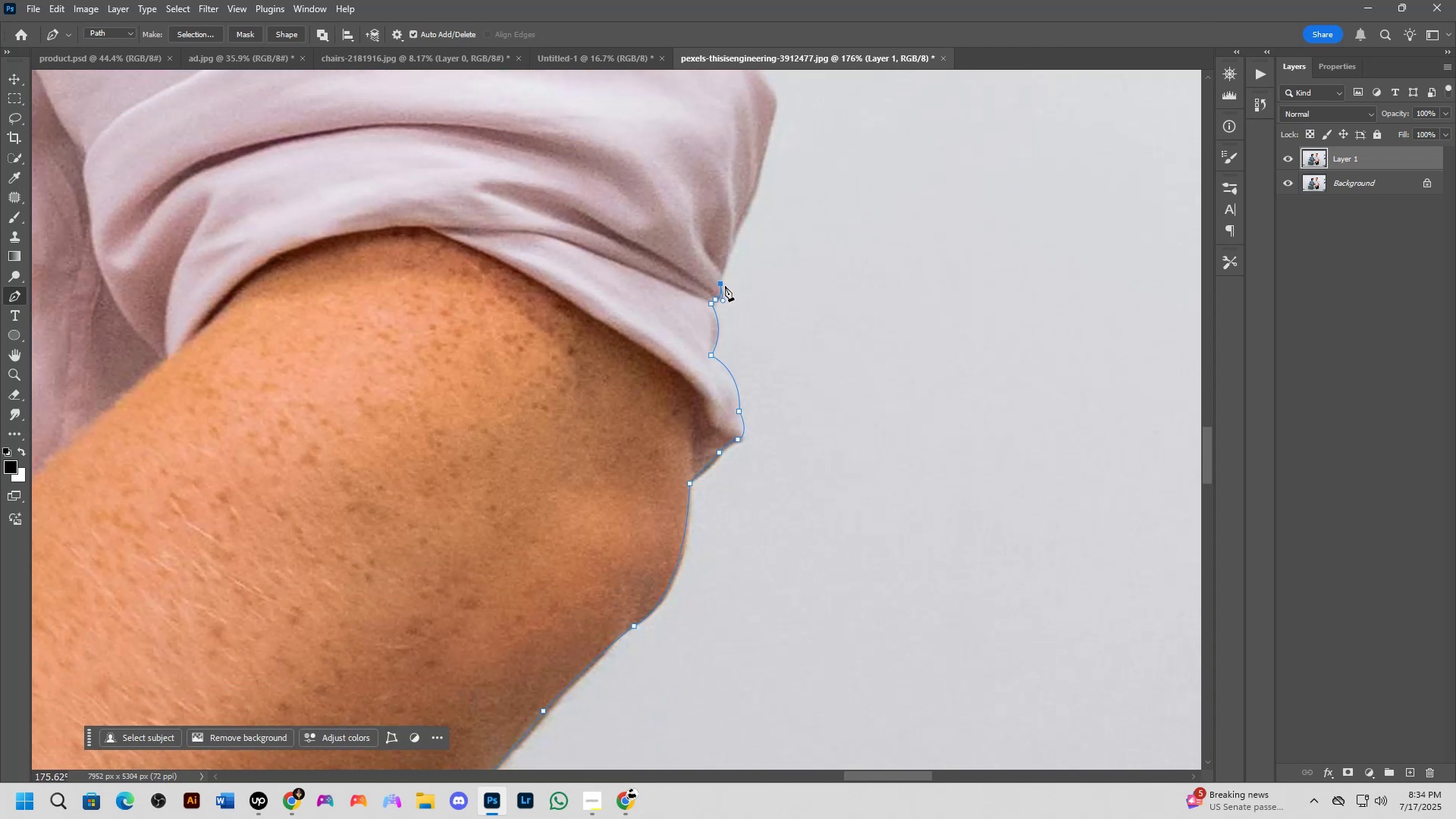 
hold_key(key=Space, duration=0.51)
 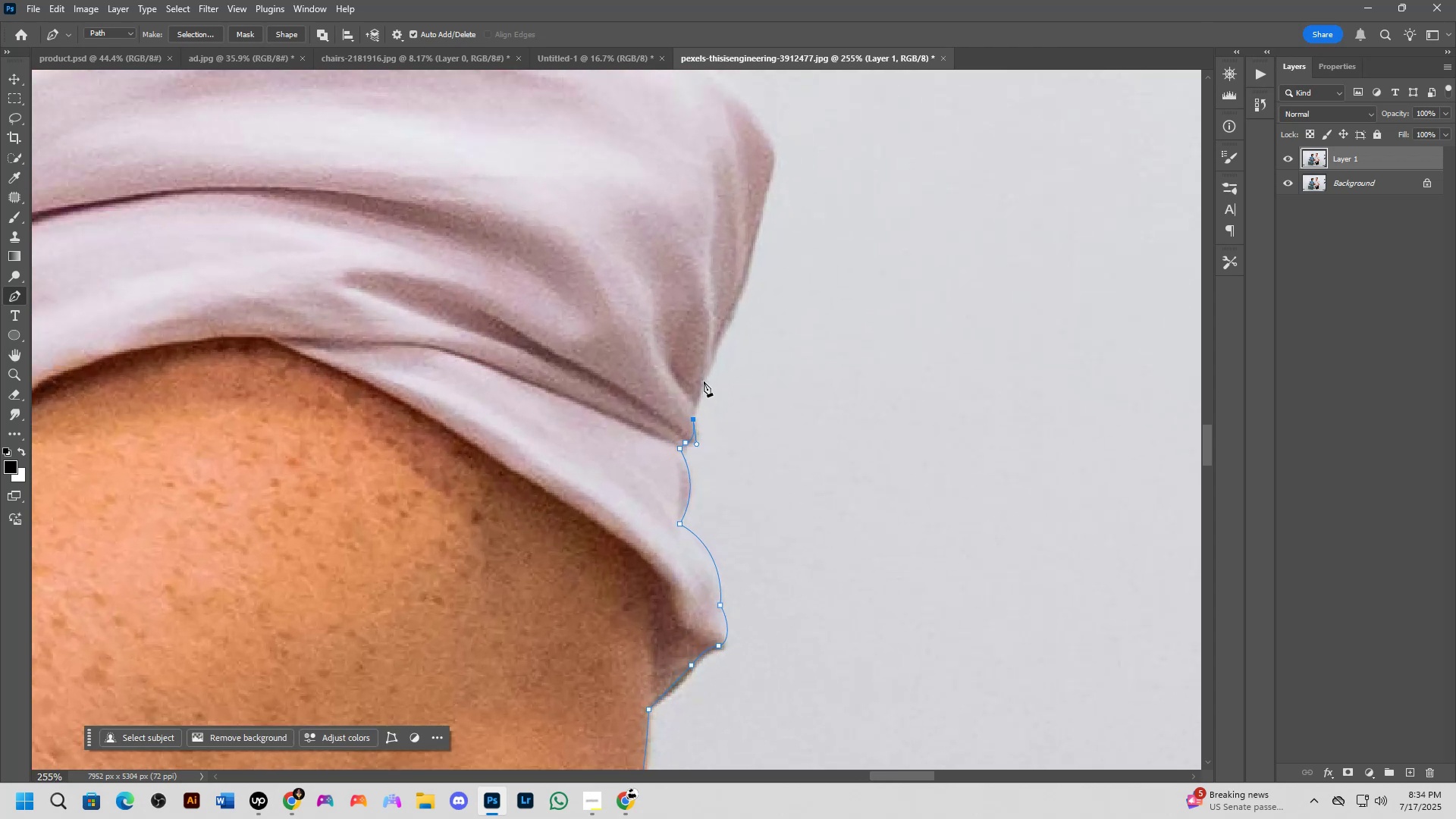 
left_click_drag(start_coordinate=[737, 247], to_coordinate=[715, 370])
 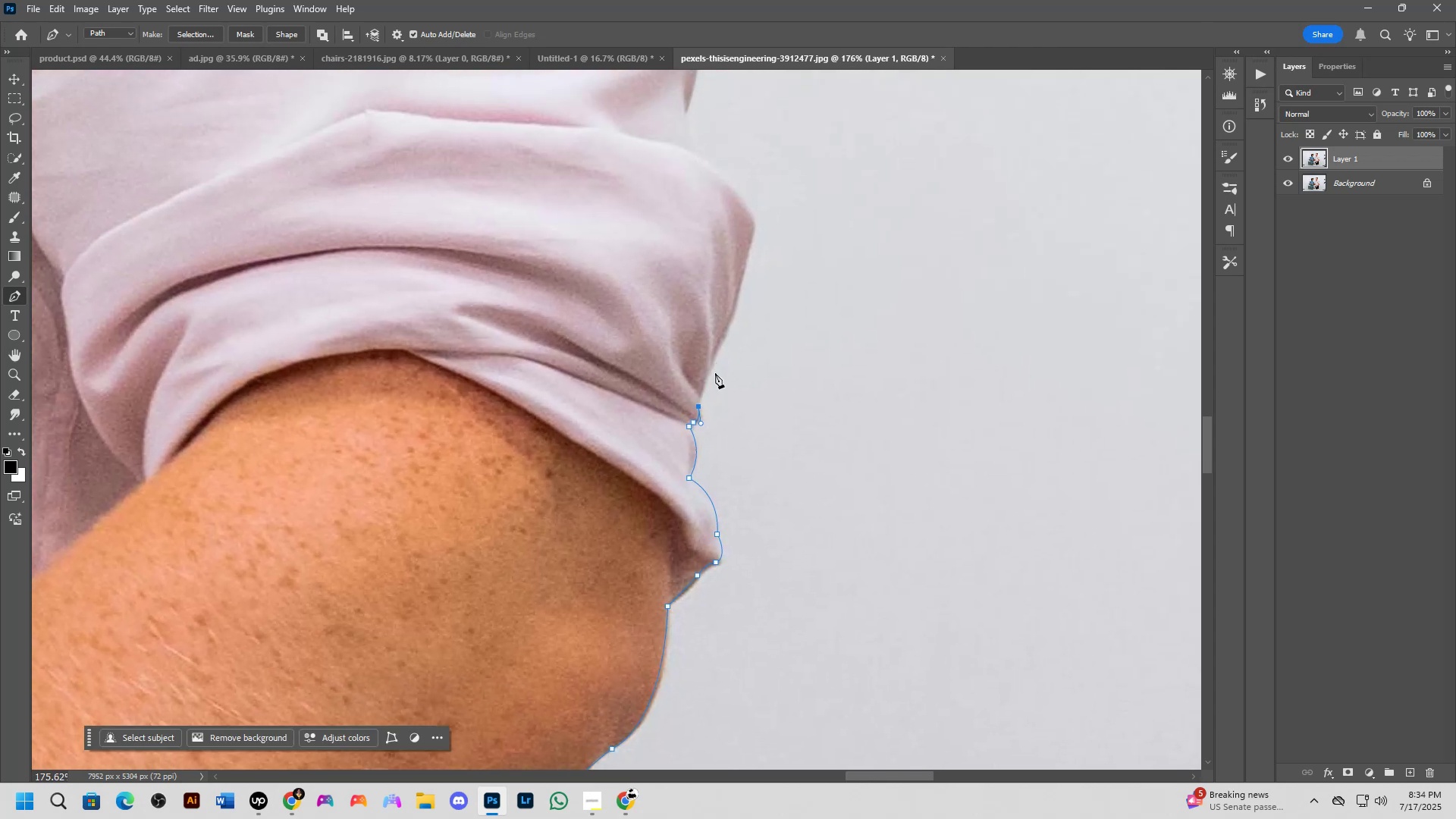 
scroll: coordinate [710, 378], scroll_direction: up, amount: 4.0
 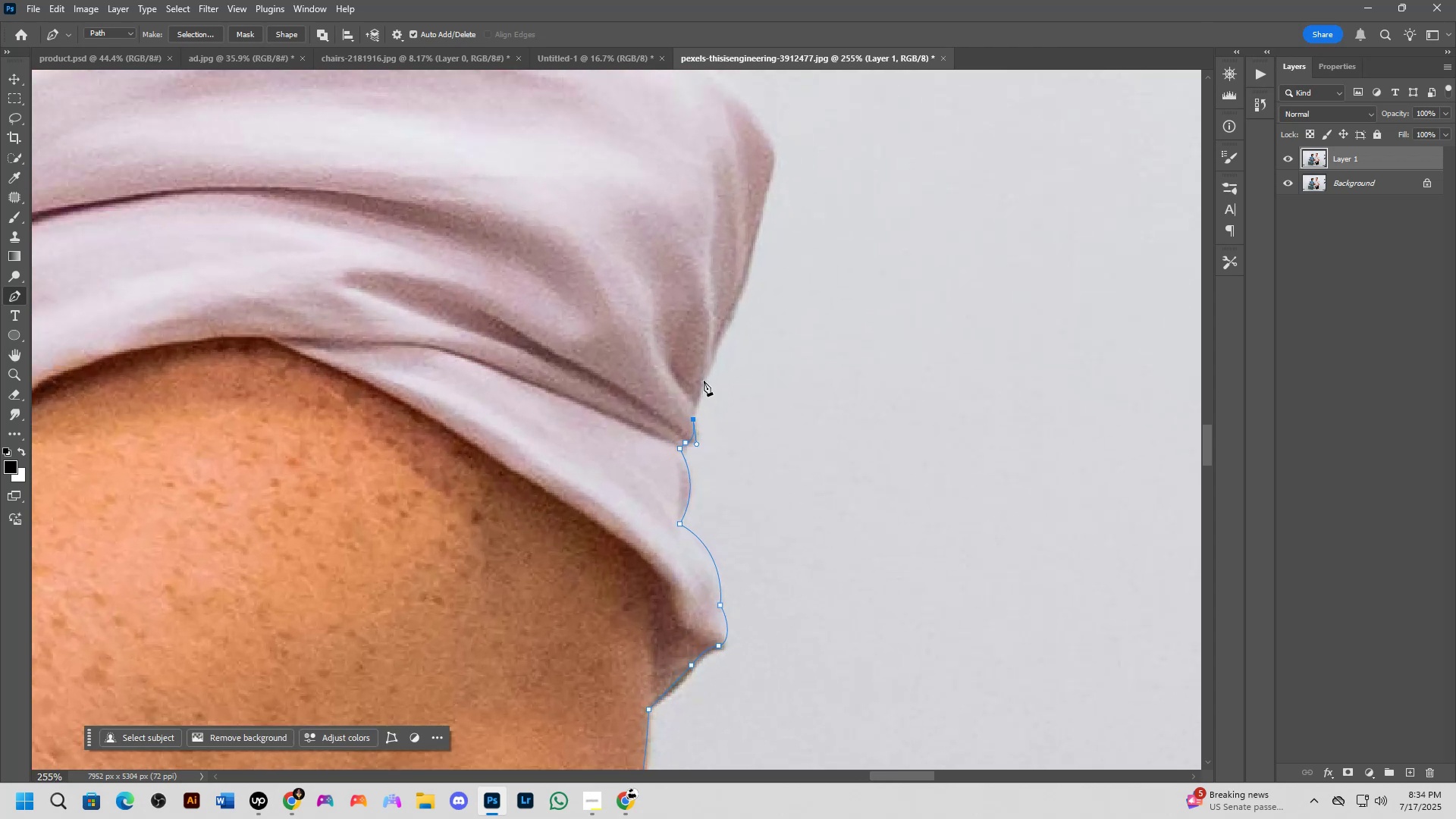 
left_click_drag(start_coordinate=[704, 375], to_coordinate=[709, 353])
 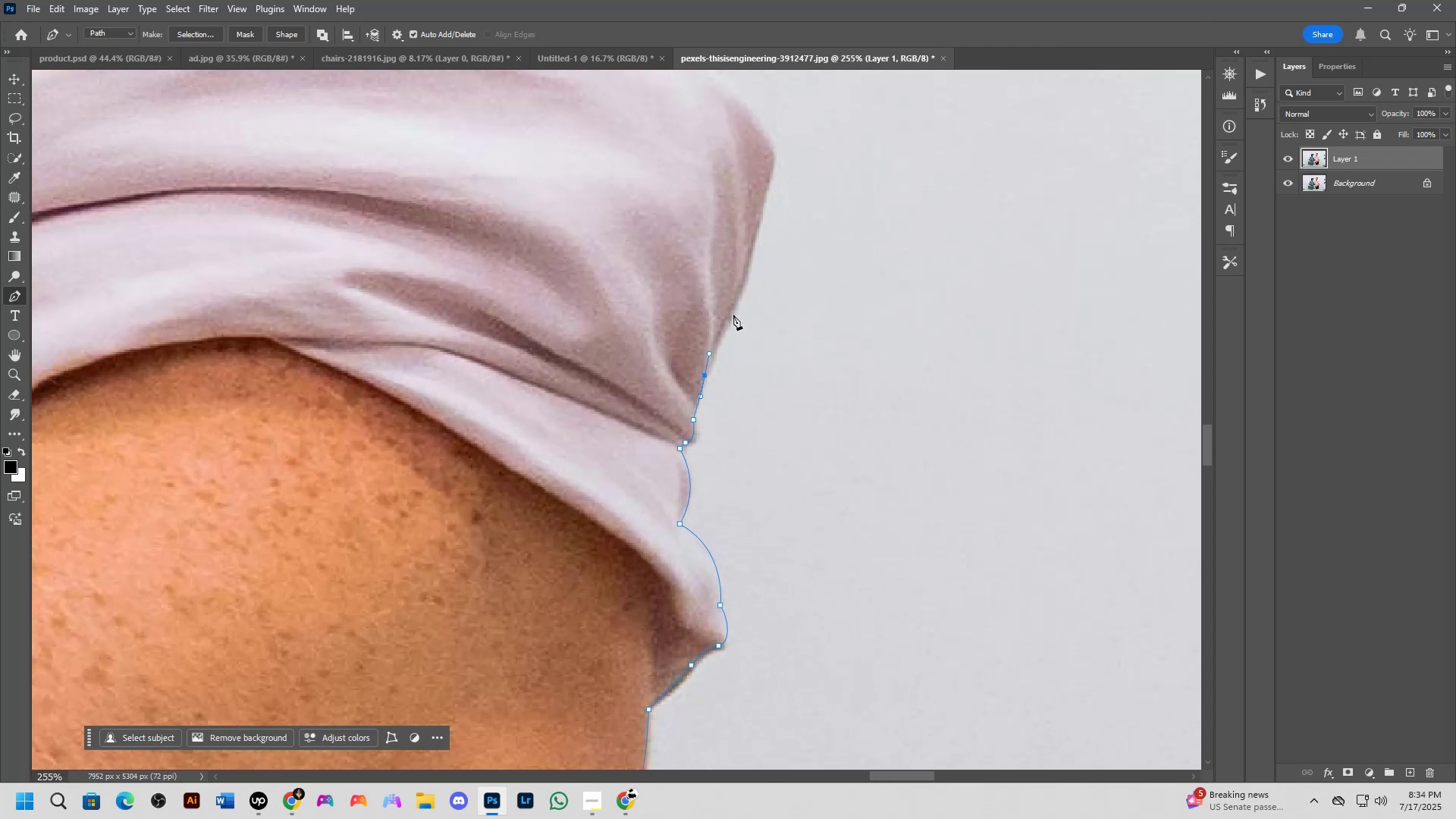 
left_click_drag(start_coordinate=[736, 305], to_coordinate=[741, 294])
 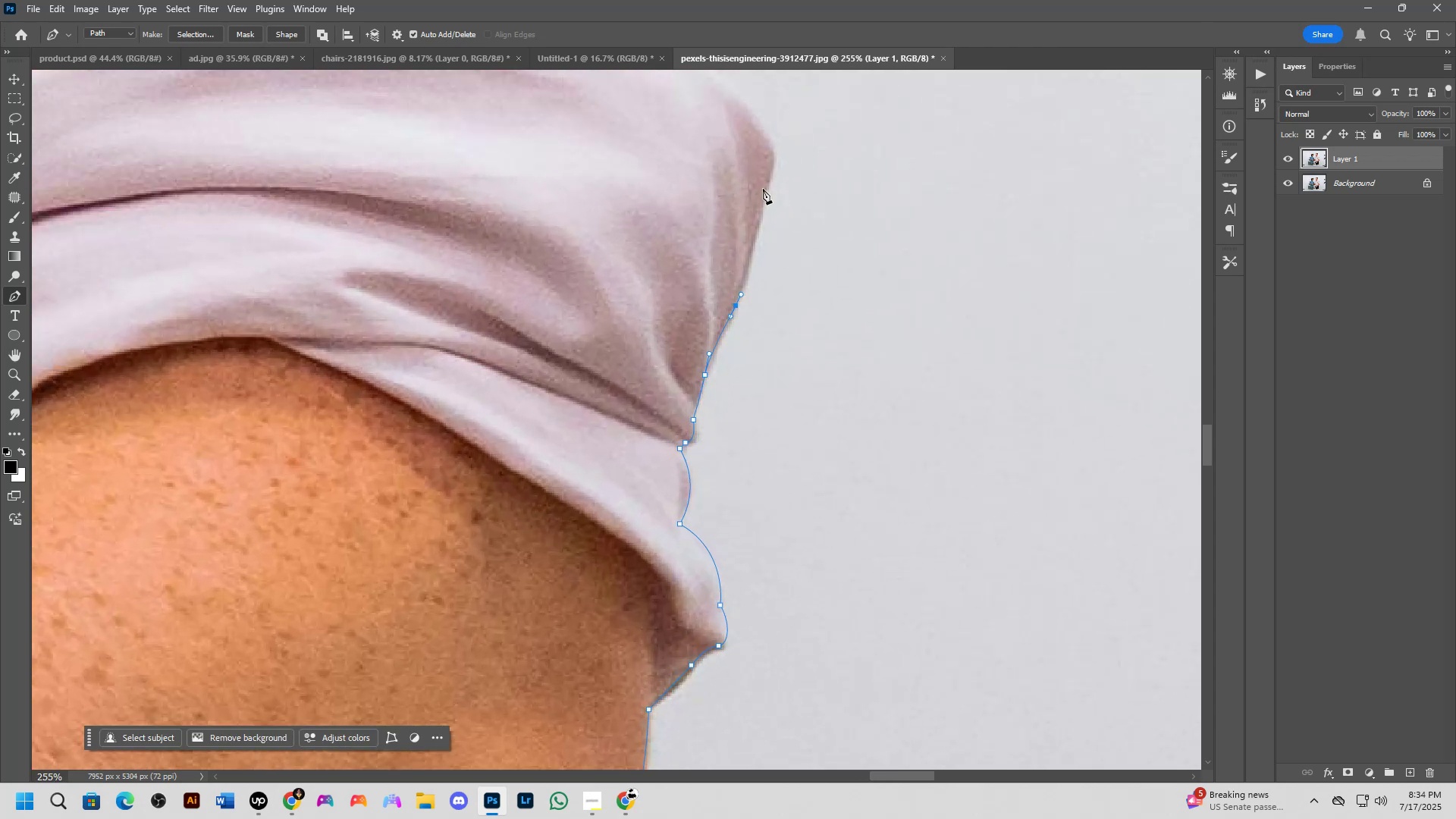 
left_click_drag(start_coordinate=[766, 187], to_coordinate=[772, 165])
 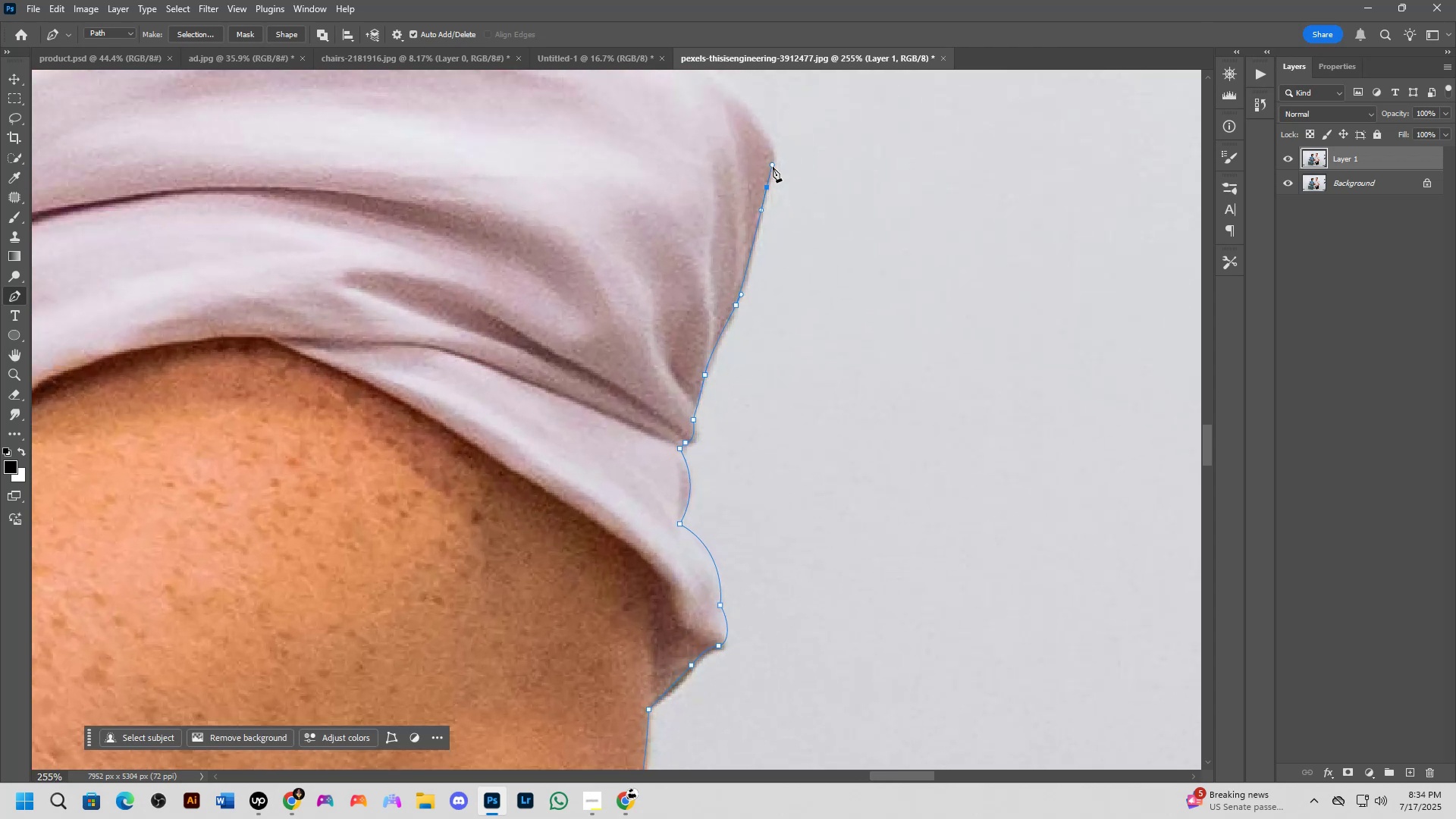 
hold_key(key=Space, duration=0.65)
 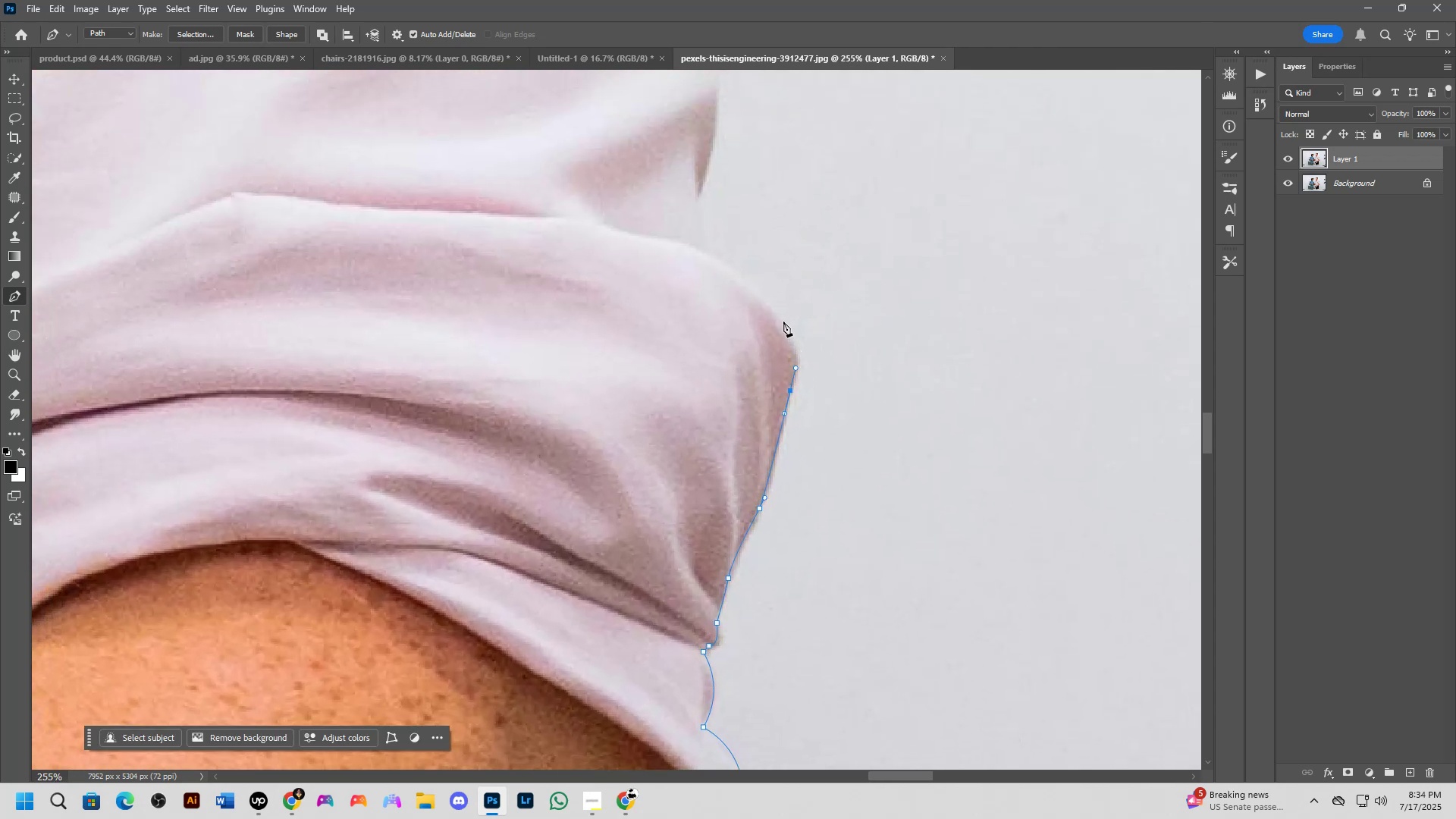 
left_click_drag(start_coordinate=[778, 167], to_coordinate=[802, 370])
 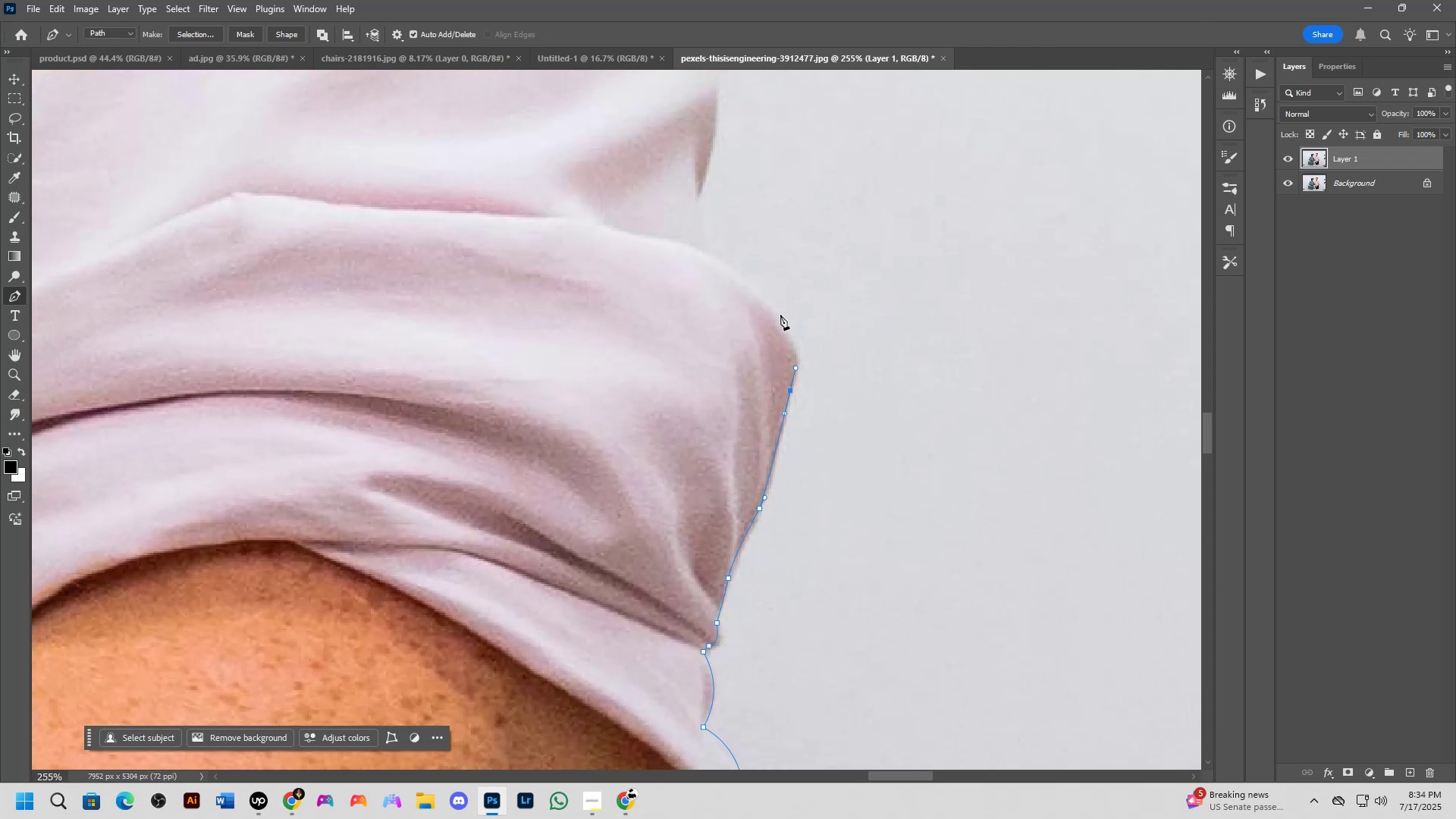 
left_click_drag(start_coordinate=[774, 309], to_coordinate=[742, 271])
 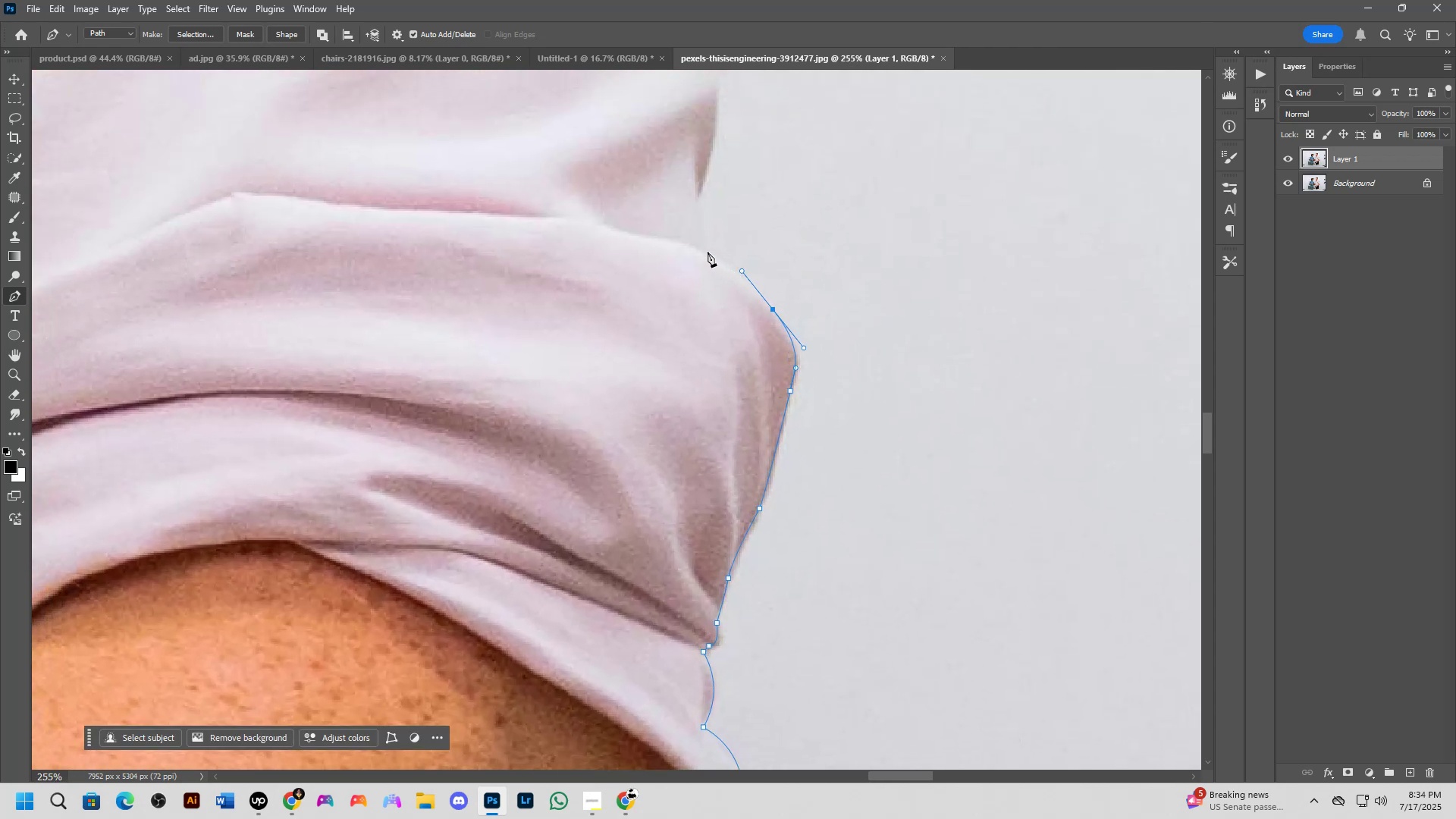 
left_click([705, 250])
 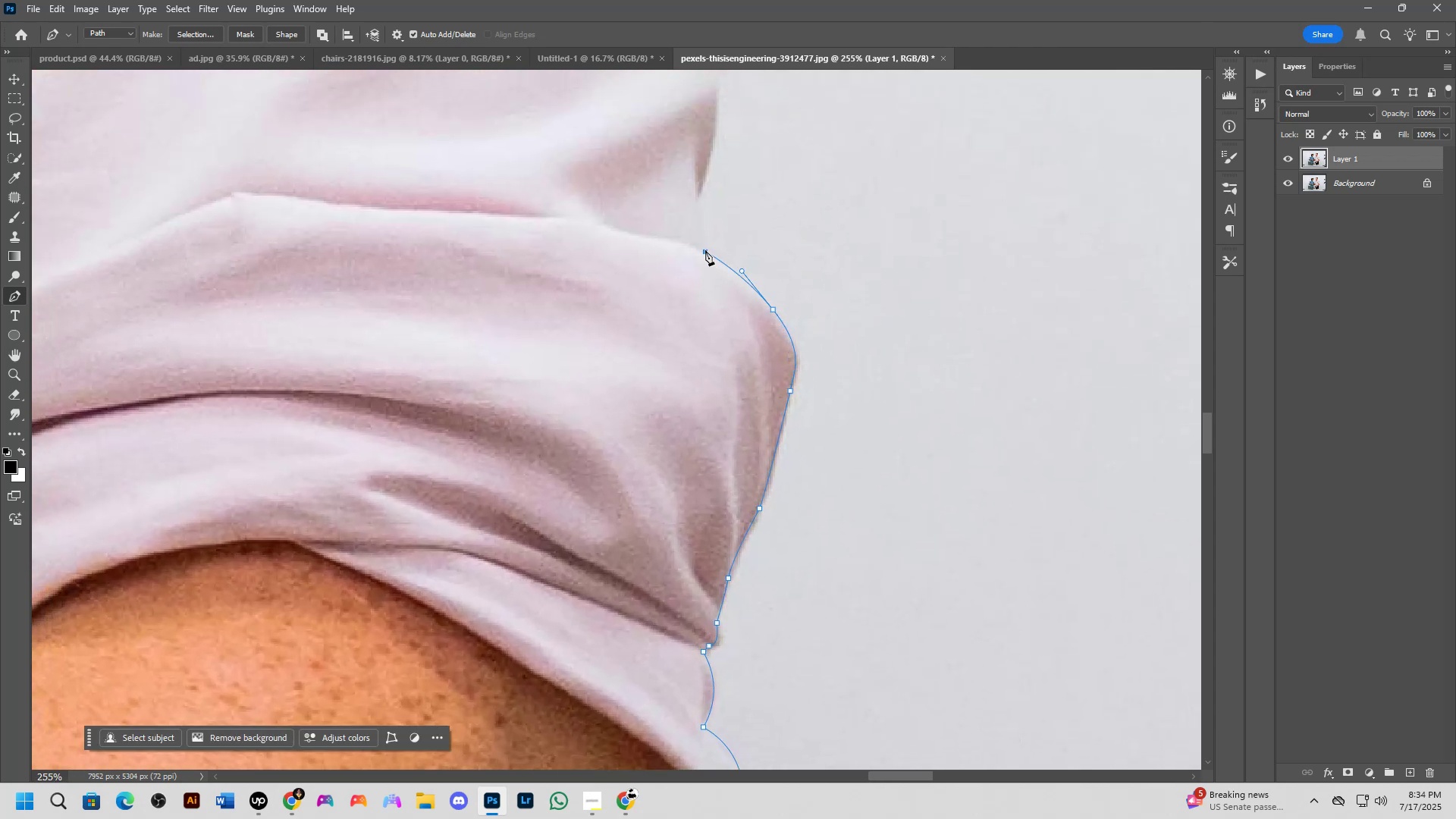 
hold_key(key=Space, duration=0.85)
 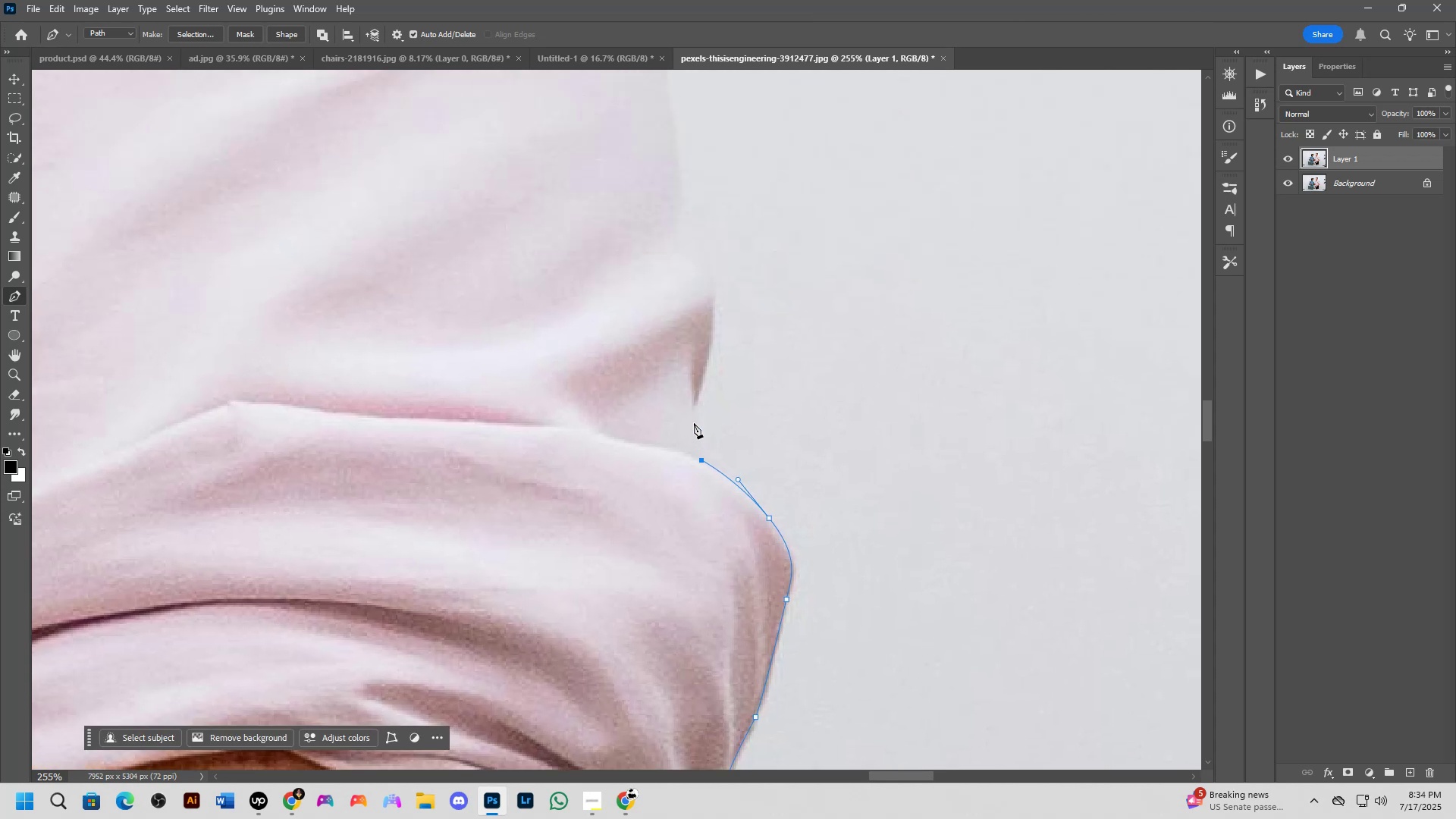 
left_click_drag(start_coordinate=[700, 312], to_coordinate=[696, 521])
 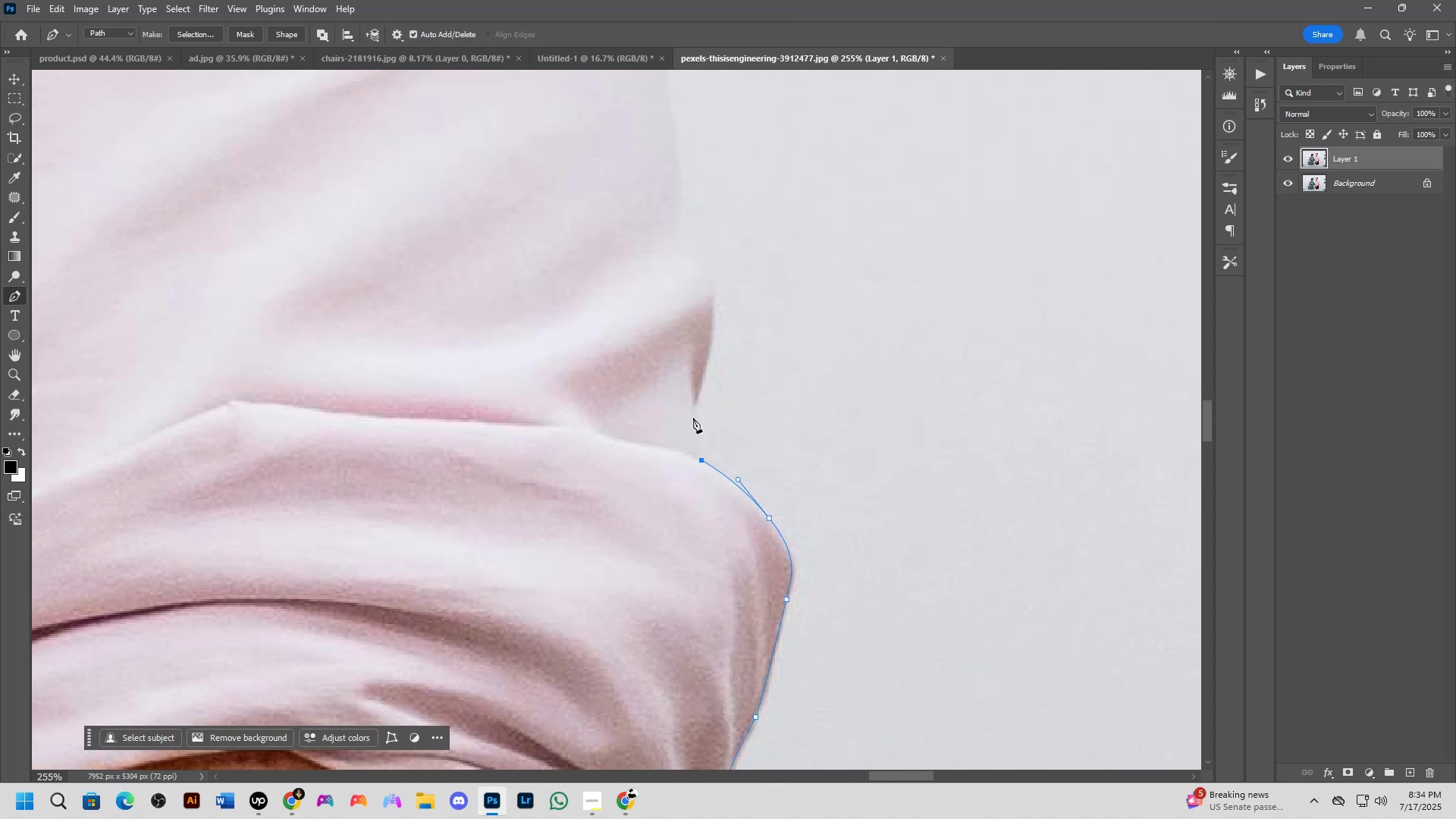 
left_click([692, 409])
 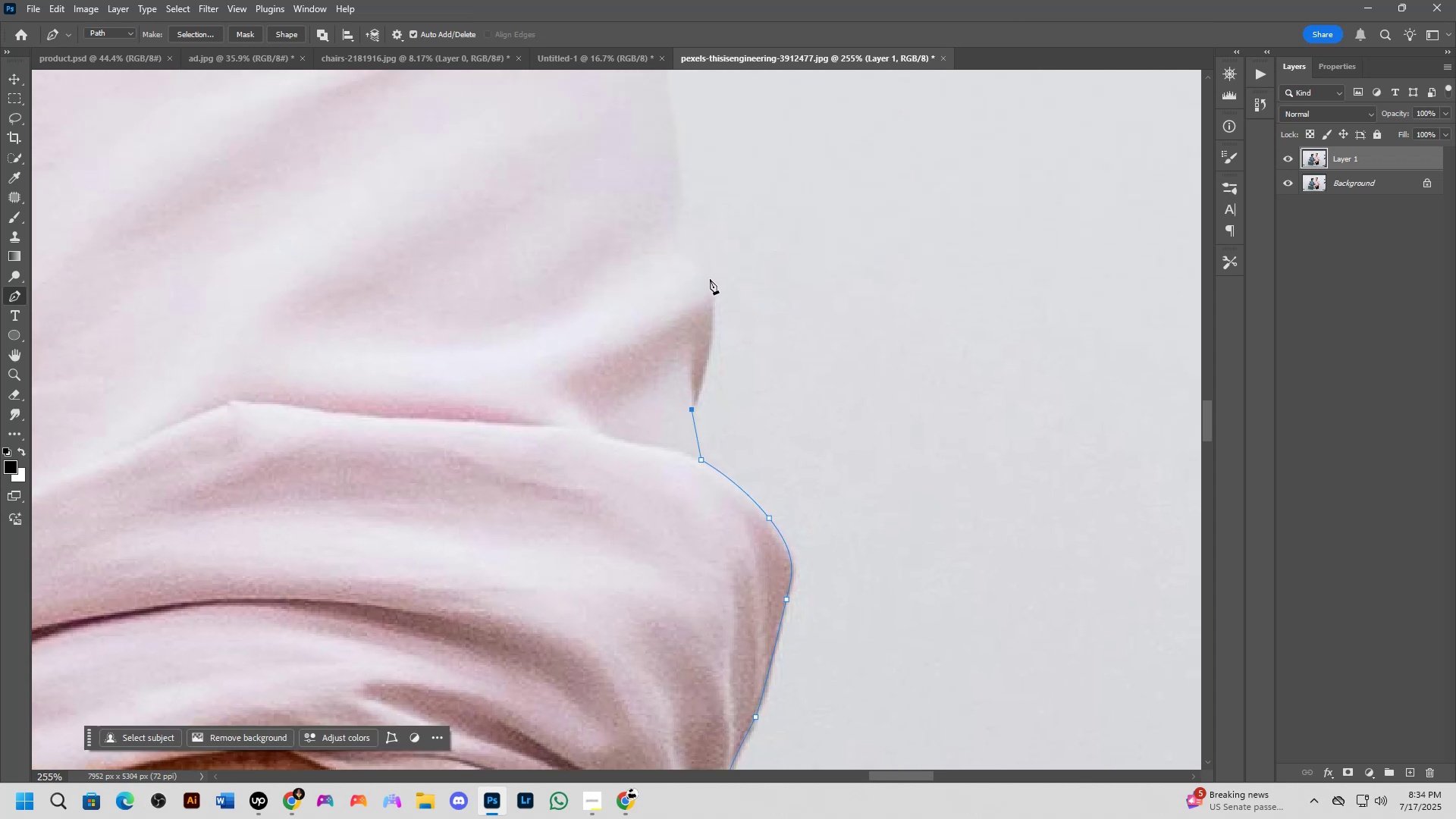 
left_click_drag(start_coordinate=[708, 293], to_coordinate=[697, 268])
 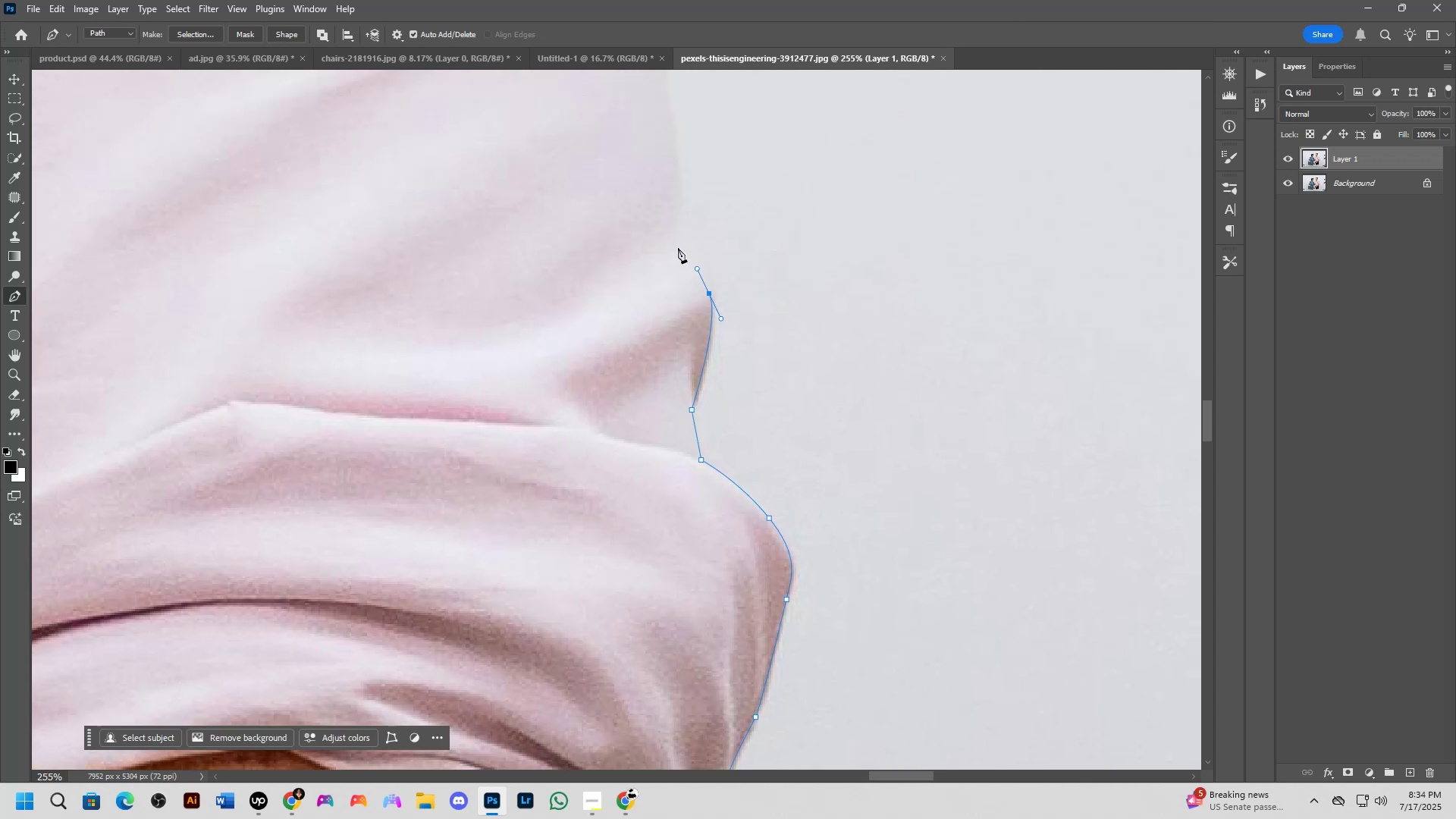 
hold_key(key=Space, duration=0.59)
 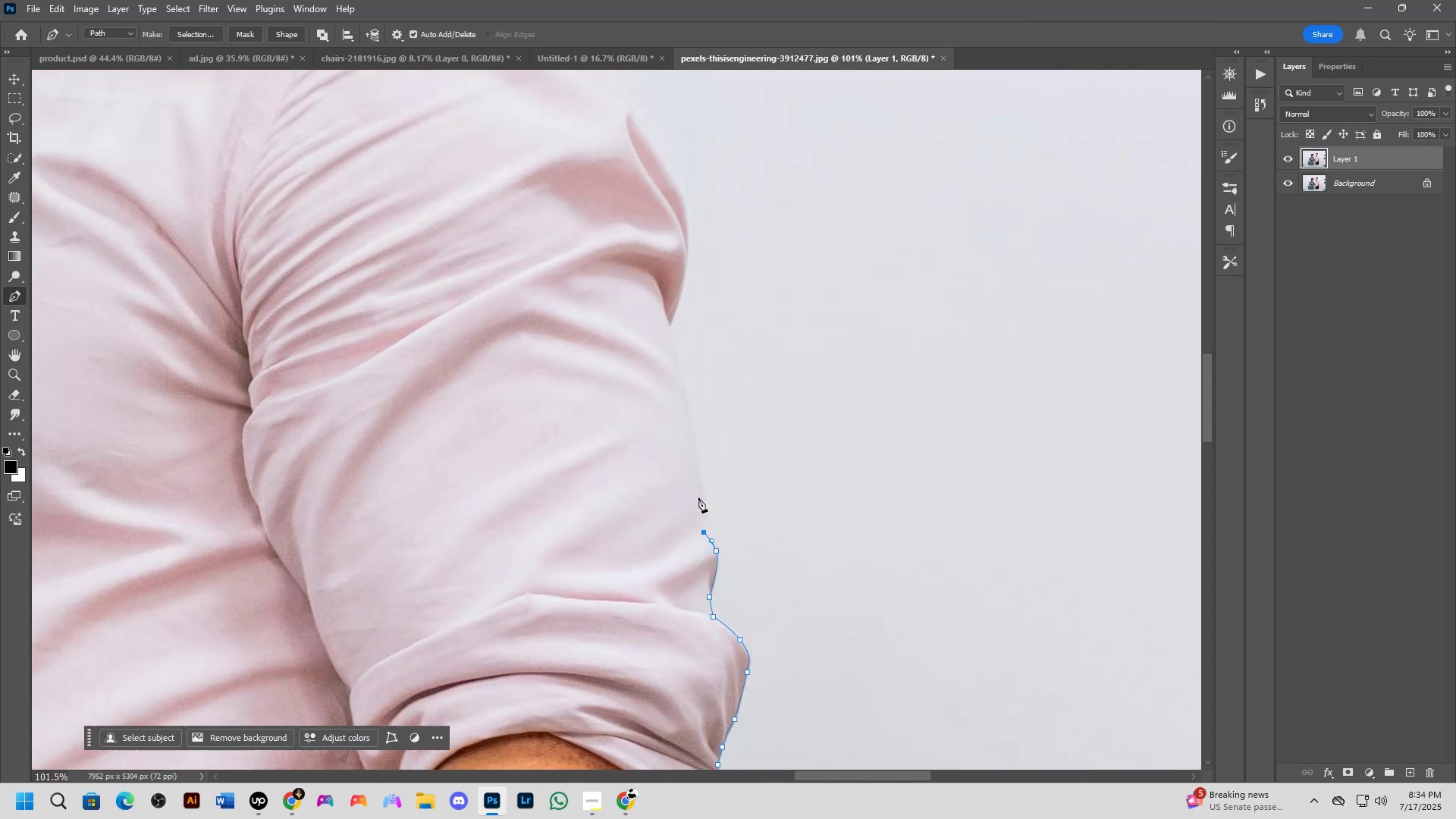 
left_click_drag(start_coordinate=[664, 258], to_coordinate=[701, 579])
 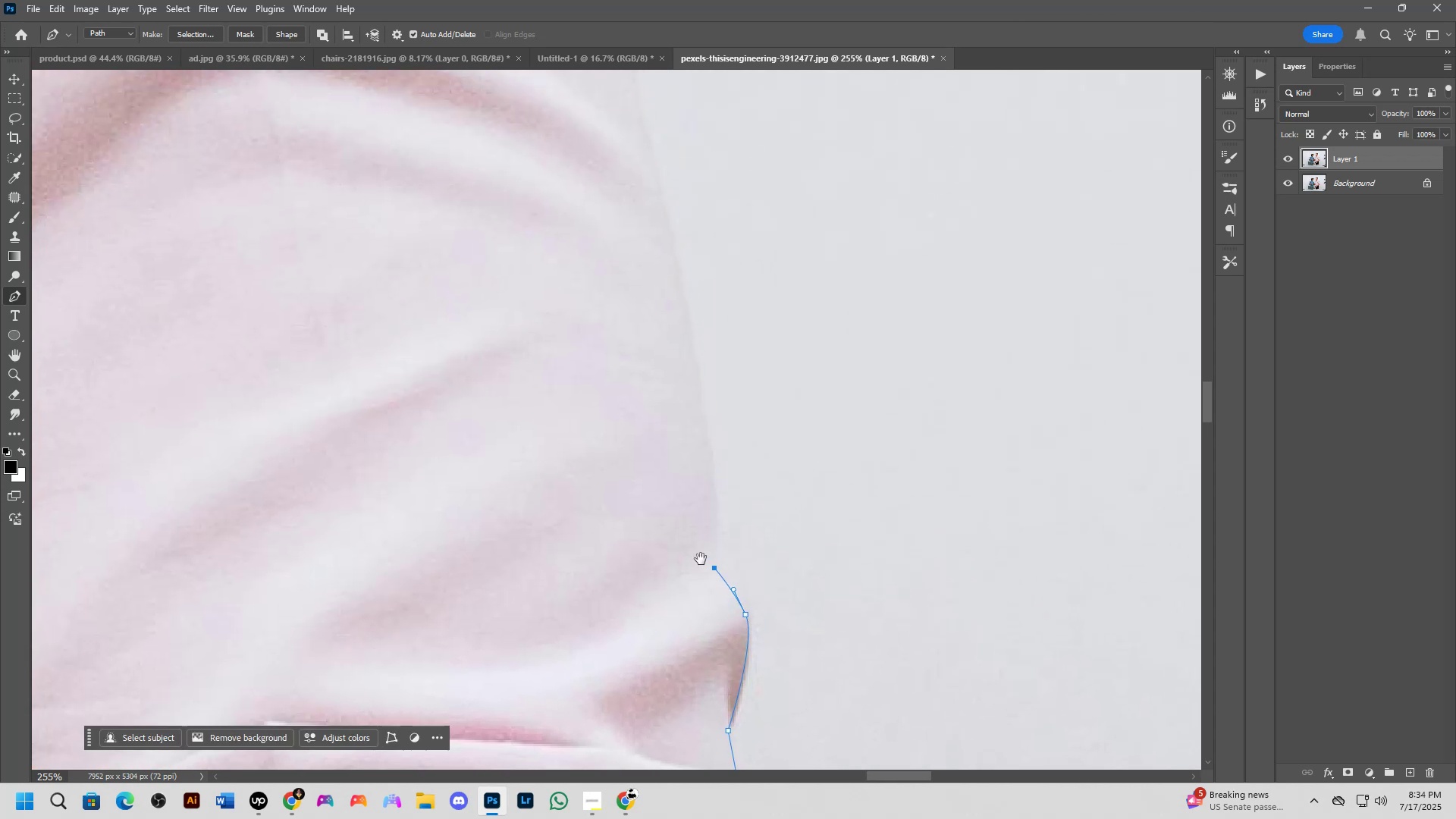 
scroll: coordinate [701, 461], scroll_direction: down, amount: 9.0
 